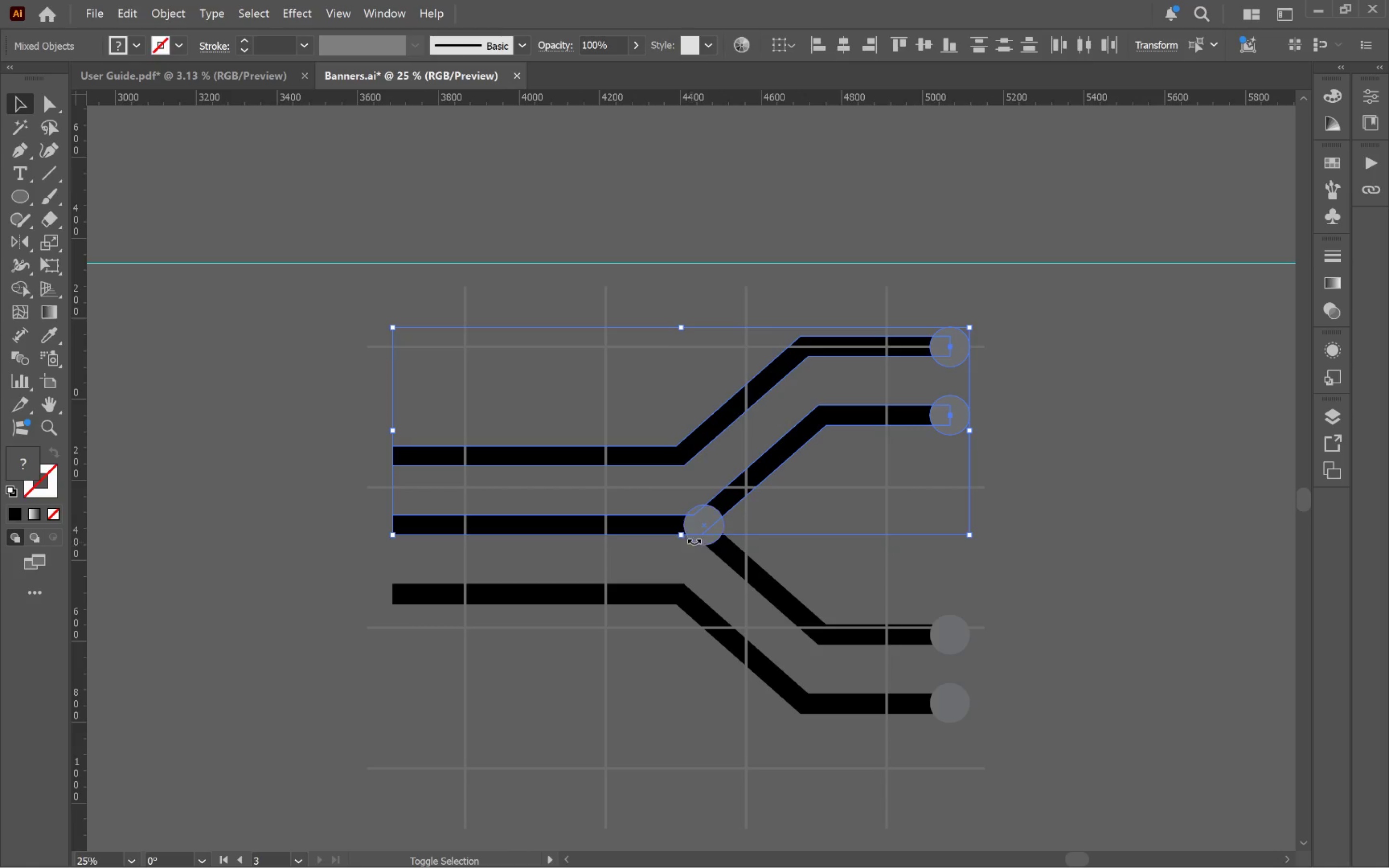 
left_click([698, 538])
 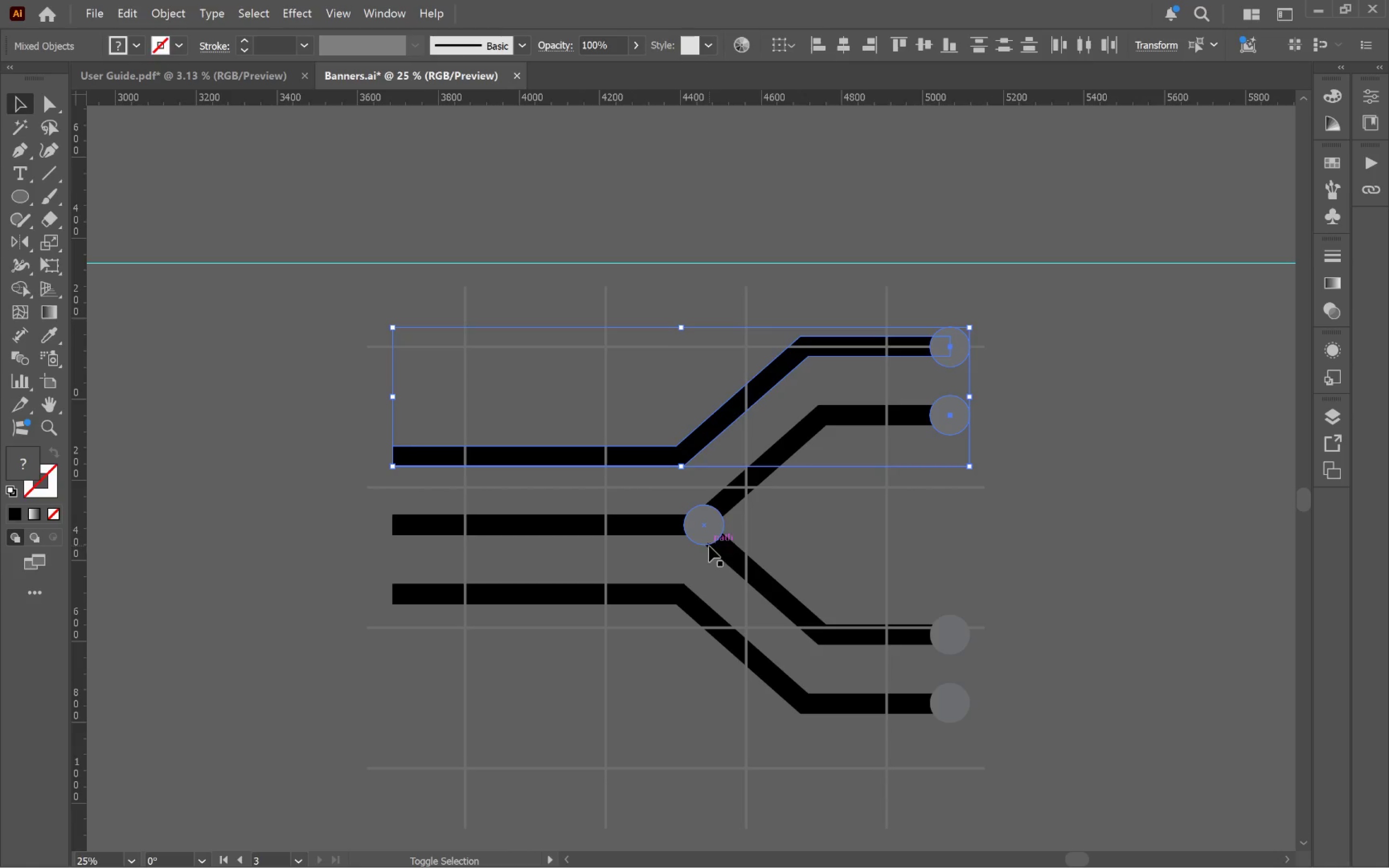 
left_click([706, 540])
 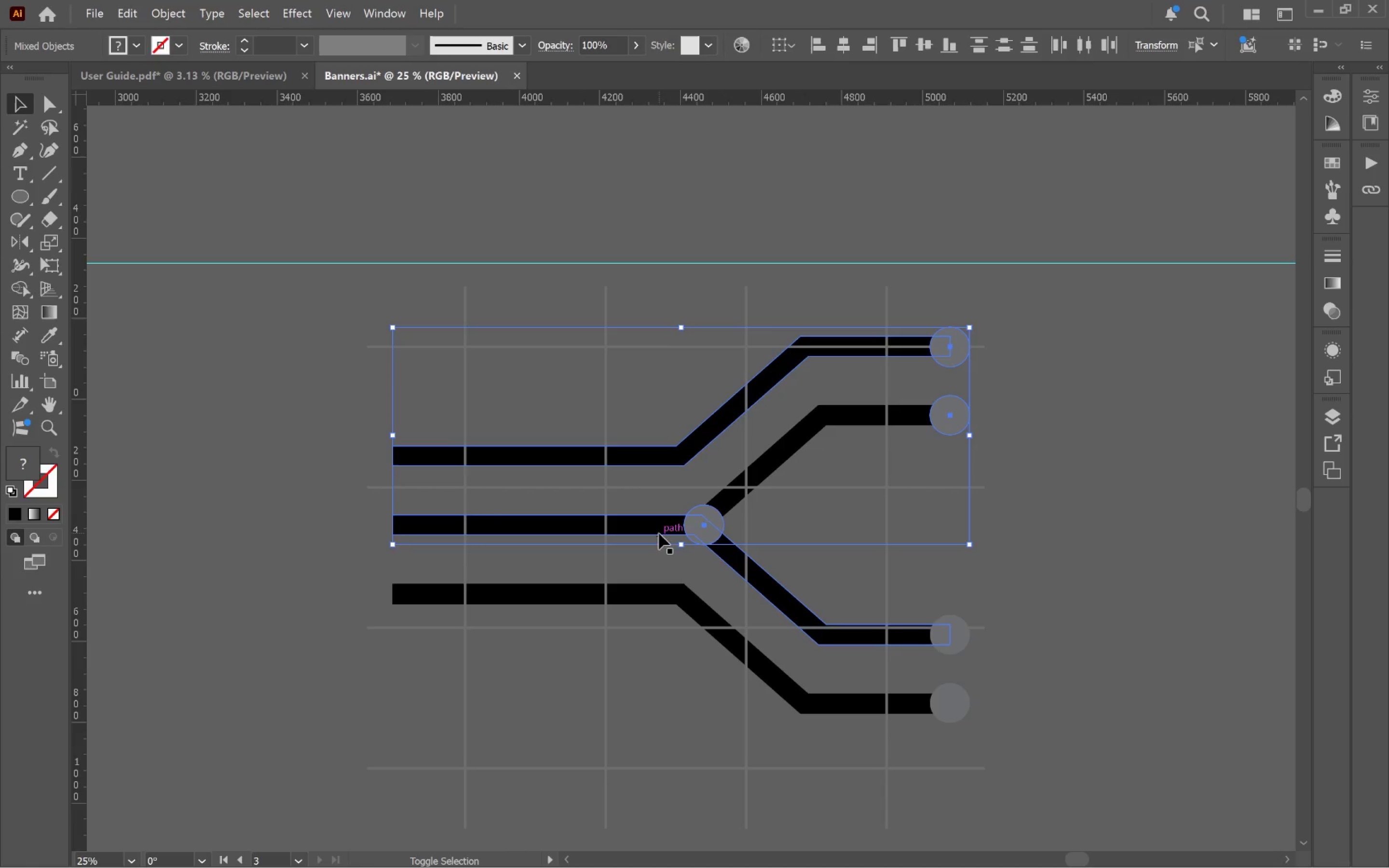 
left_click([656, 528])
 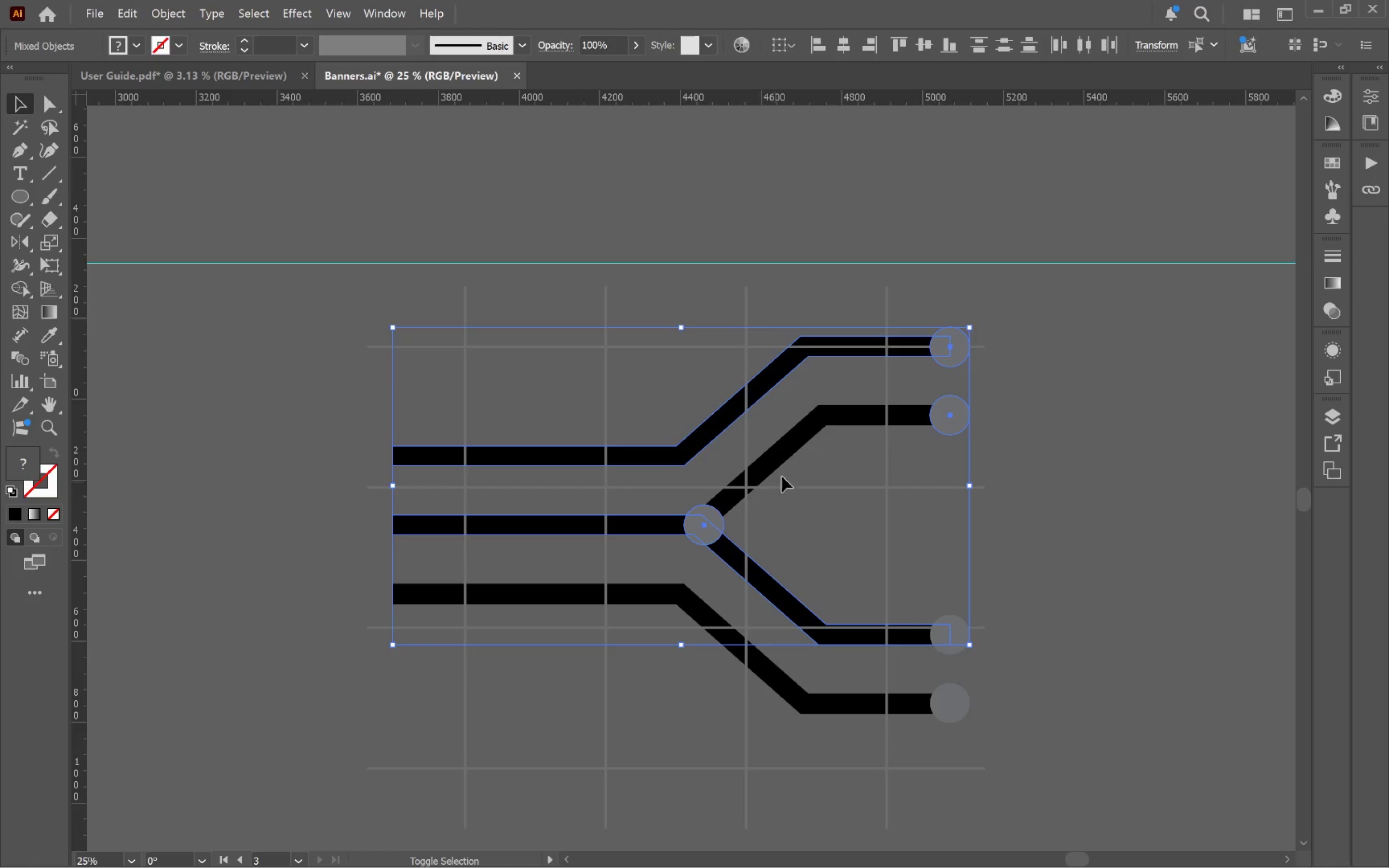 
left_click([795, 447])
 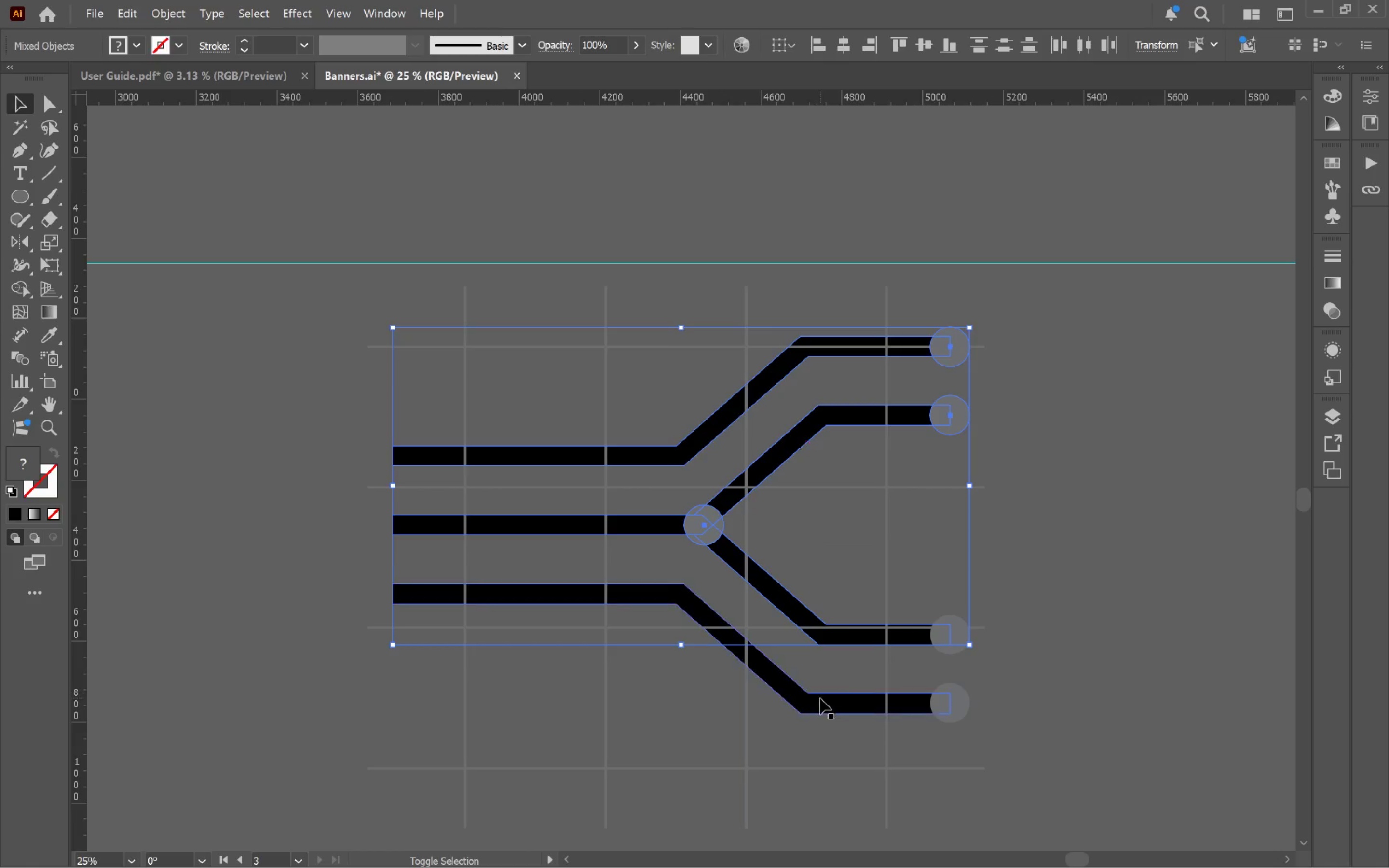 
left_click([823, 699])
 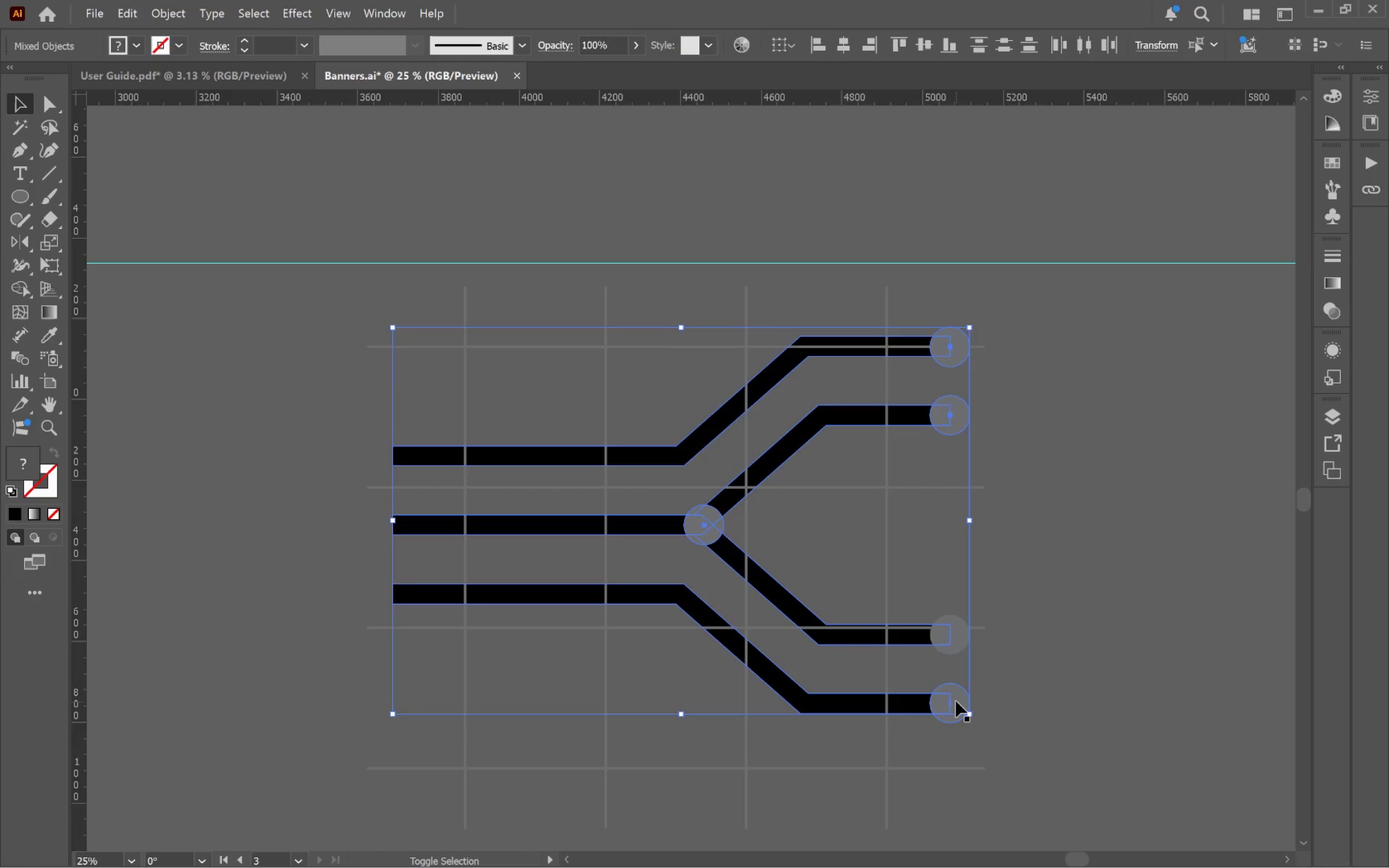 
left_click([955, 700])
 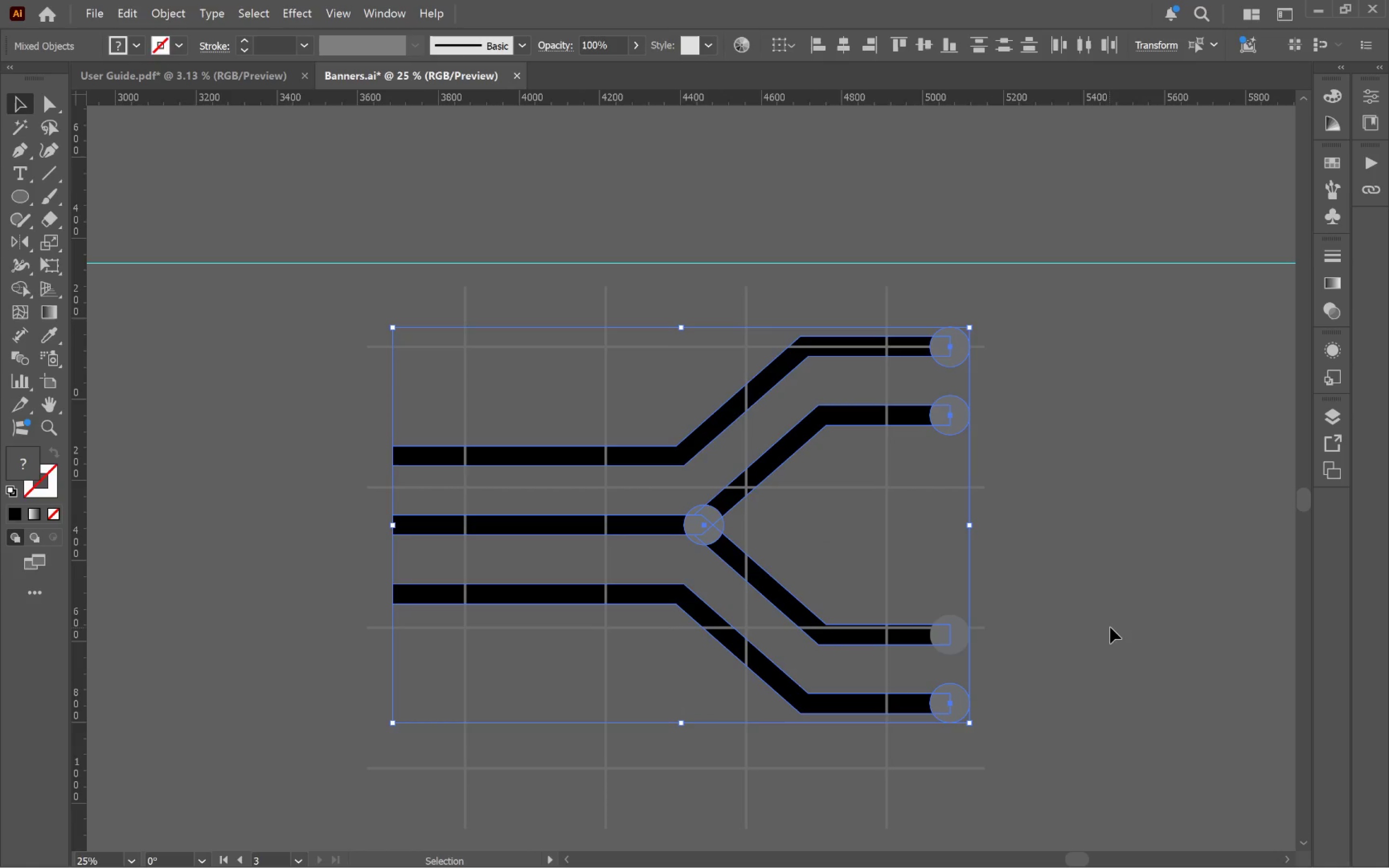 
key(Control+G)
 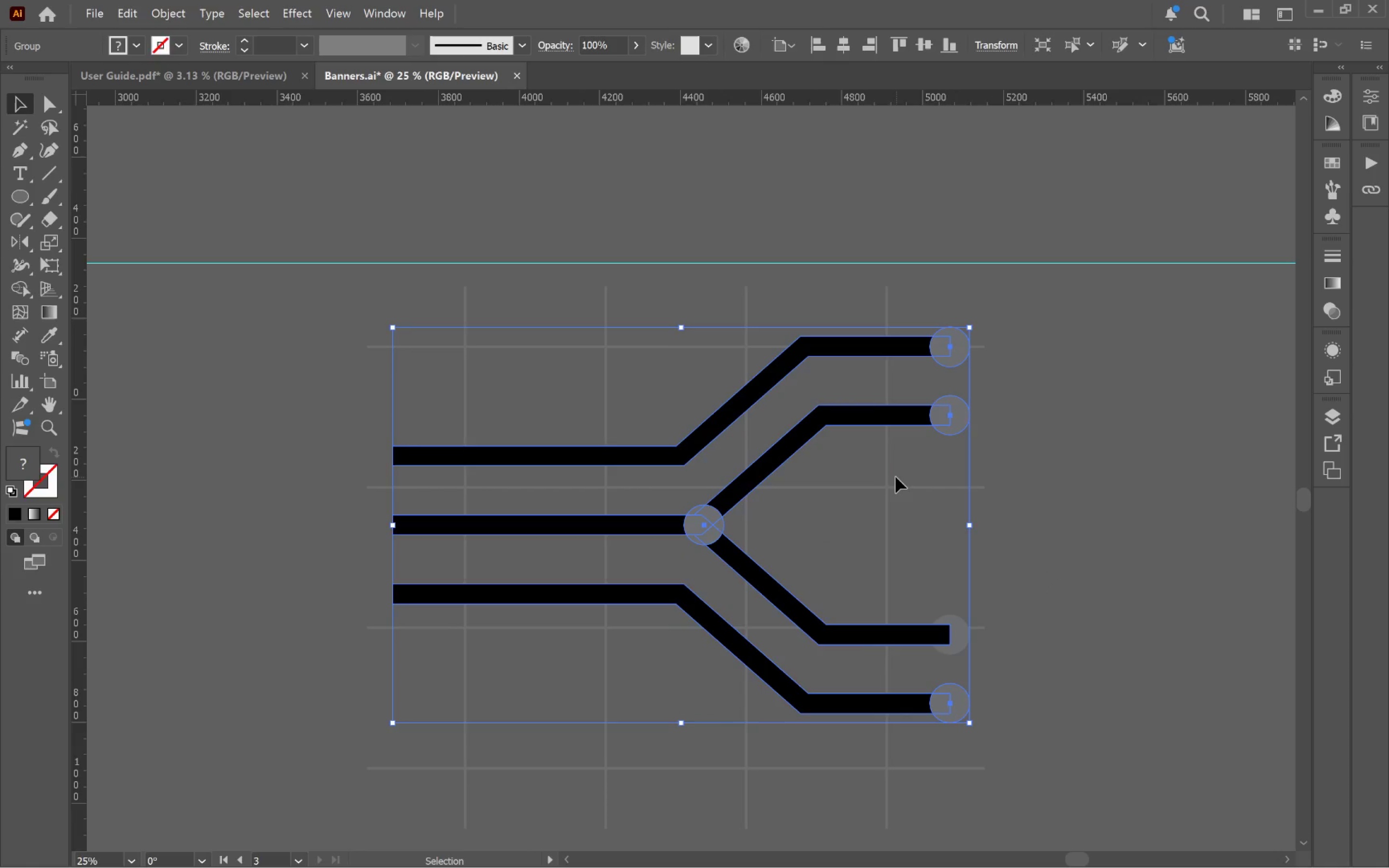 
hold_key(key=ShiftLeft, duration=0.93)
left_click_drag(start_coordinate=[917, 466], to_coordinate=[896, 513])
 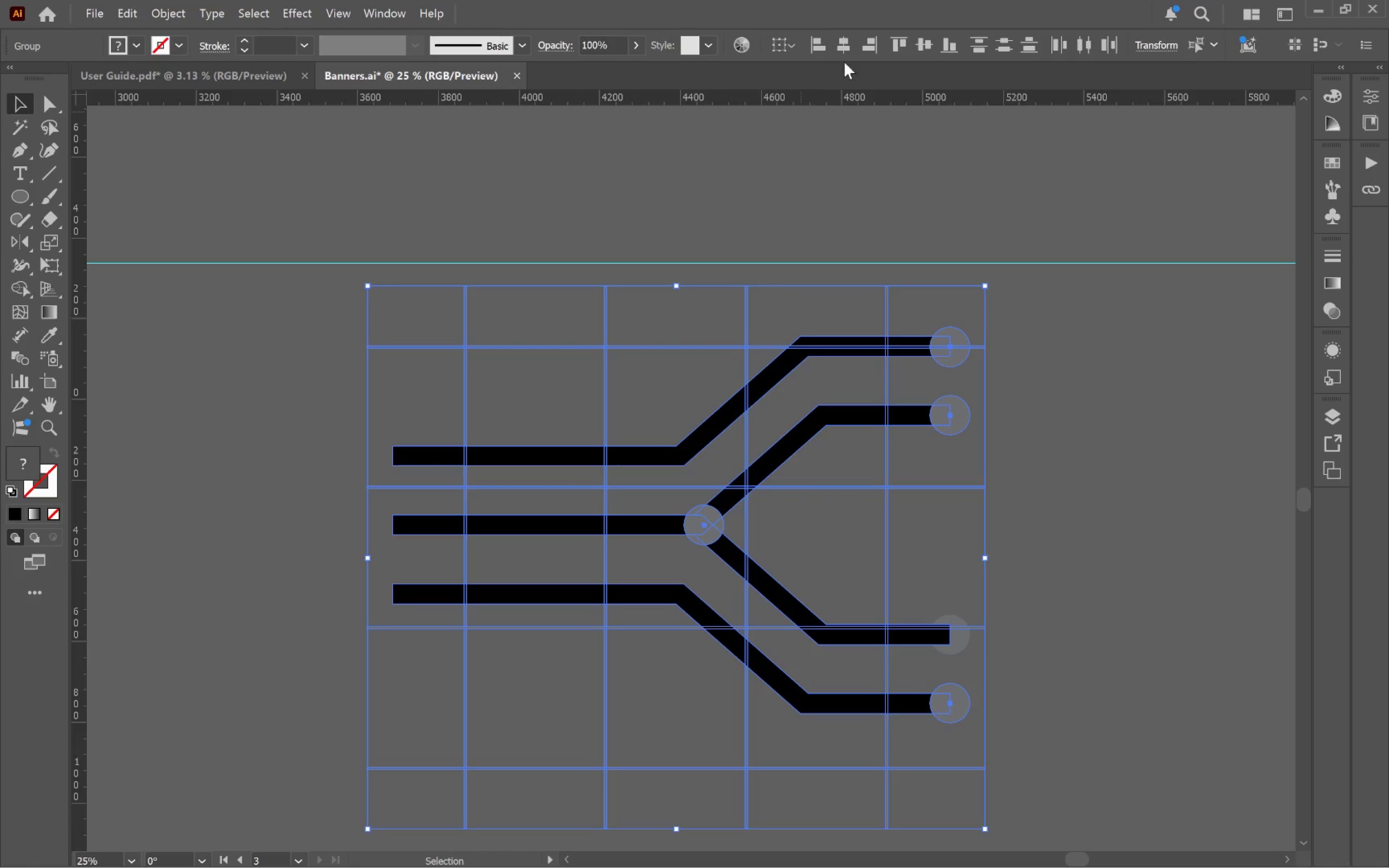 
left_click([835, 46])
 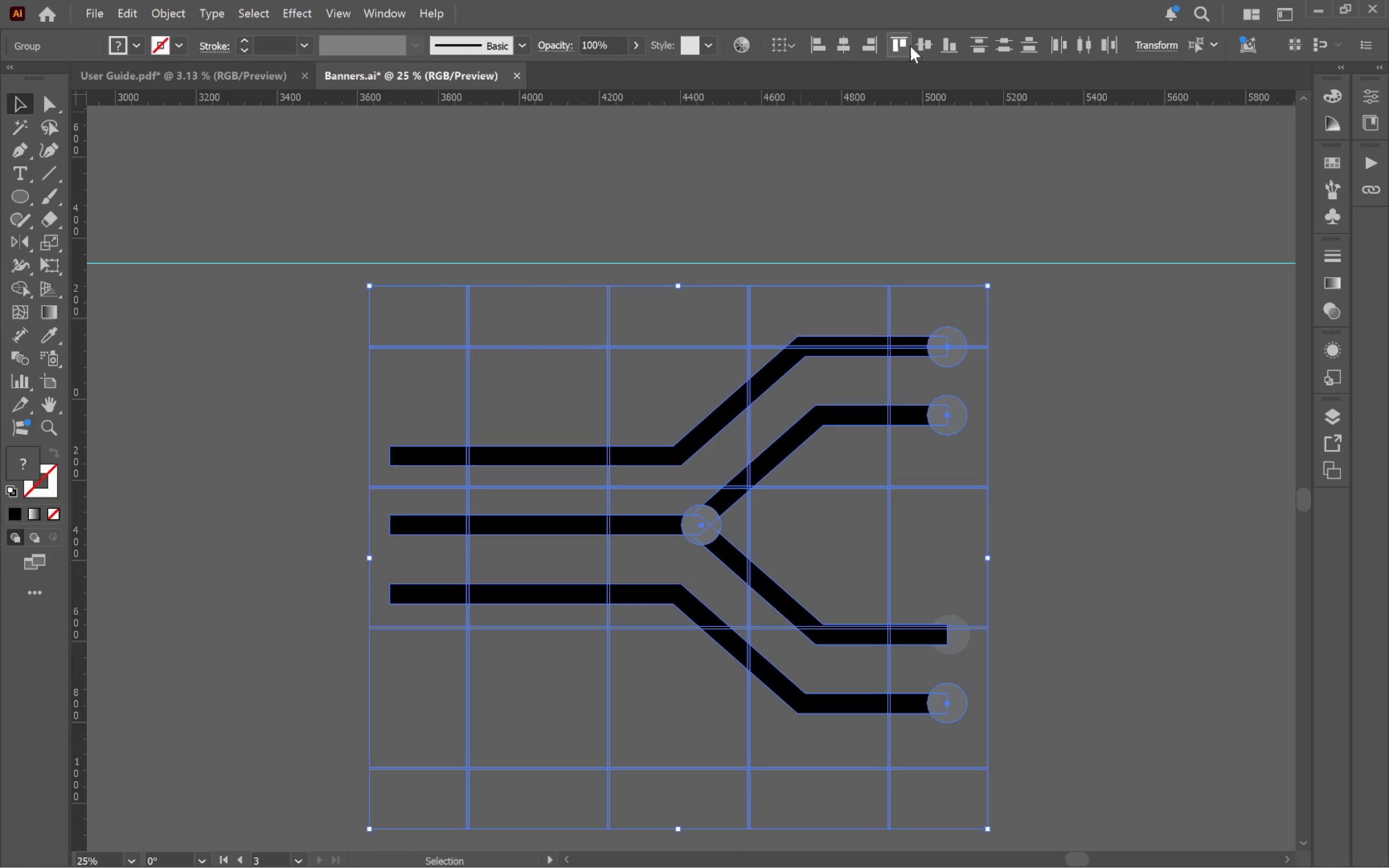 
left_click([924, 46])
 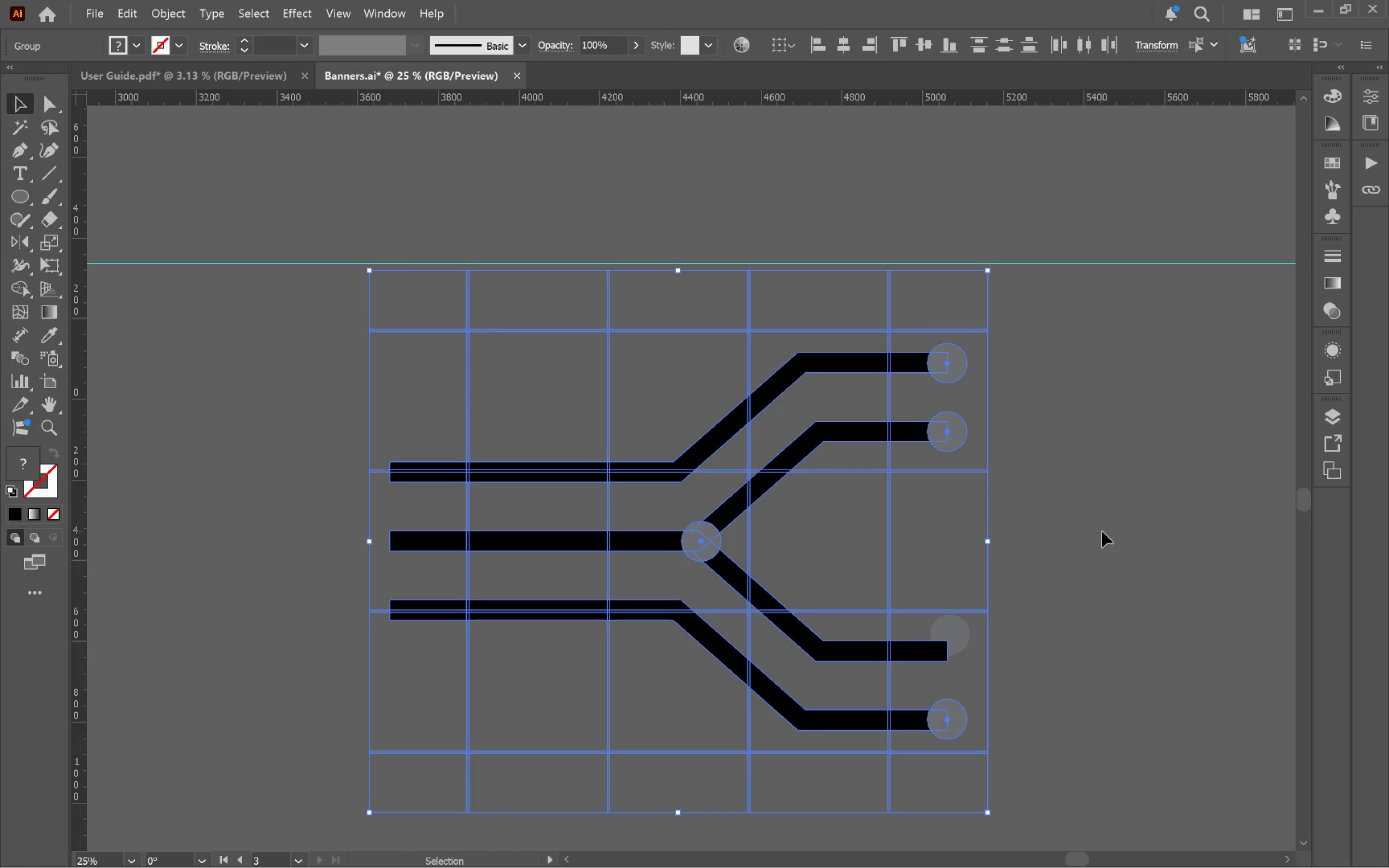 
hold_key(key=AltLeft, duration=0.88)
 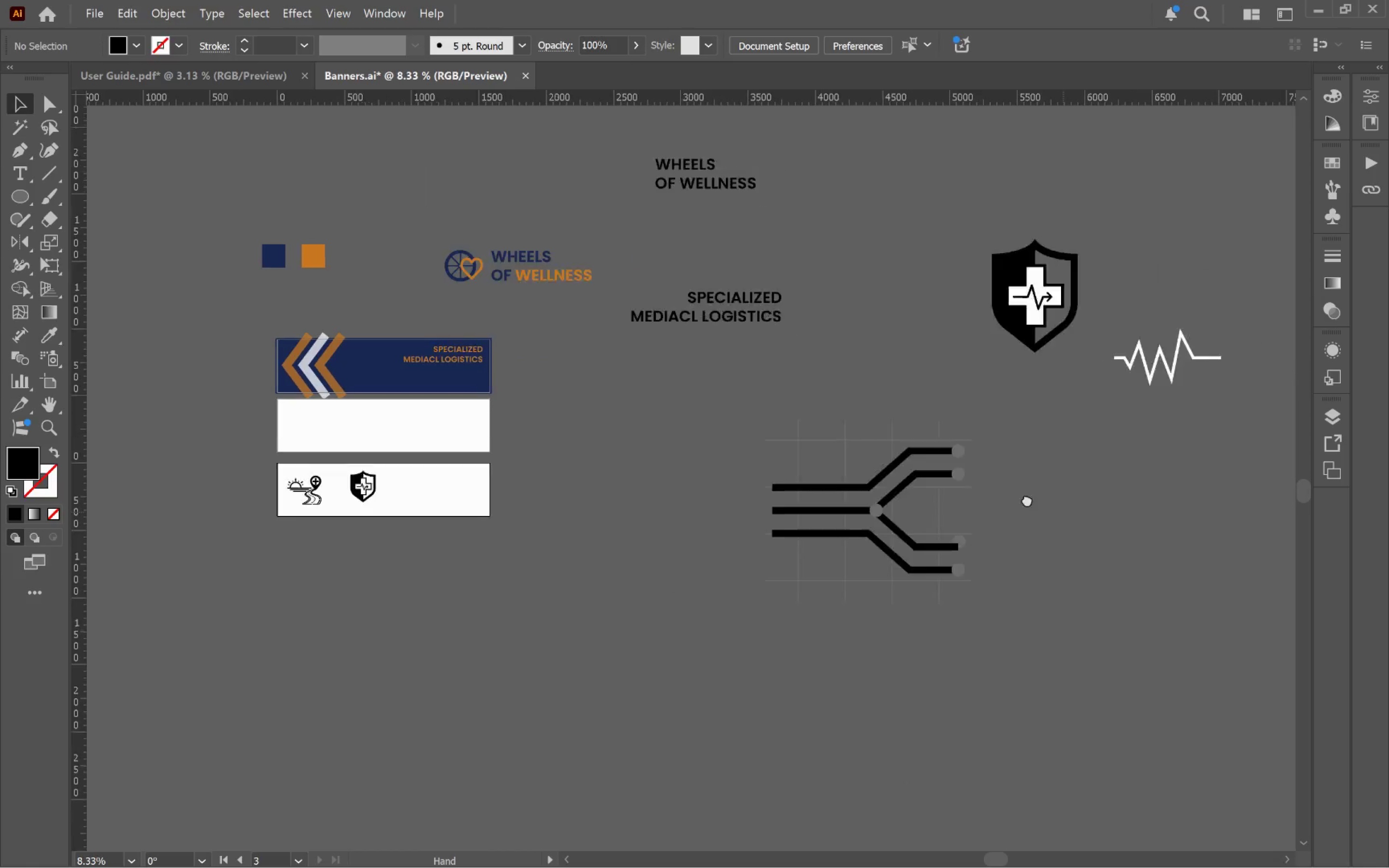 
hold_key(key=Space, duration=0.86)
 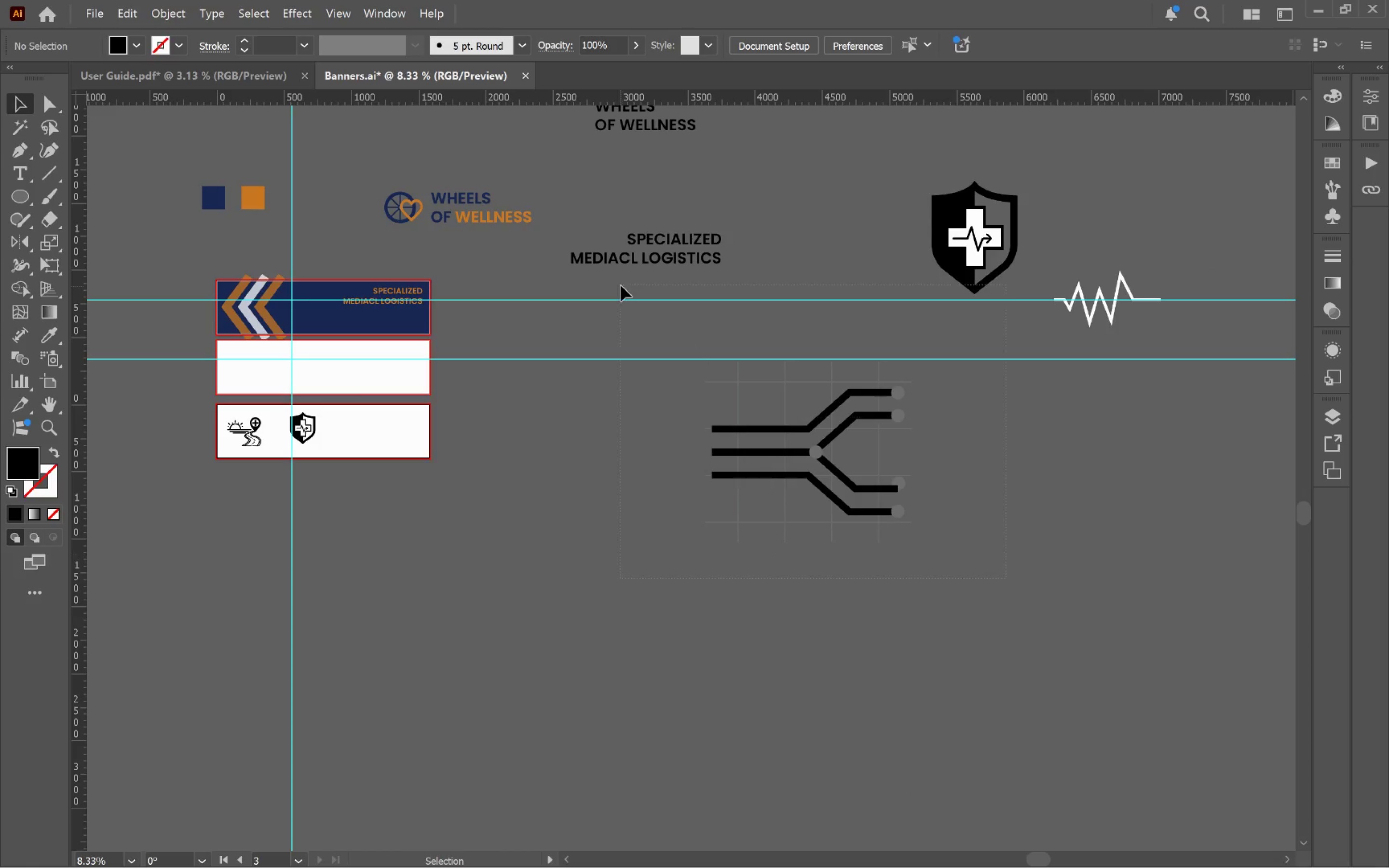 
scroll: coordinate [1076, 512], scroll_direction: down, amount: 3.0
 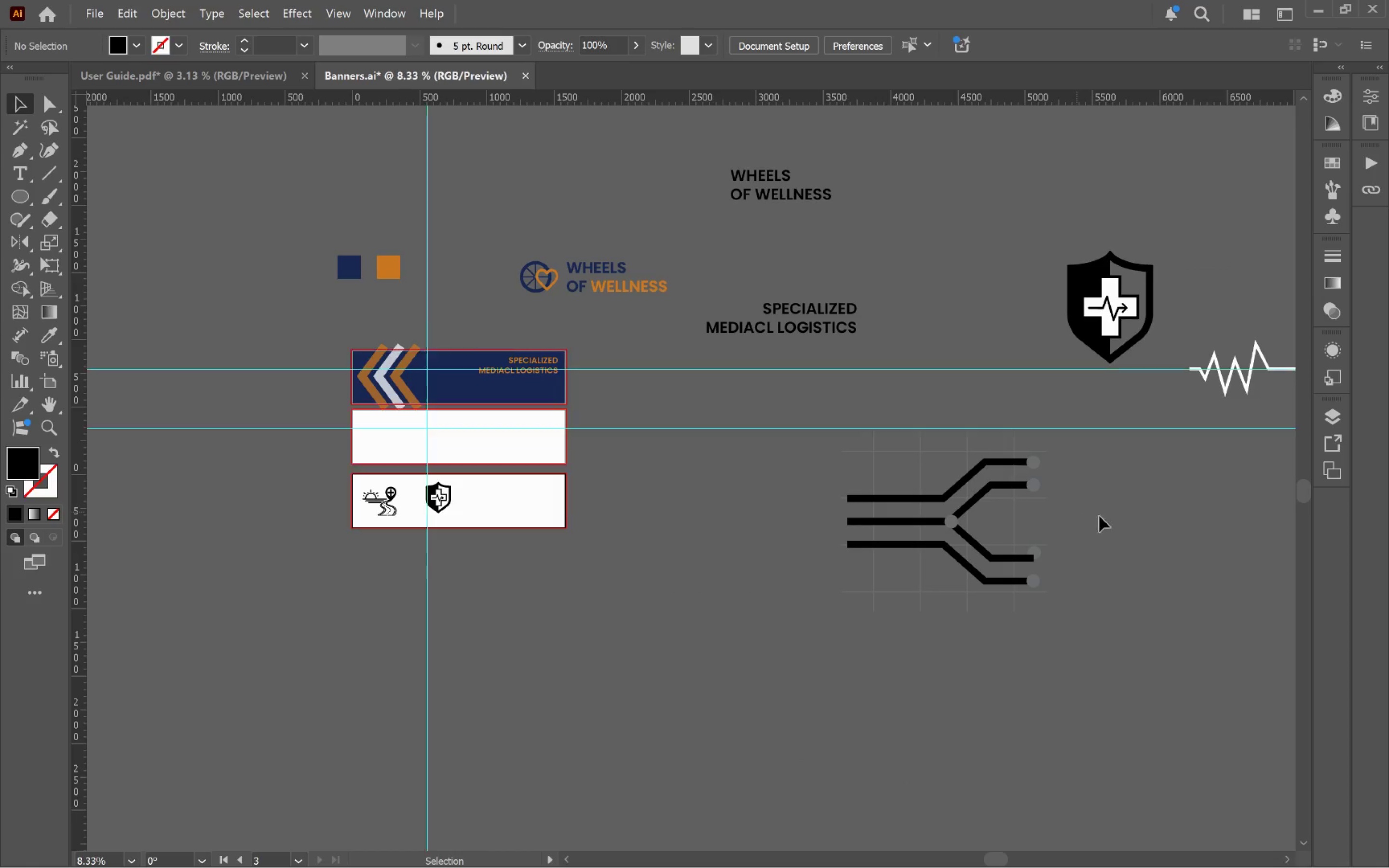 
left_click_drag(start_coordinate=[1139, 523], to_coordinate=[1003, 455])
 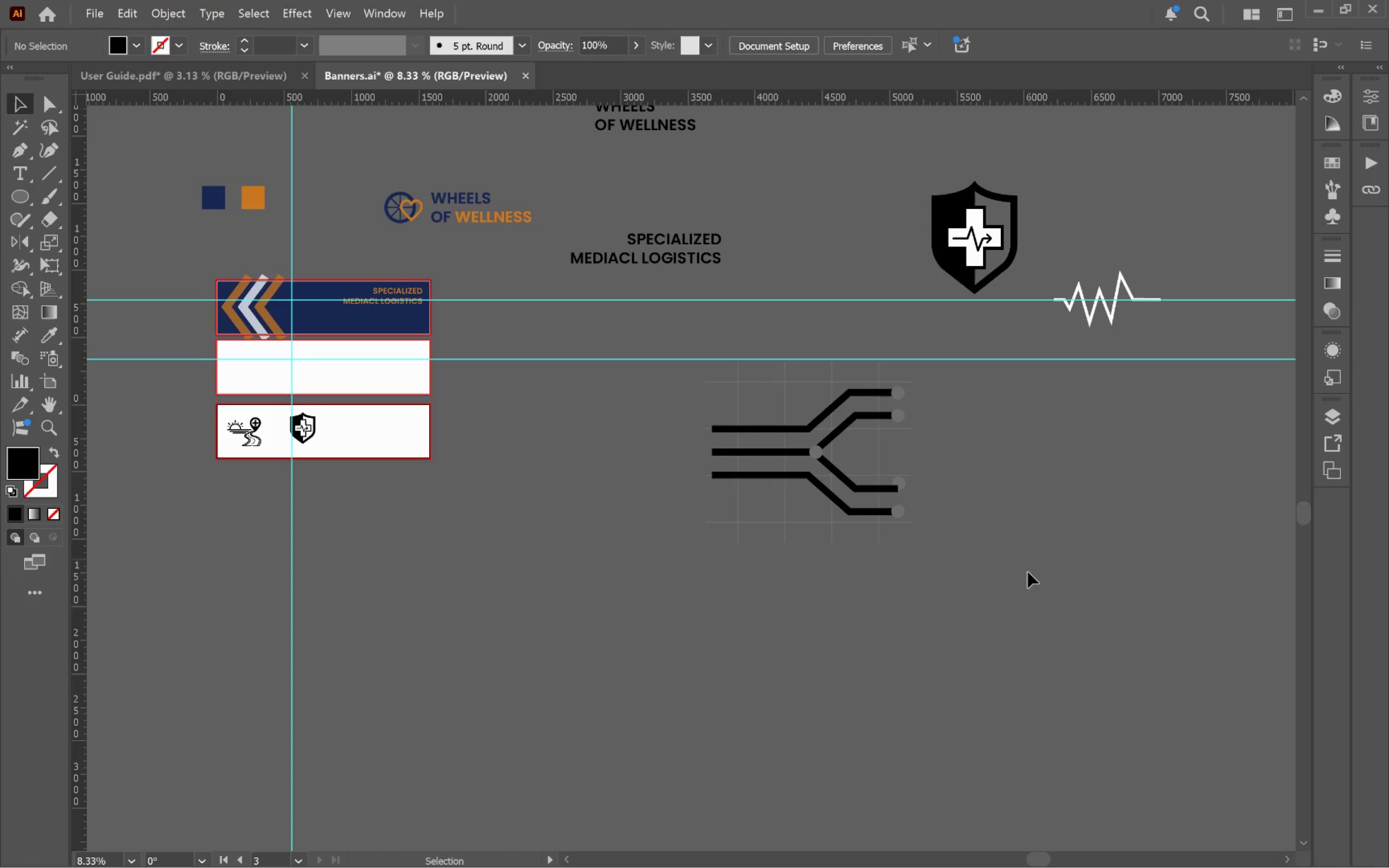 
left_click_drag(start_coordinate=[1007, 579], to_coordinate=[647, 340])
 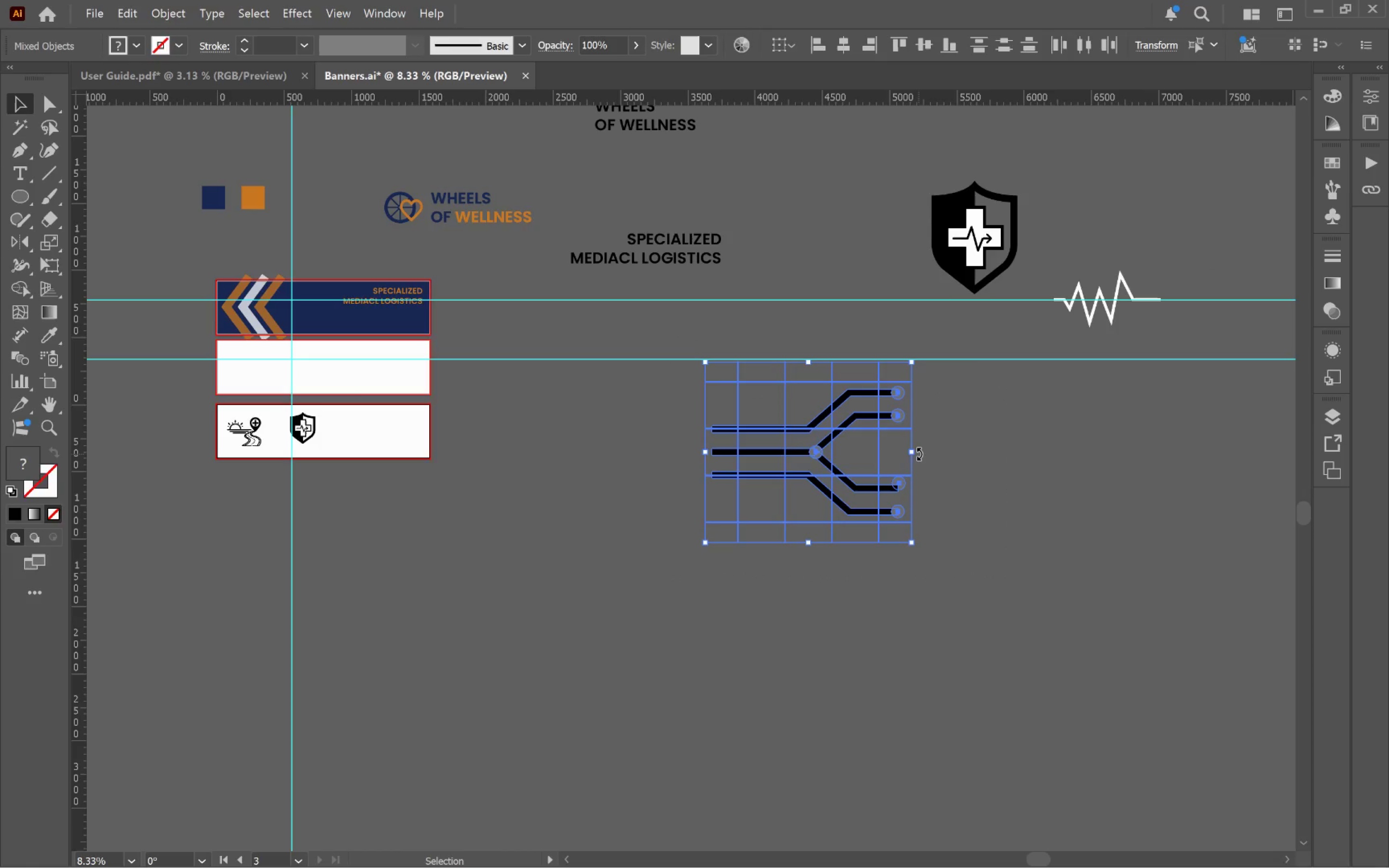 
left_click_drag(start_coordinate=[915, 453], to_coordinate=[842, 451])
 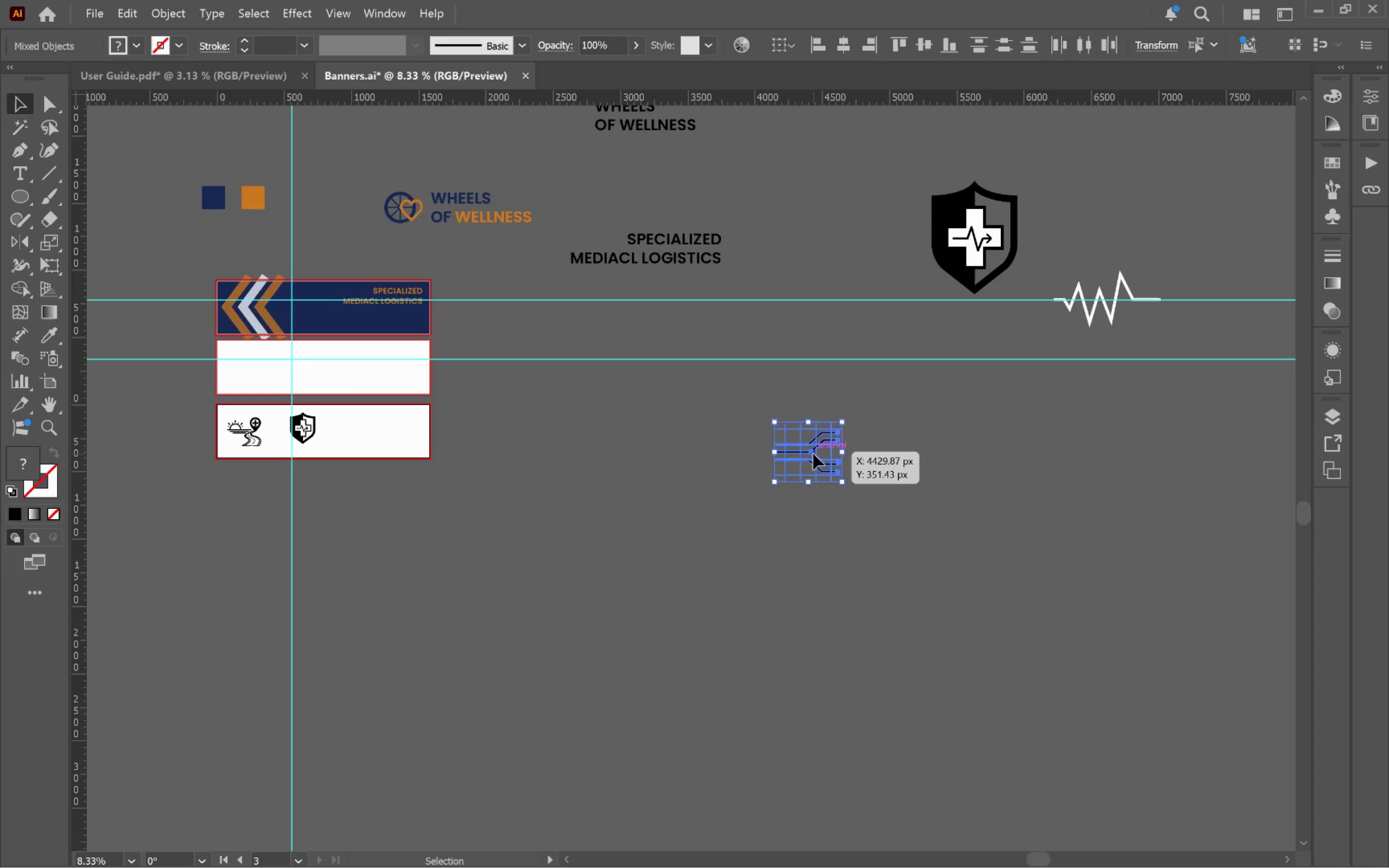 
hold_key(key=AltLeft, duration=2.06)
 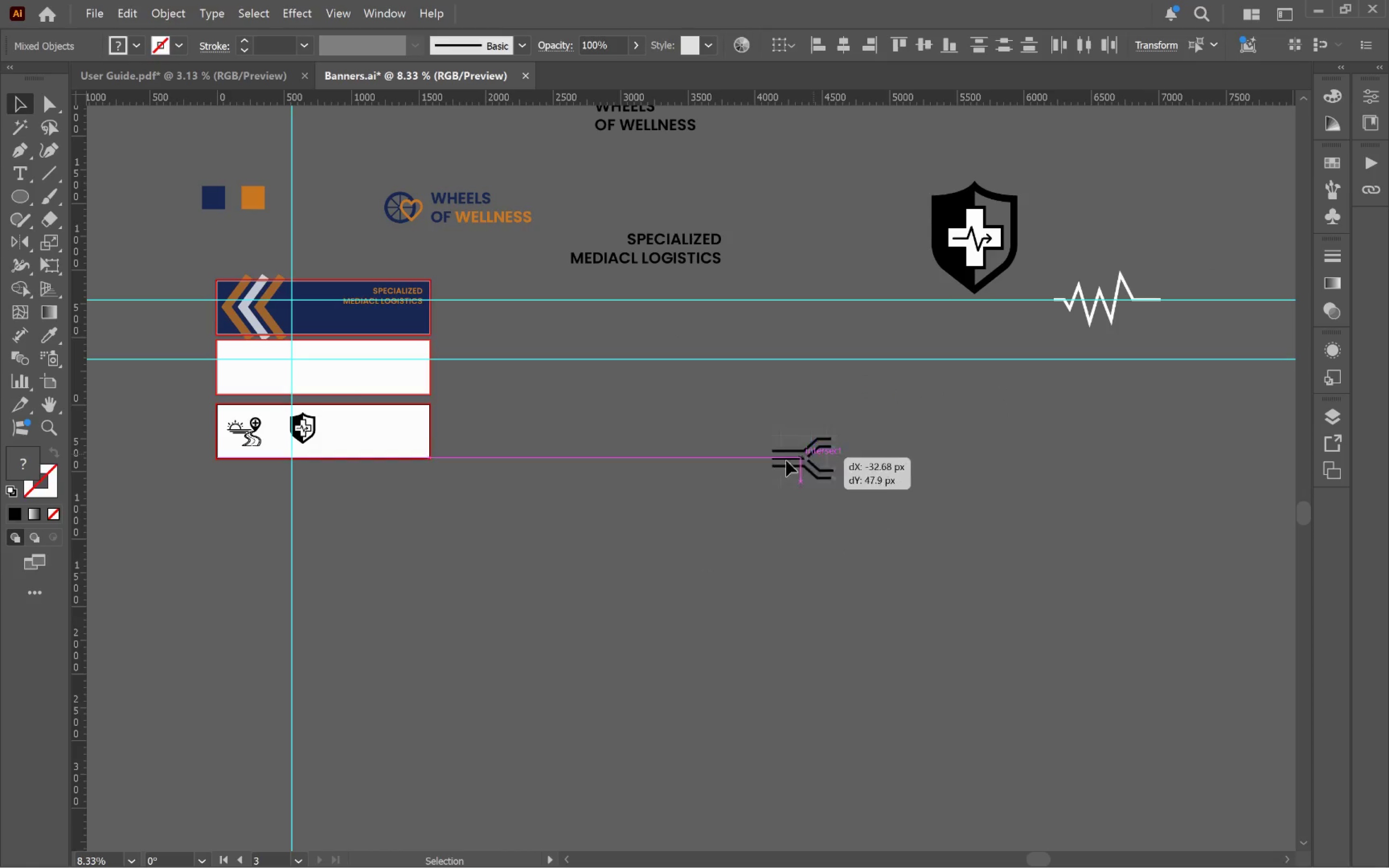 
hold_key(key=ShiftLeft, duration=1.9)
 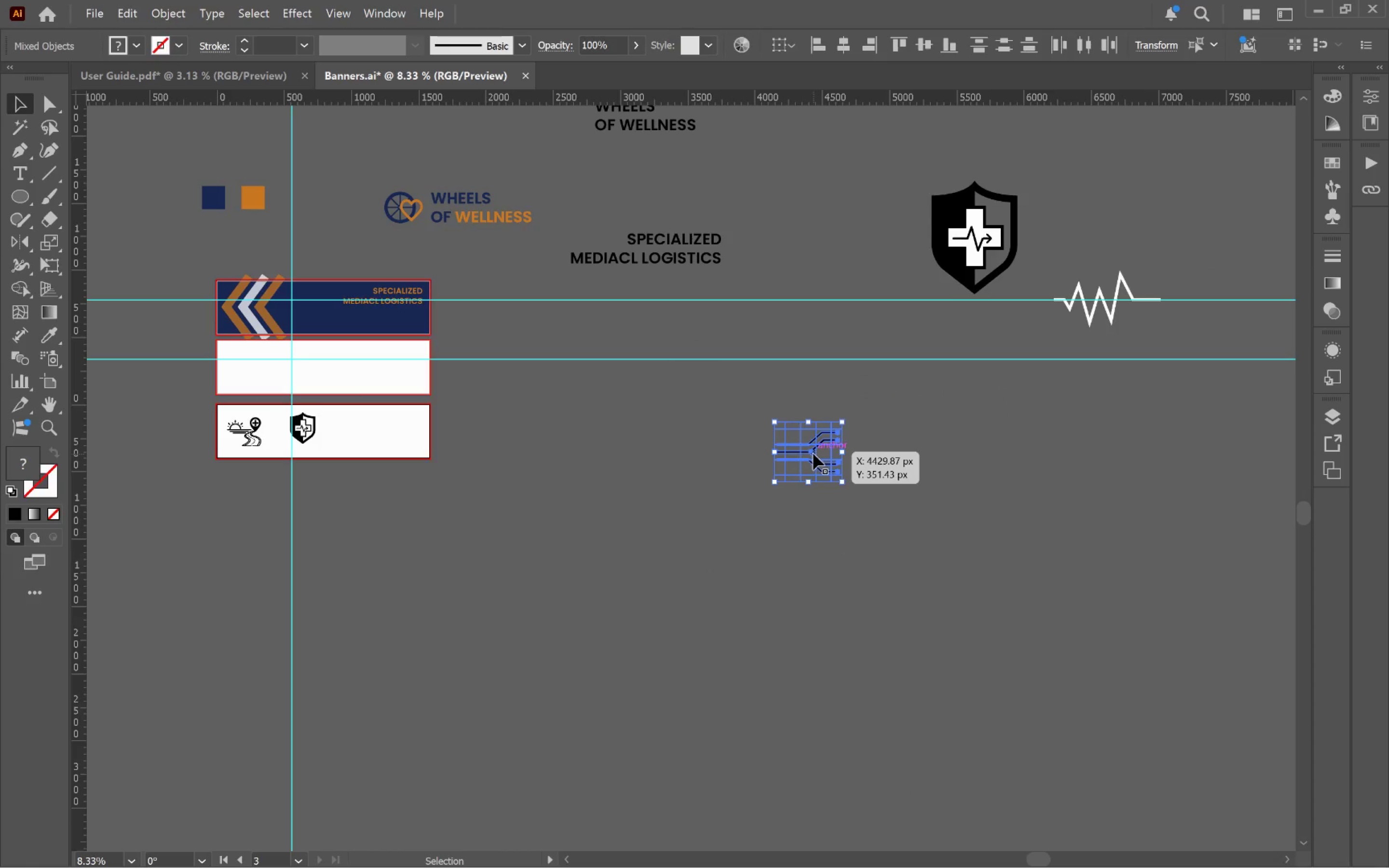 
left_click_drag(start_coordinate=[813, 454], to_coordinate=[387, 437])
 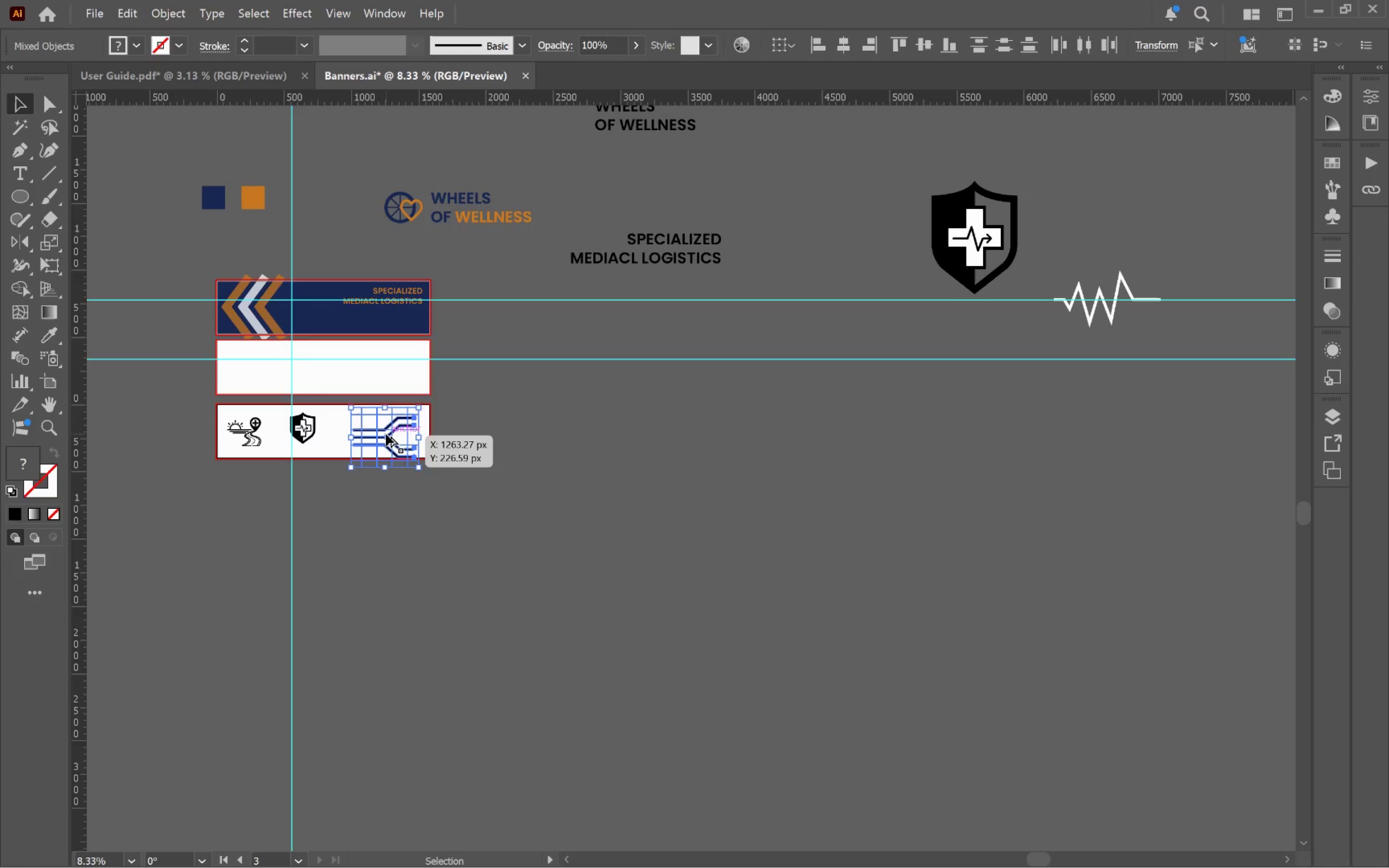 
hold_key(key=AltLeft, duration=0.86)
 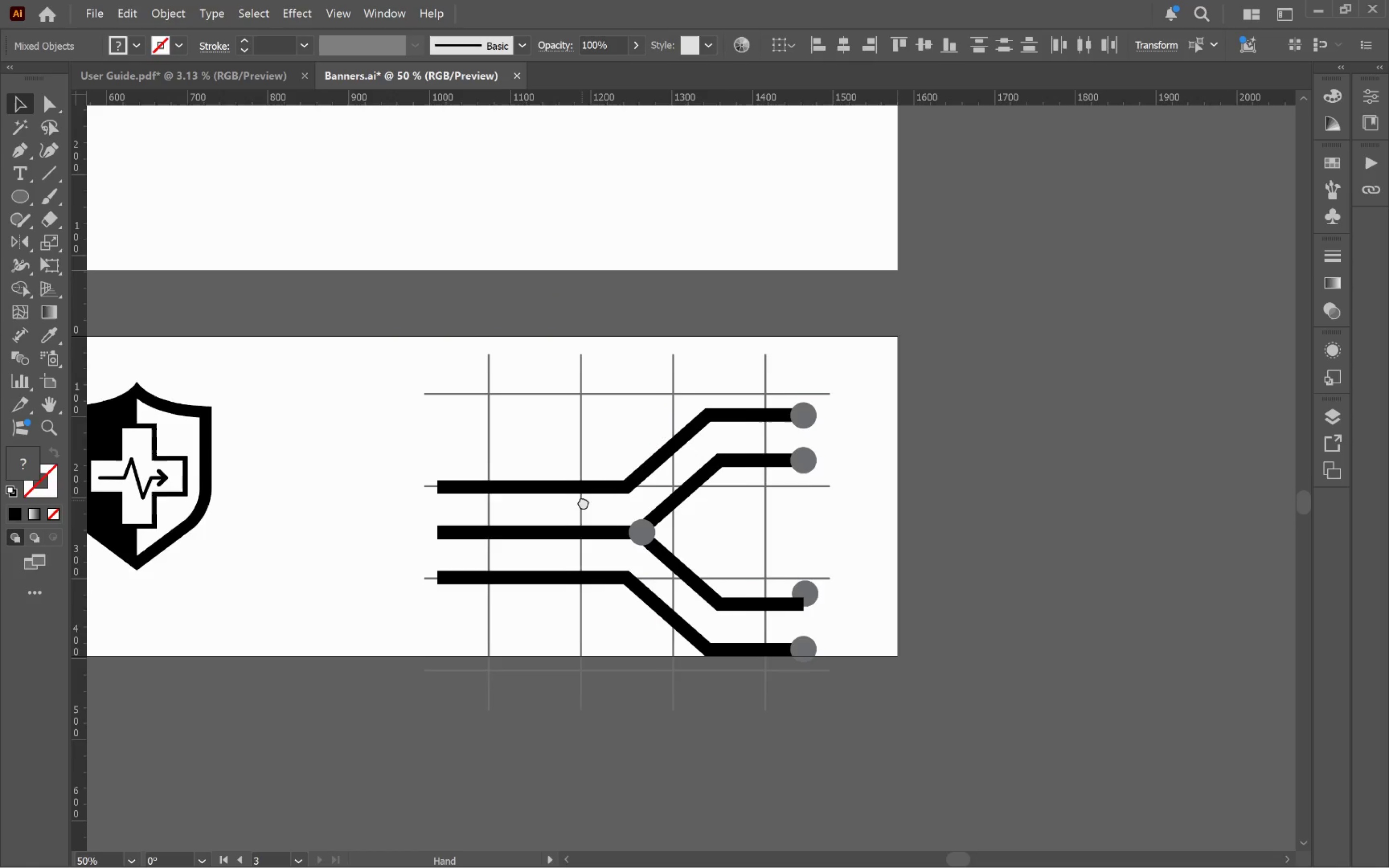 
hold_key(key=Space, duration=0.51)
 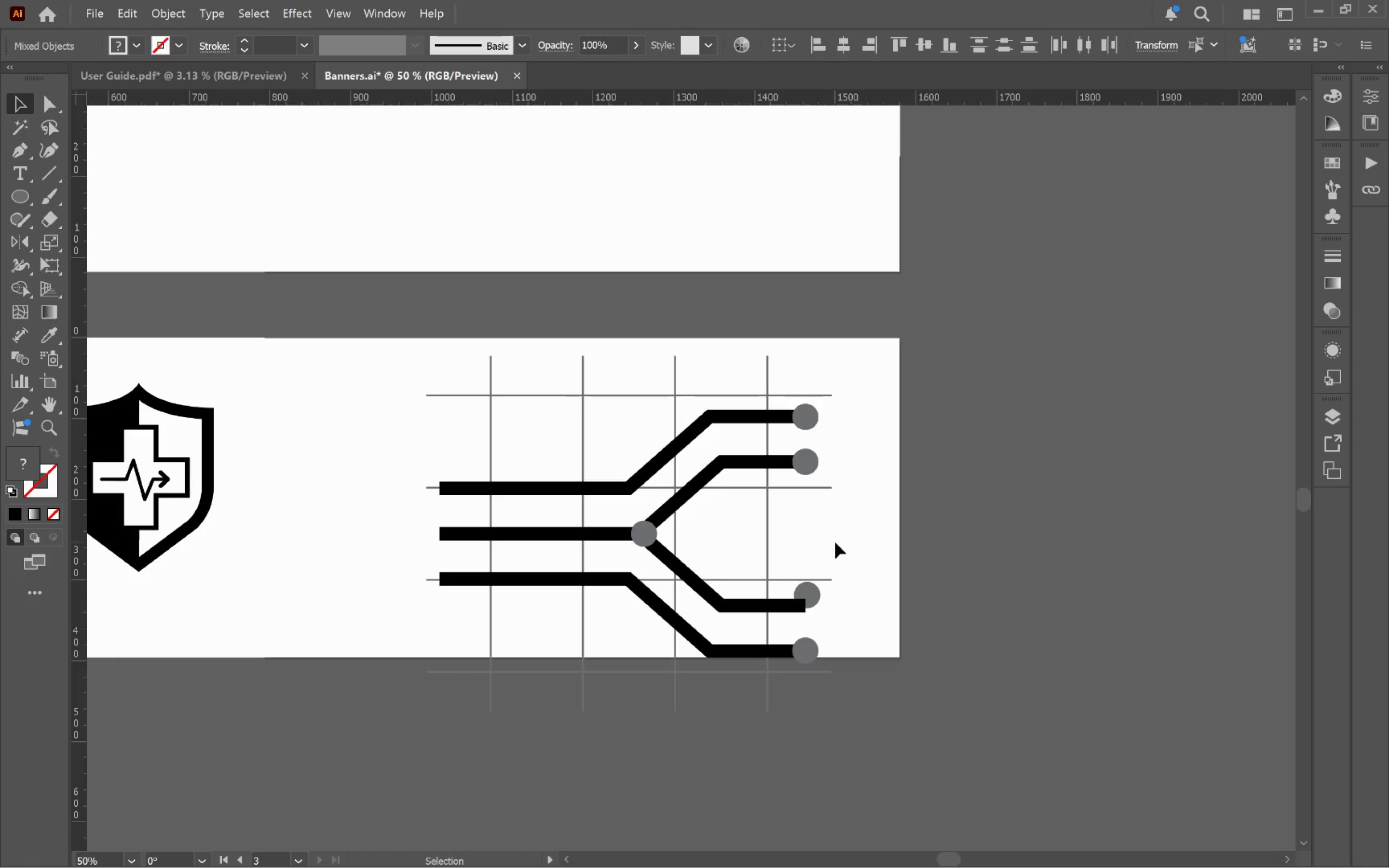 
left_click_drag(start_coordinate=[391, 439], to_coordinate=[584, 502])
 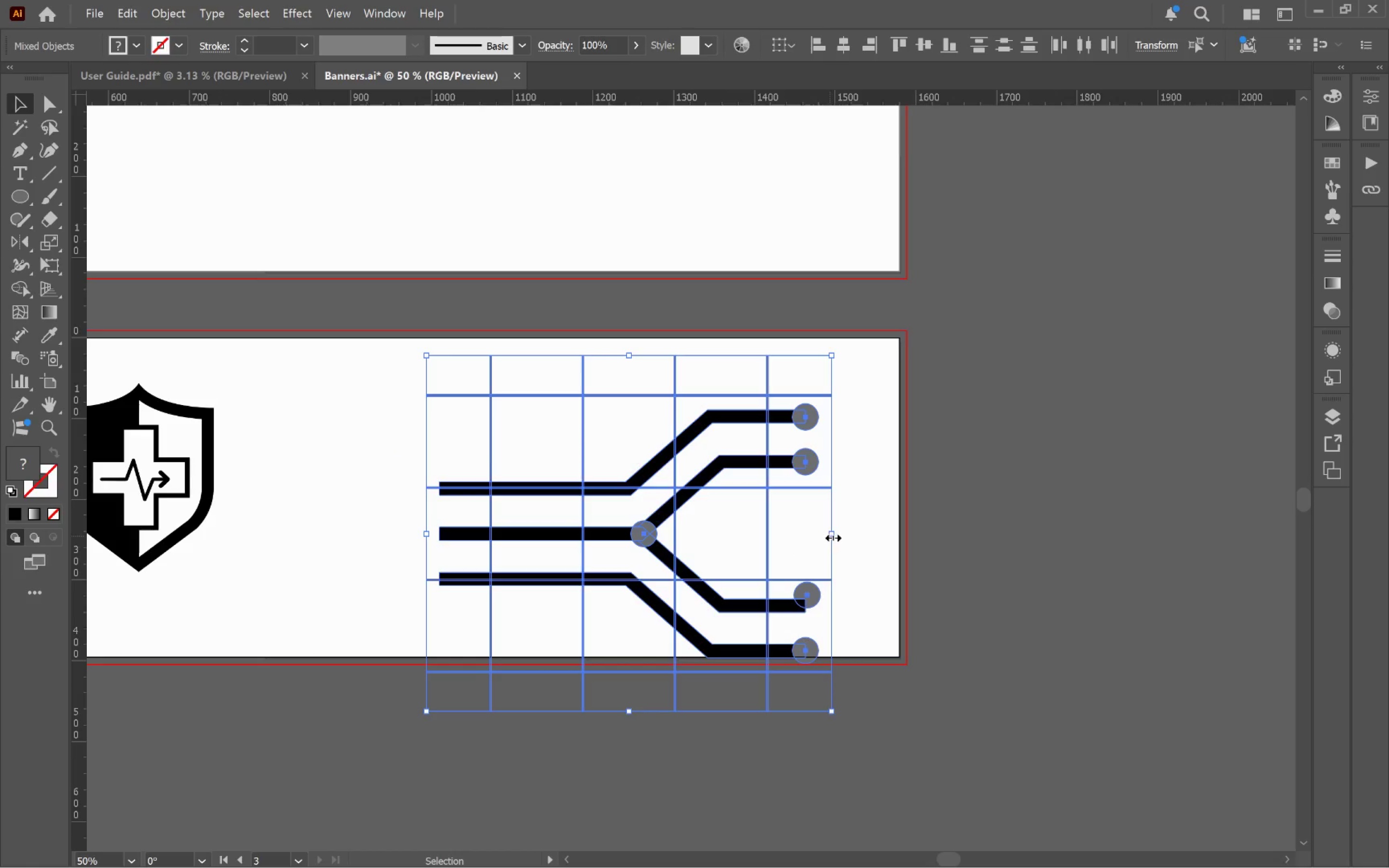 
scroll: coordinate [374, 431], scroll_direction: up, amount: 5.0
 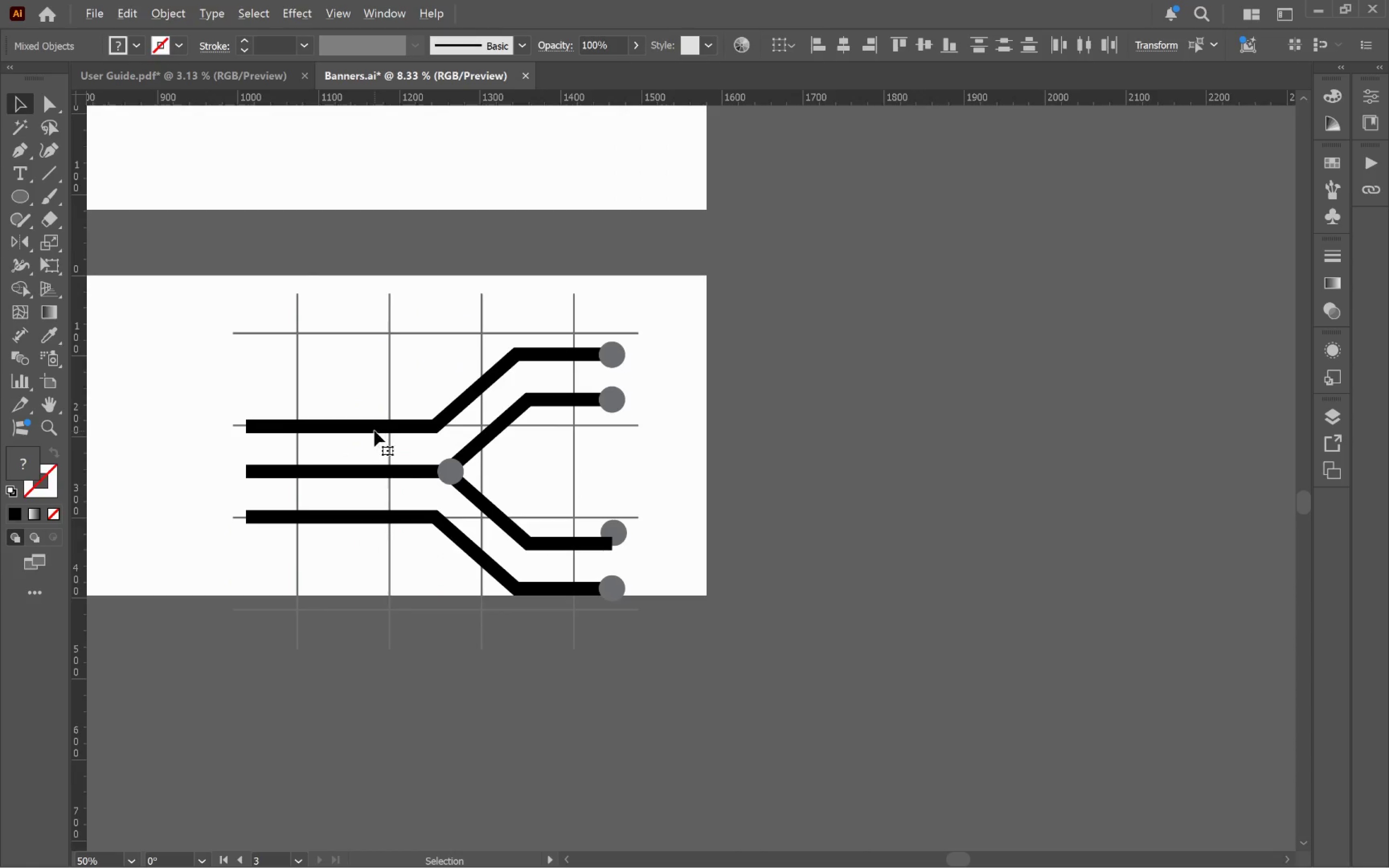 
left_click_drag(start_coordinate=[831, 535], to_coordinate=[735, 542])
 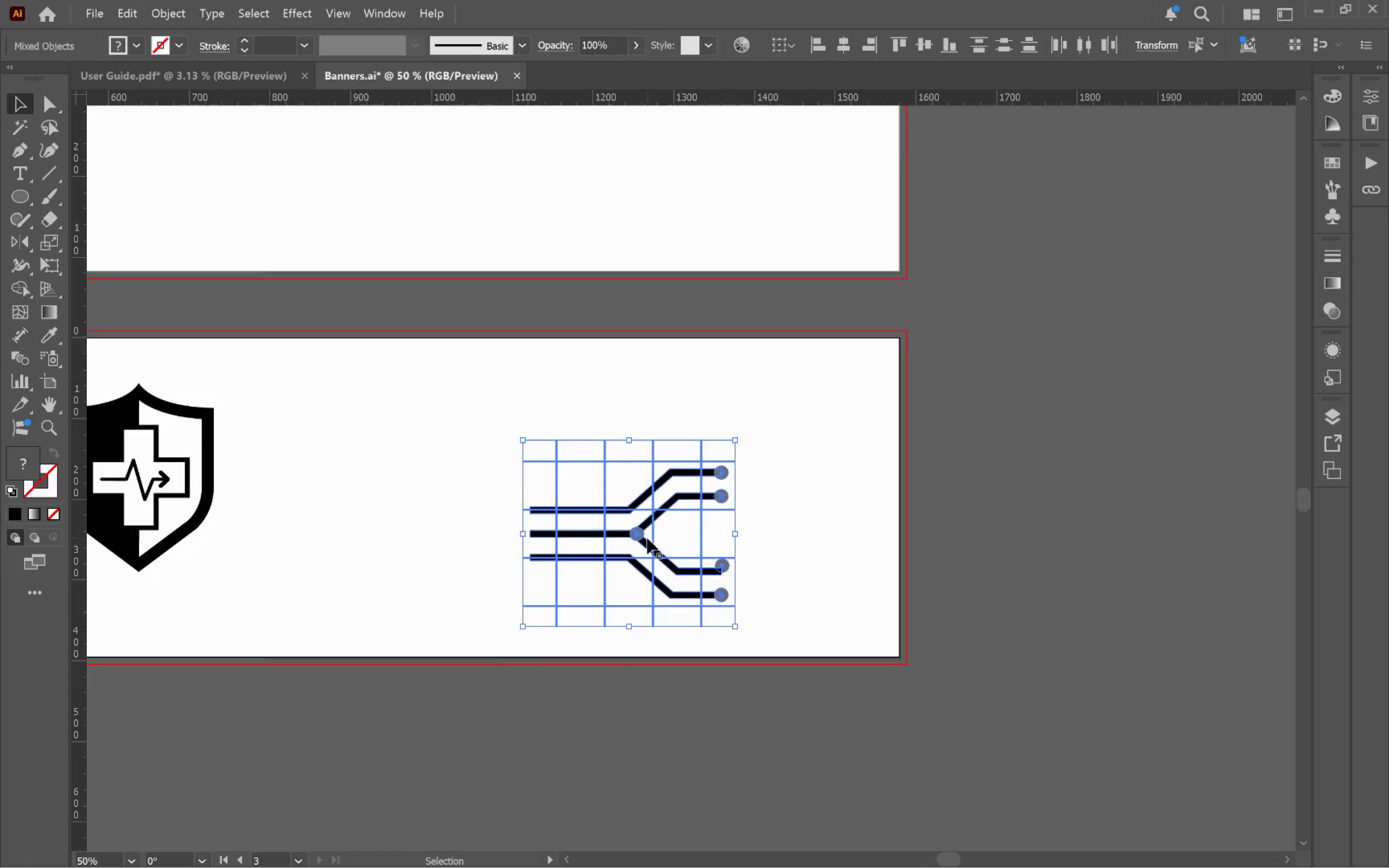 
hold_key(key=AltLeft, duration=1.08)
 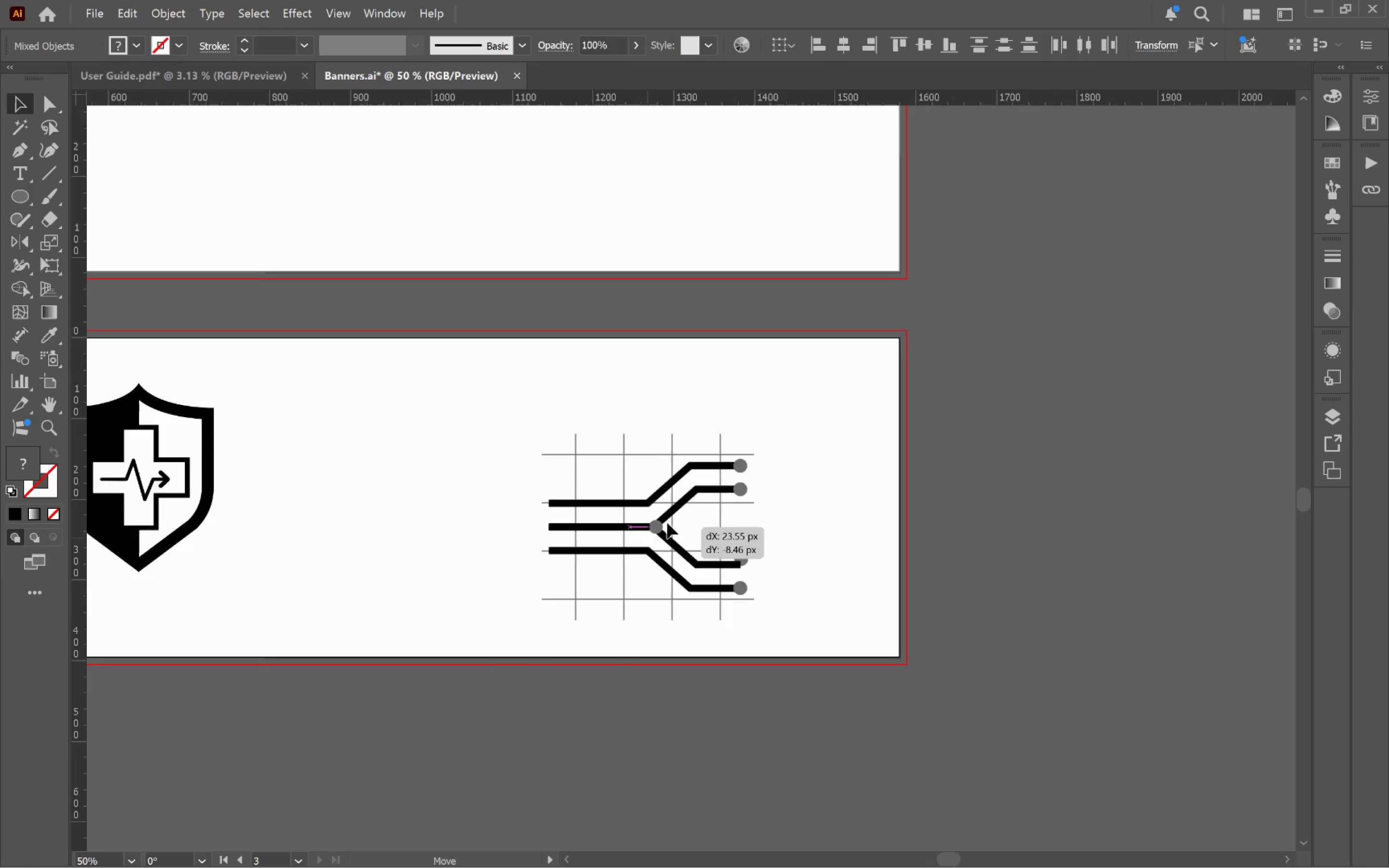 
hold_key(key=ShiftLeft, duration=0.97)
 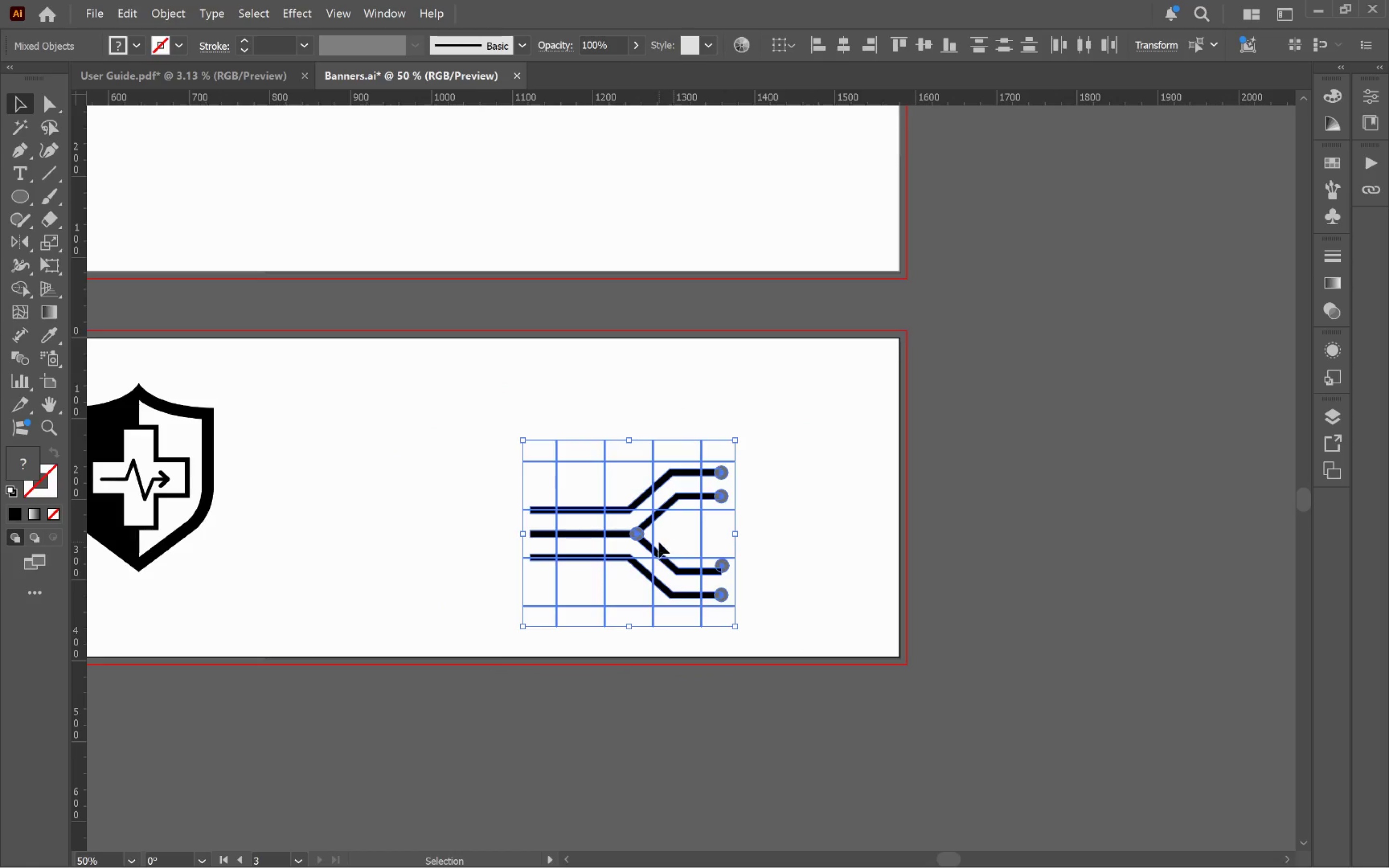 
left_click_drag(start_coordinate=[647, 538], to_coordinate=[678, 490])
 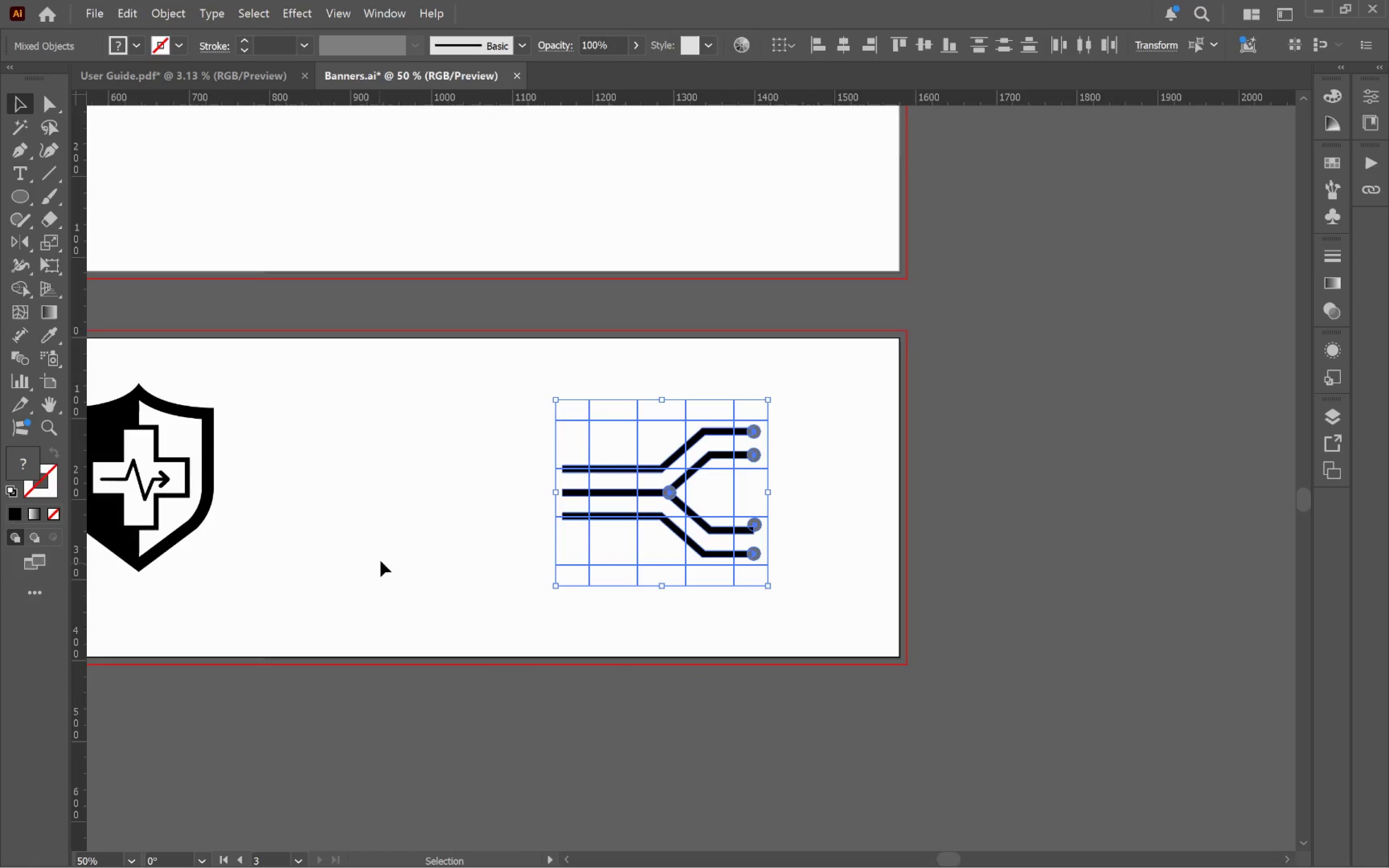 
left_click([382, 559])
 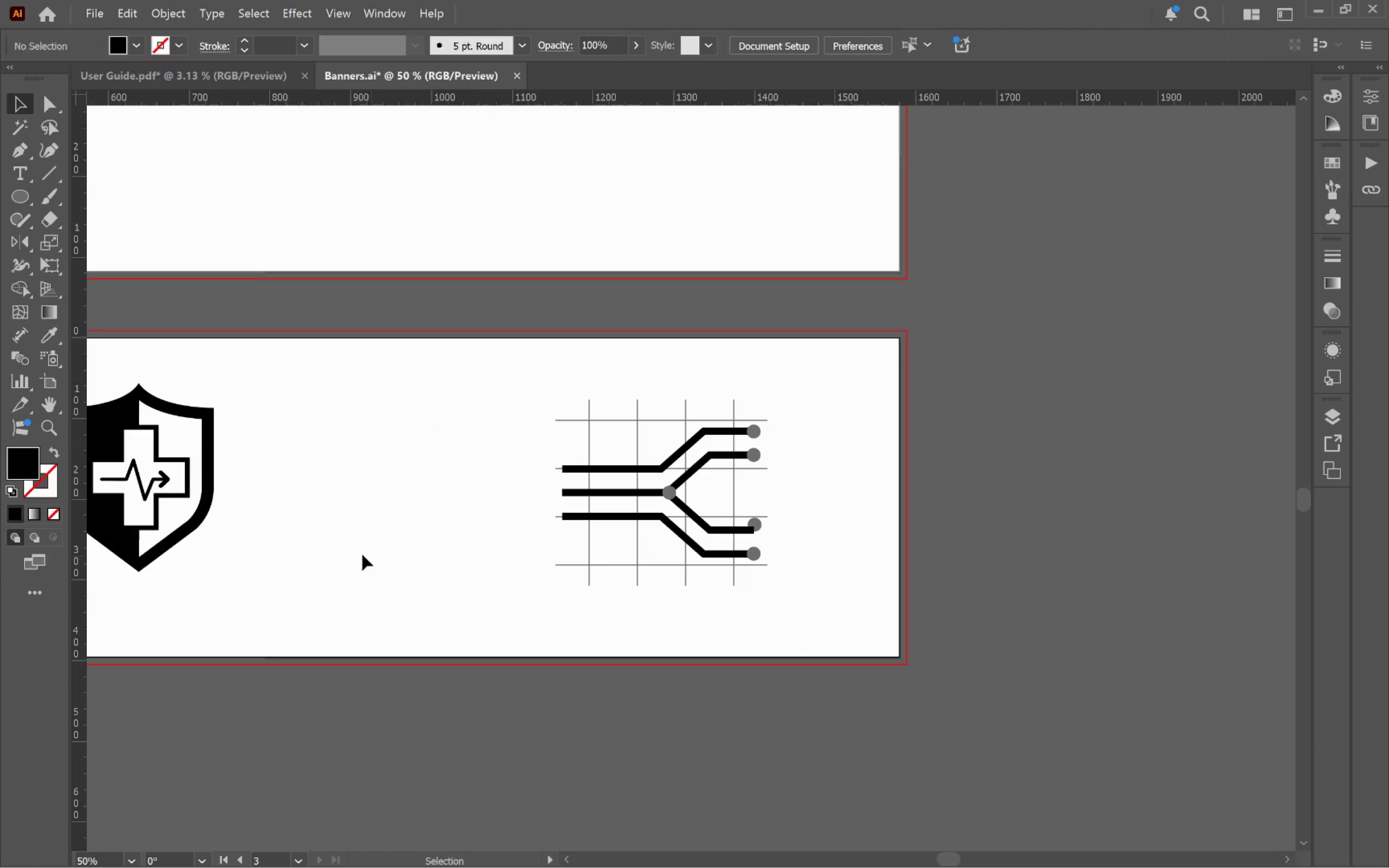 
hold_key(key=Space, duration=1.19)
 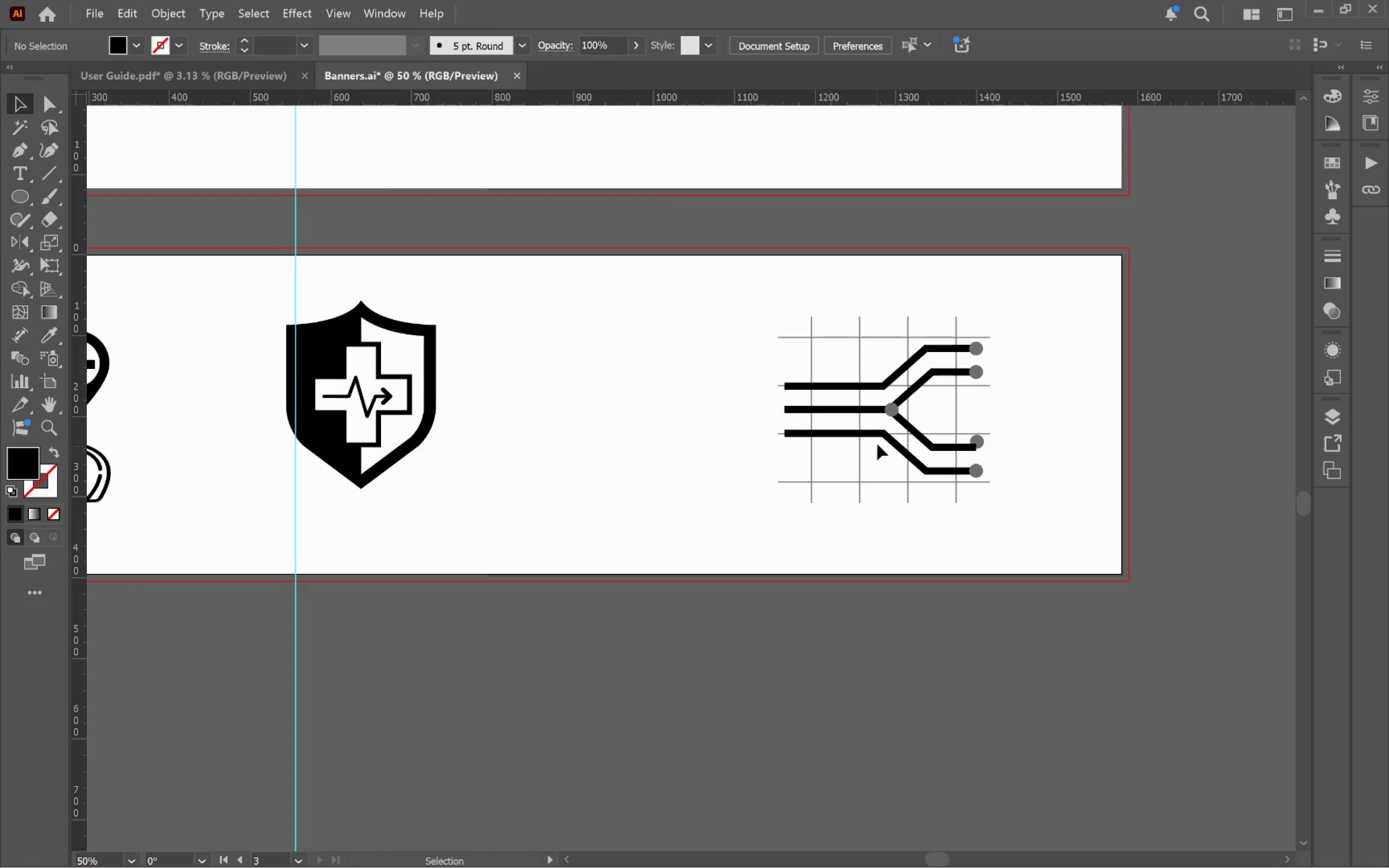 
left_click_drag(start_coordinate=[315, 546], to_coordinate=[539, 464])
 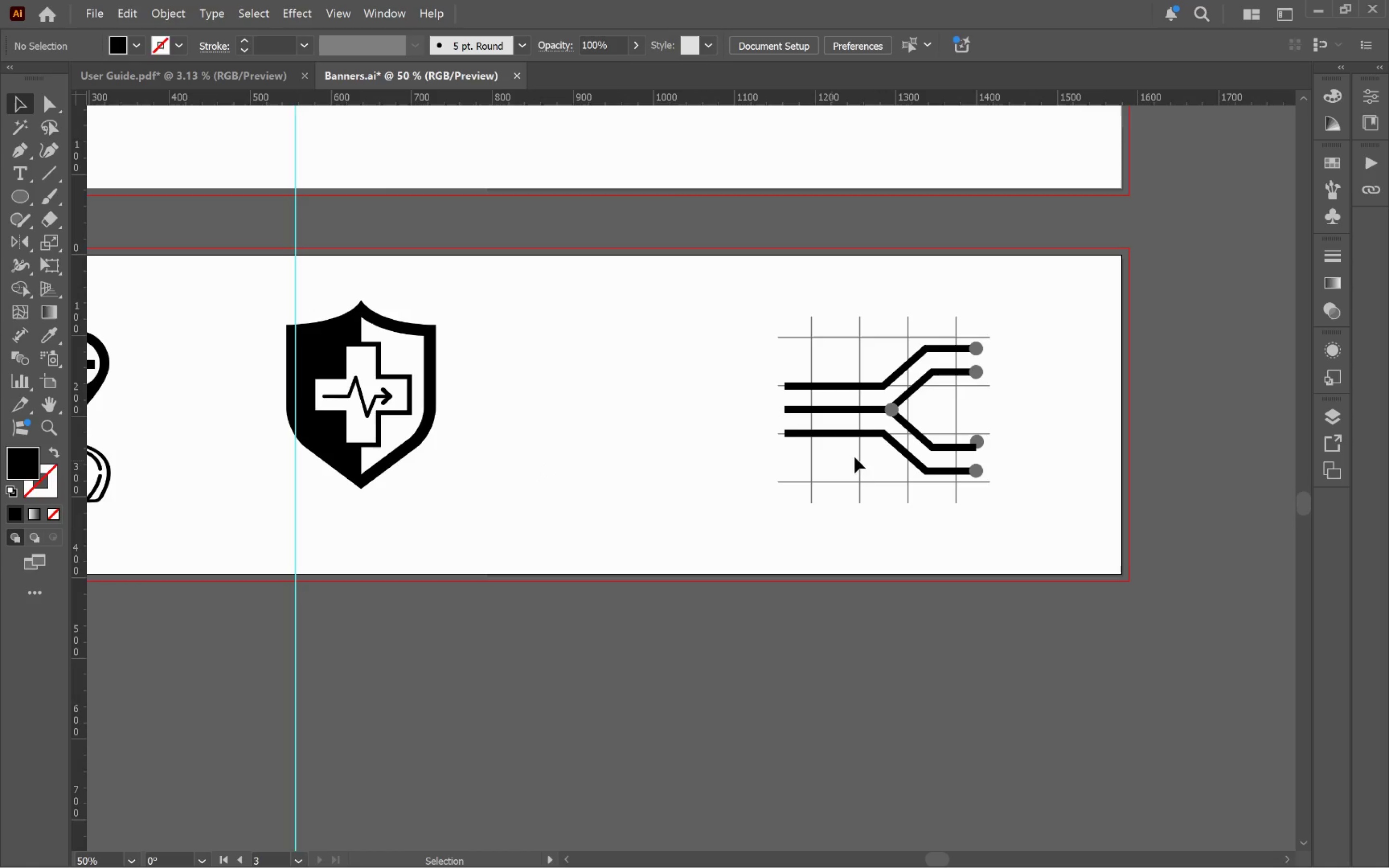 
left_click([858, 423])
 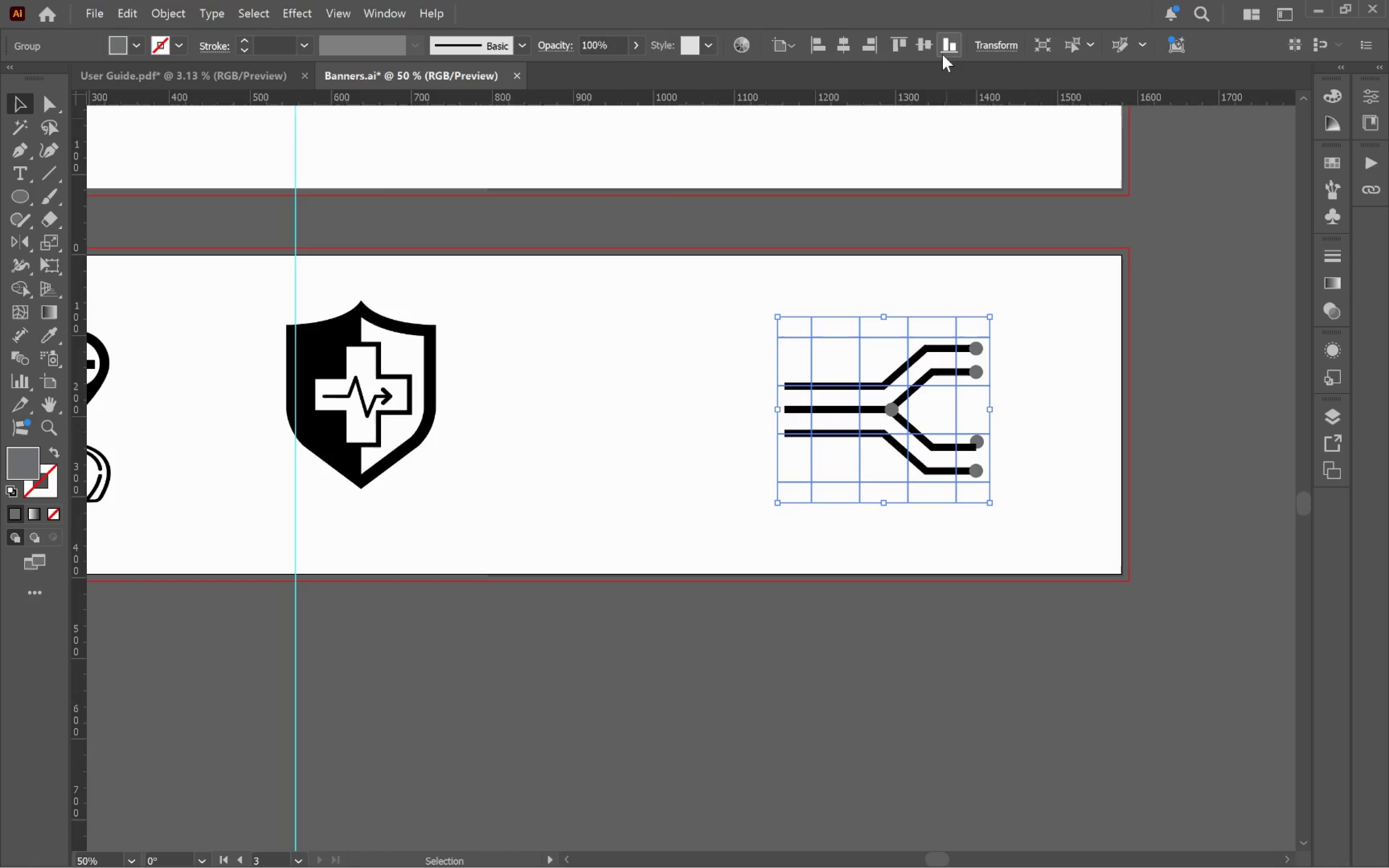 
left_click([931, 51])
 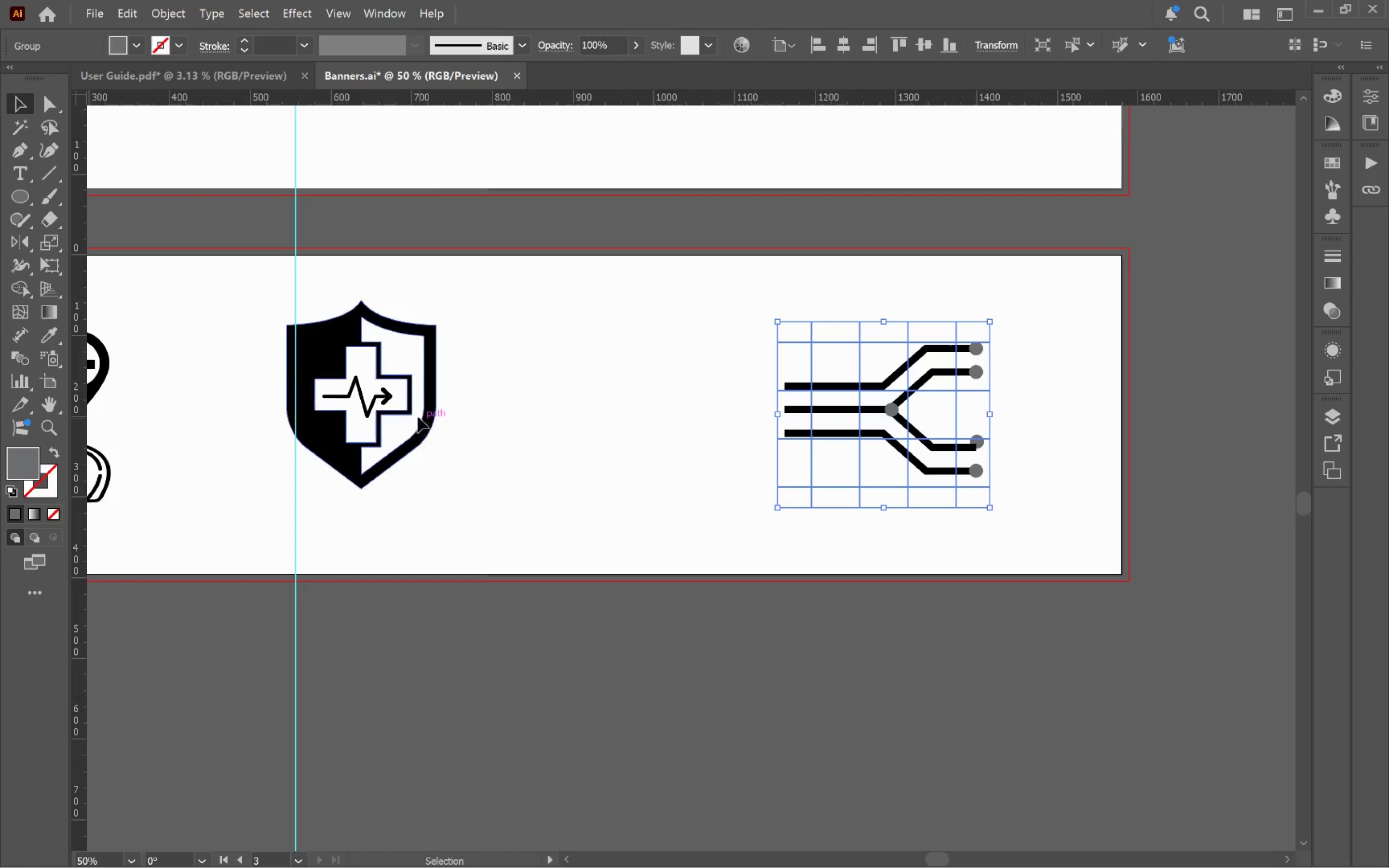 
left_click([368, 418])
 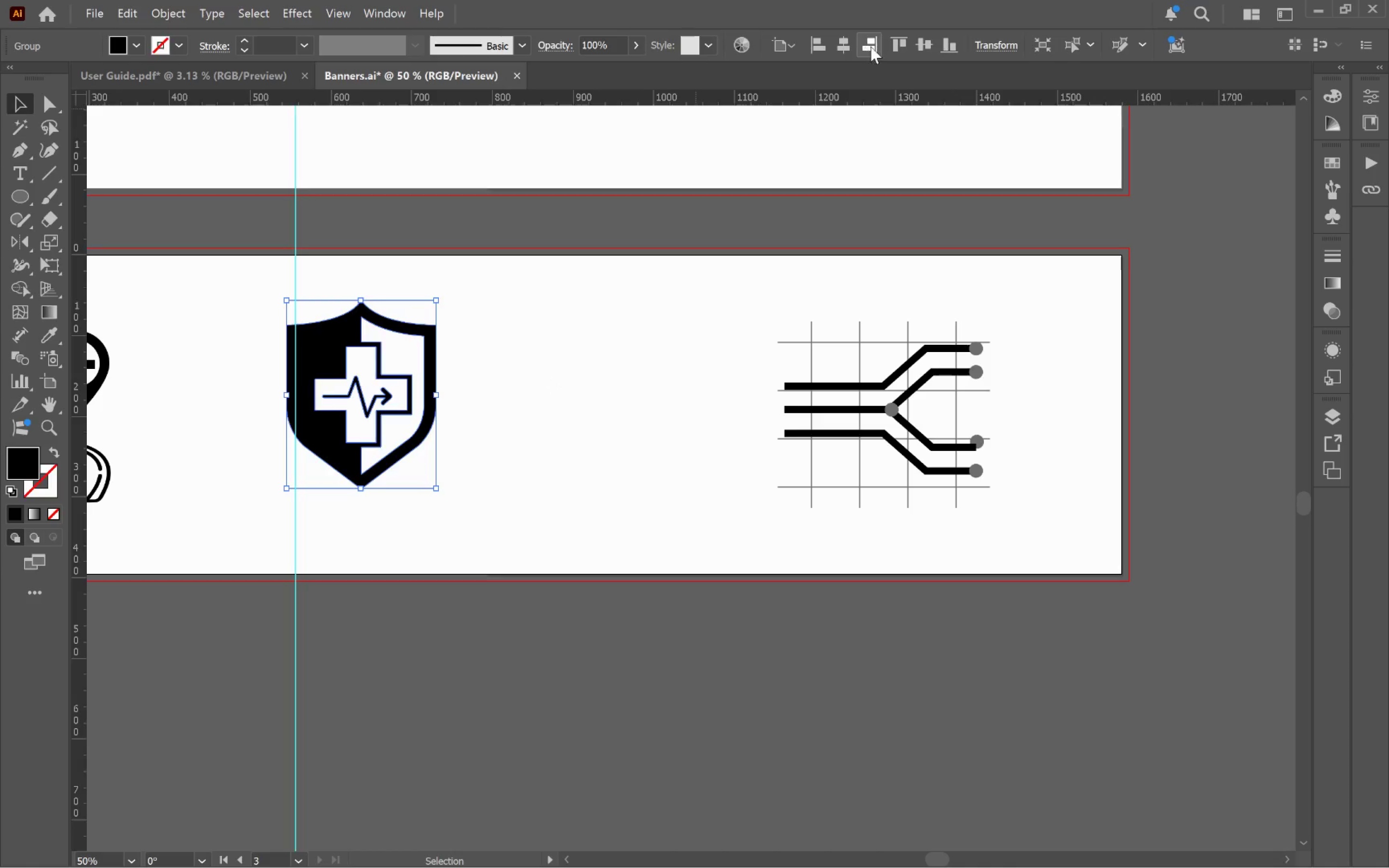 
left_click([922, 40])
 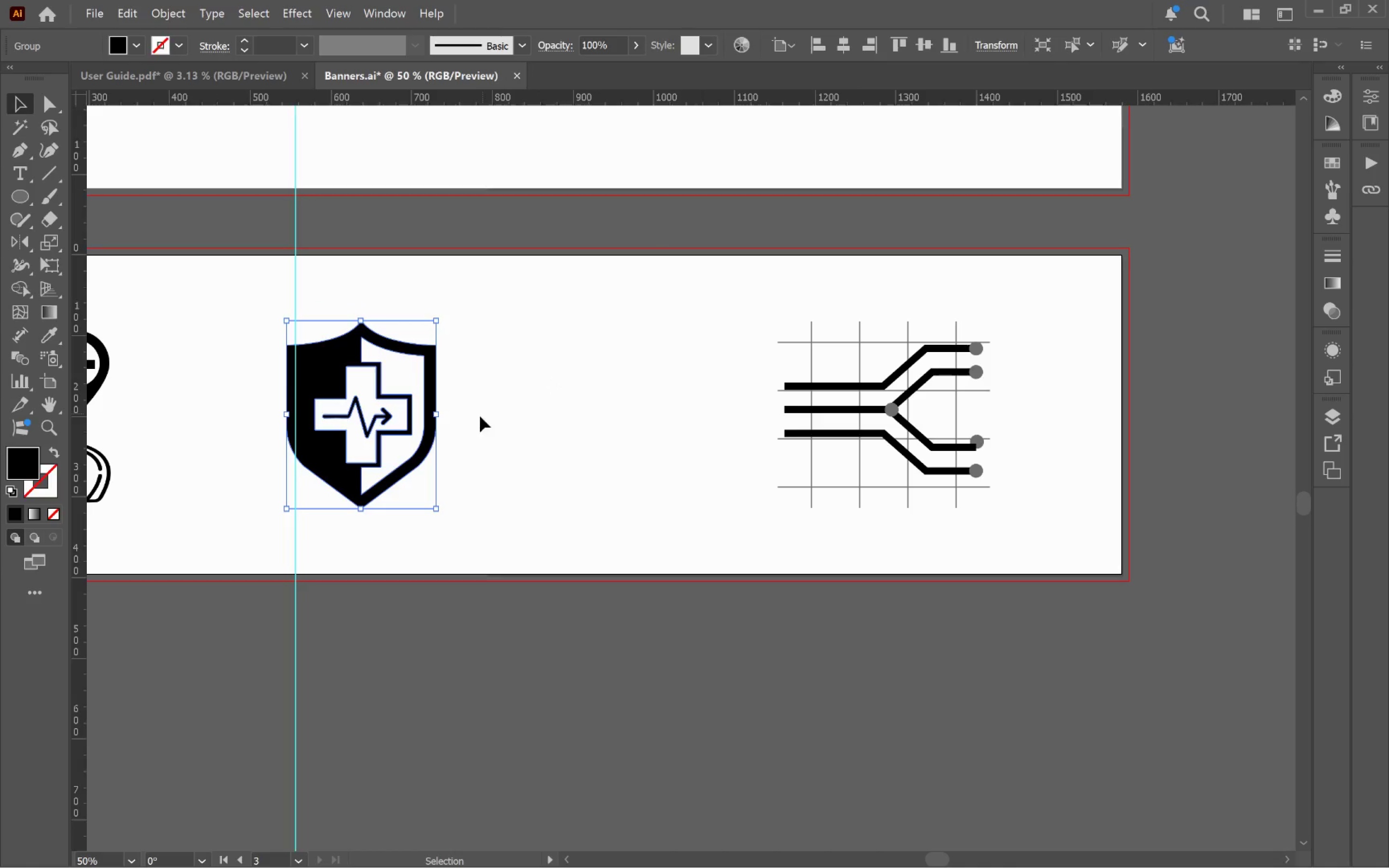 
hold_key(key=Space, duration=0.76)
 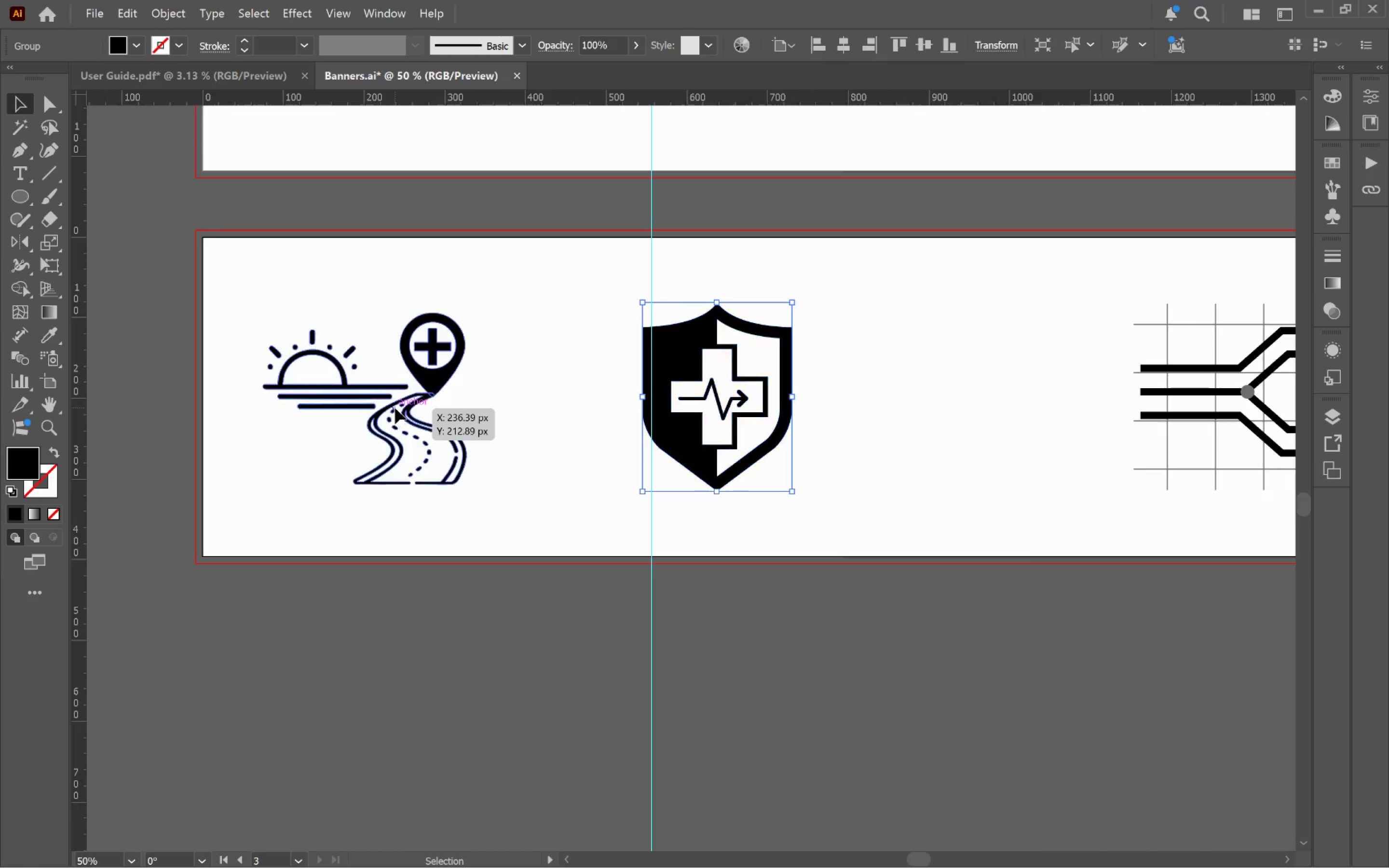 
left_click_drag(start_coordinate=[535, 422], to_coordinate=[890, 405])
 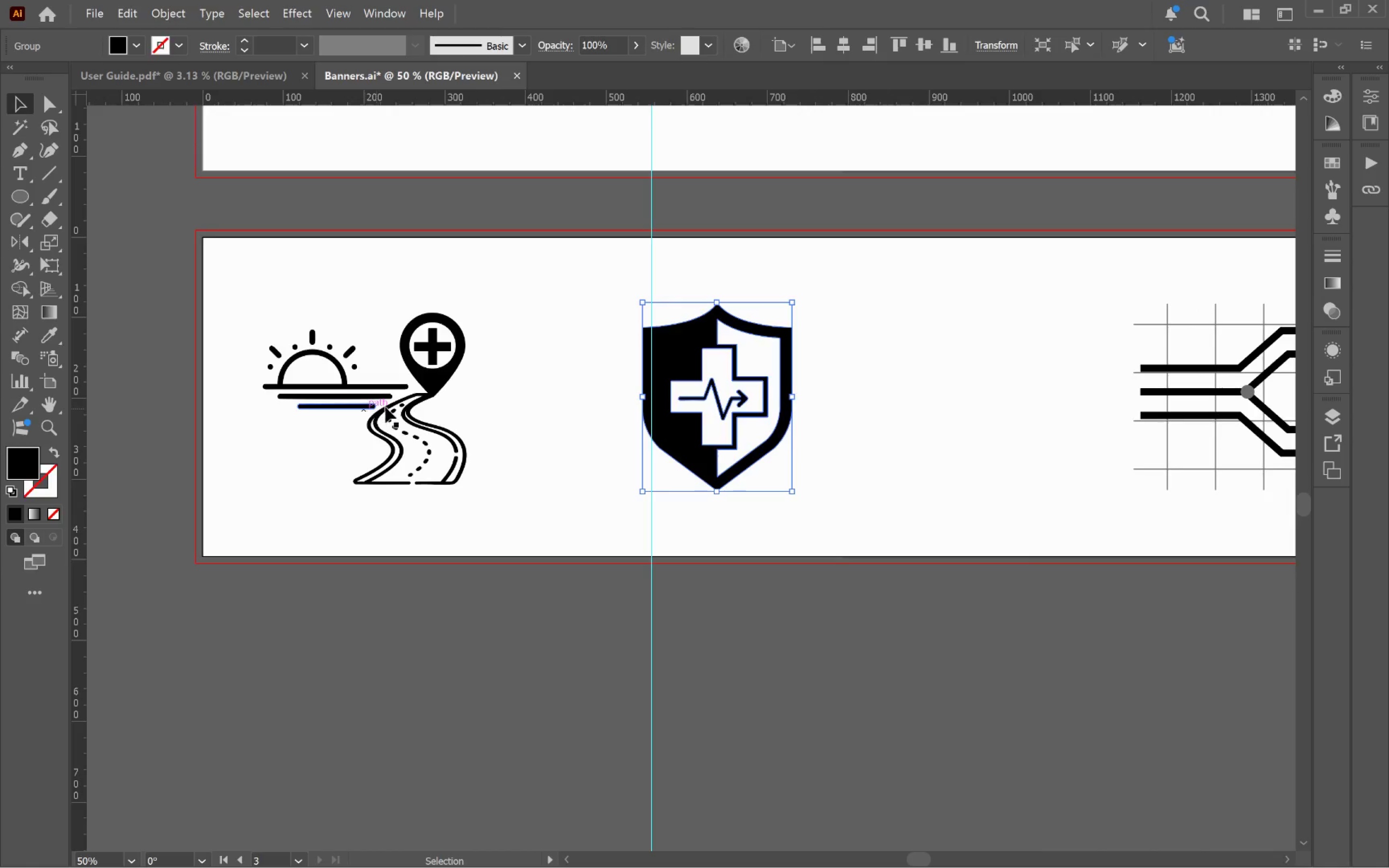 
left_click([395, 408])
 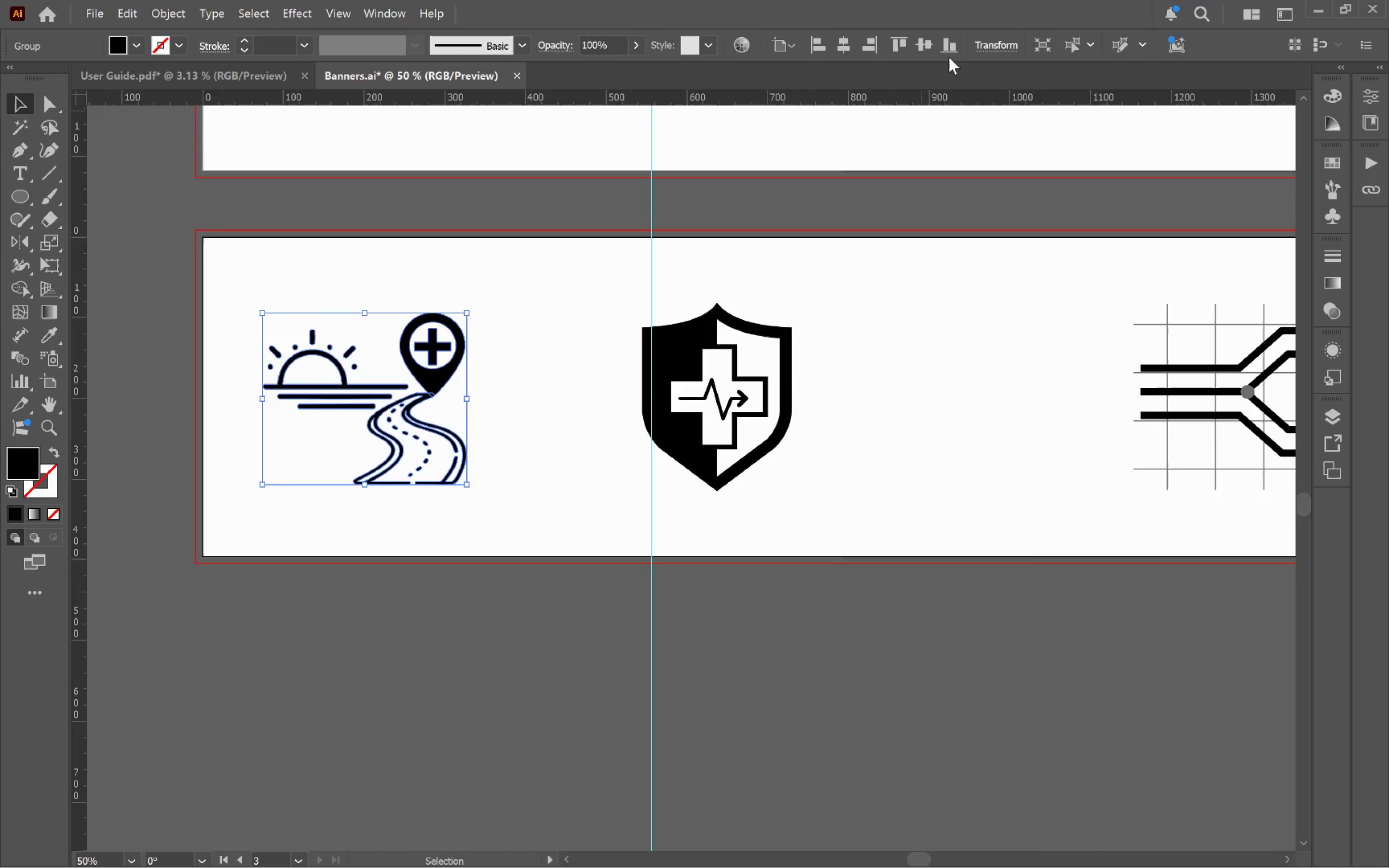 
left_click([923, 45])
 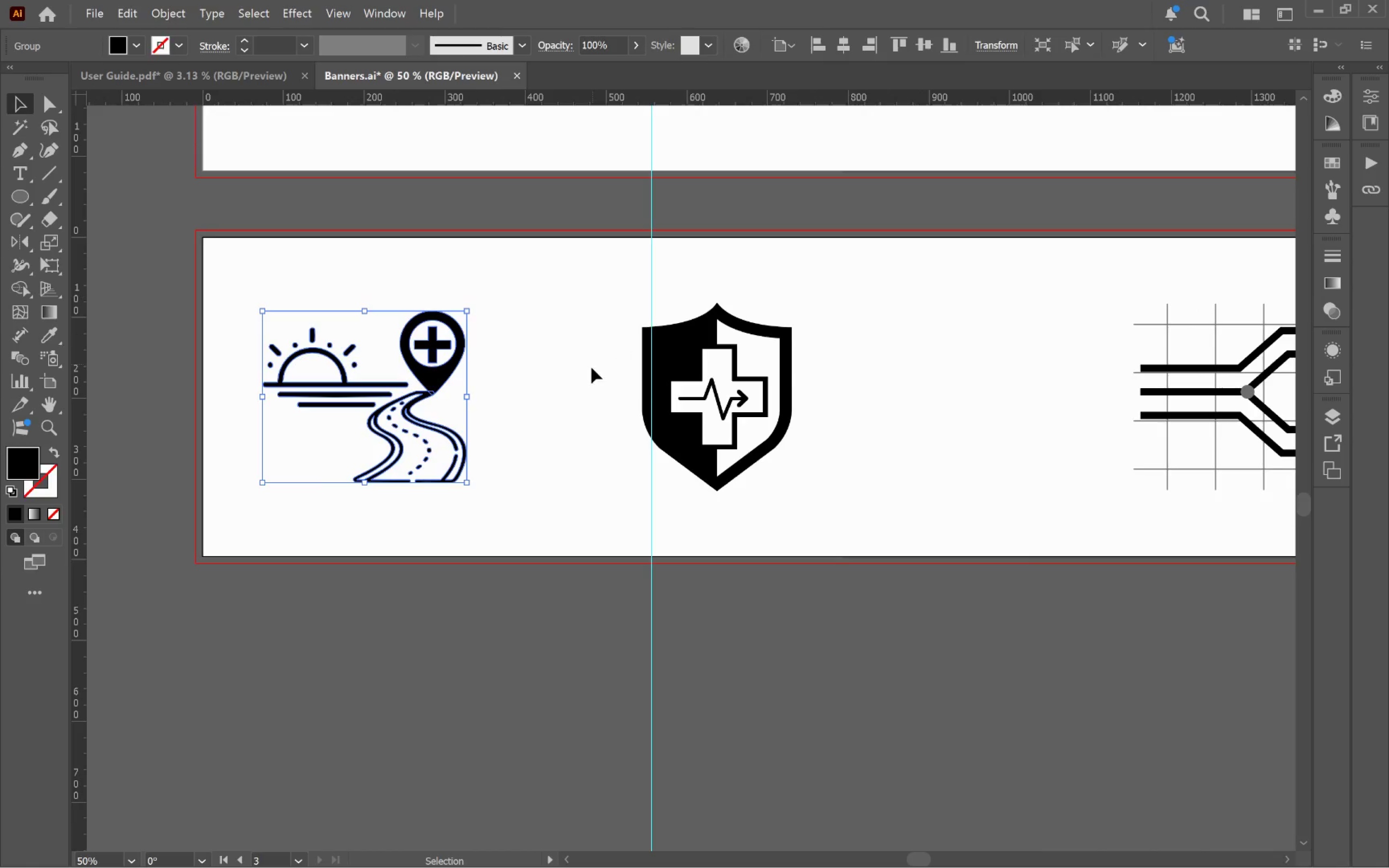 
left_click([582, 380])
 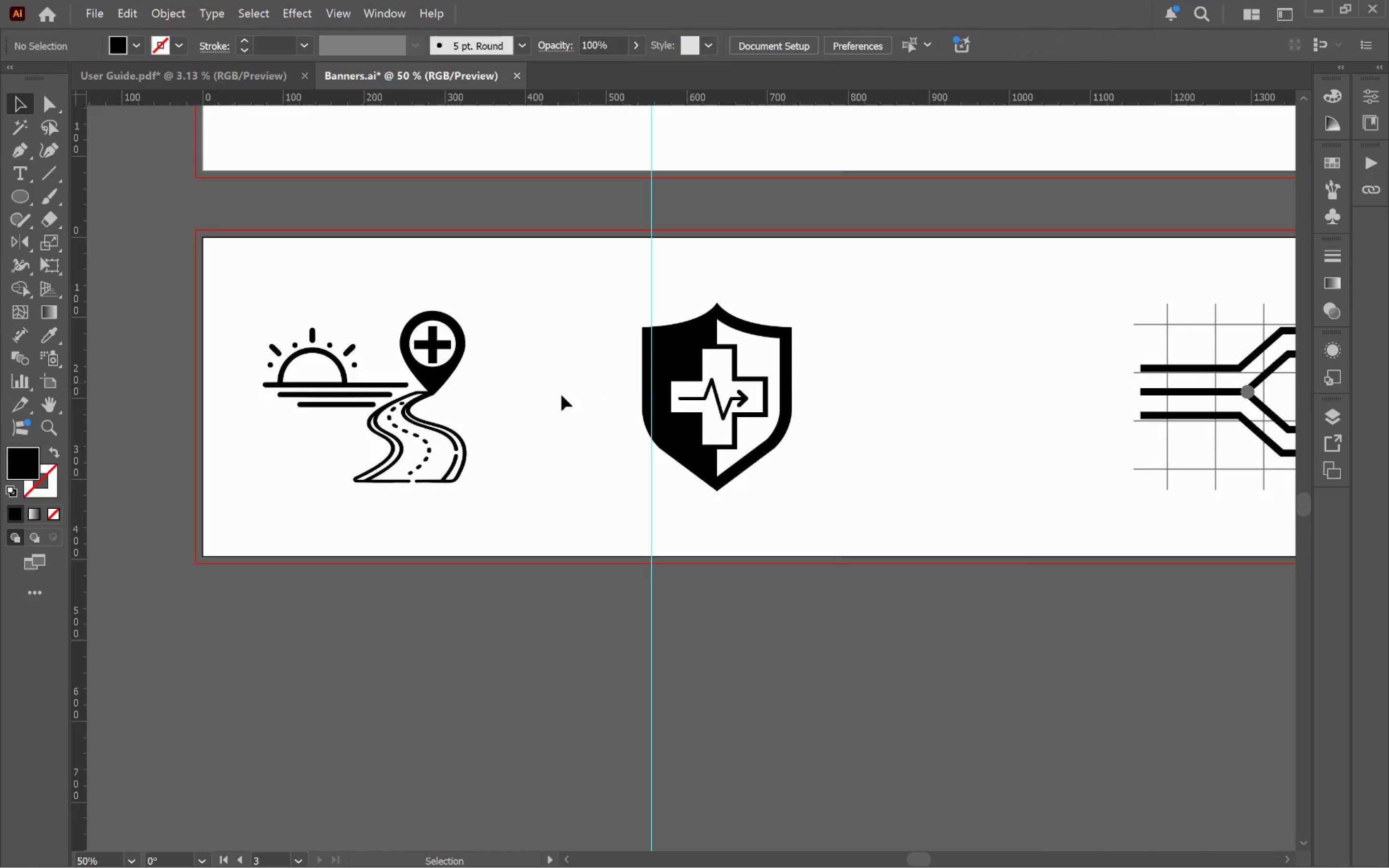 
hold_key(key=AltLeft, duration=0.54)
 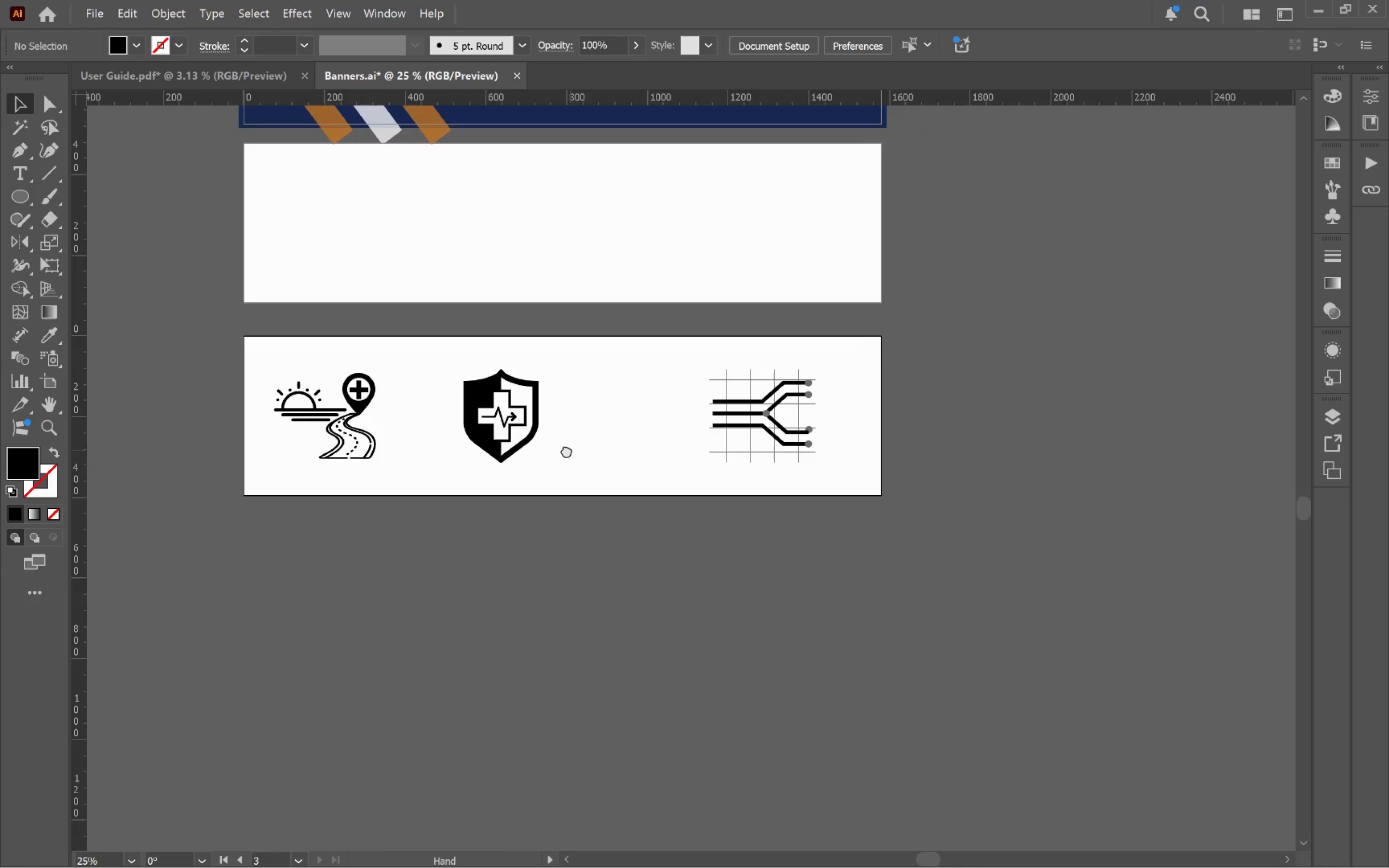 
hold_key(key=Space, duration=0.46)
 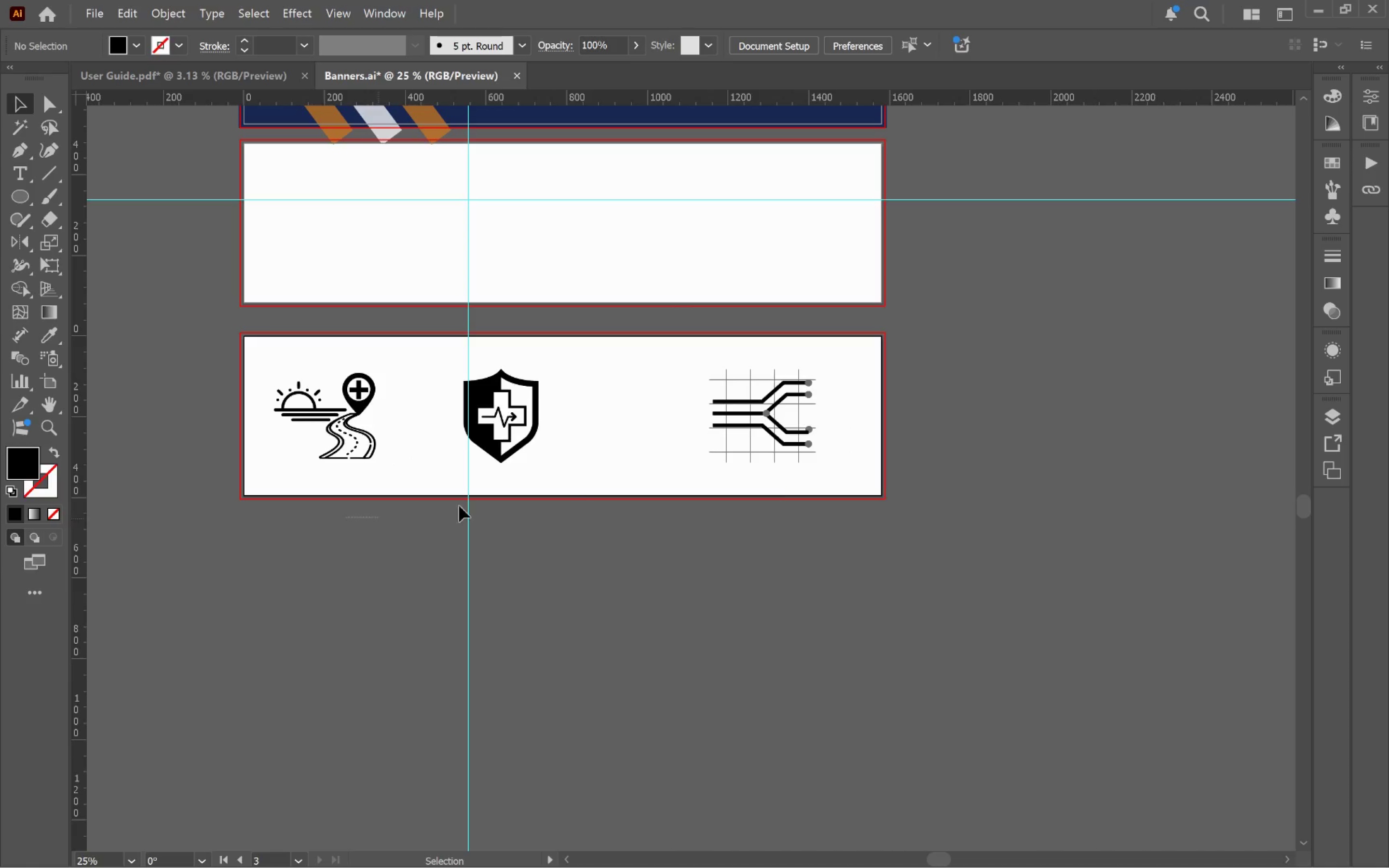 
left_click_drag(start_coordinate=[675, 437], to_coordinate=[566, 450])
 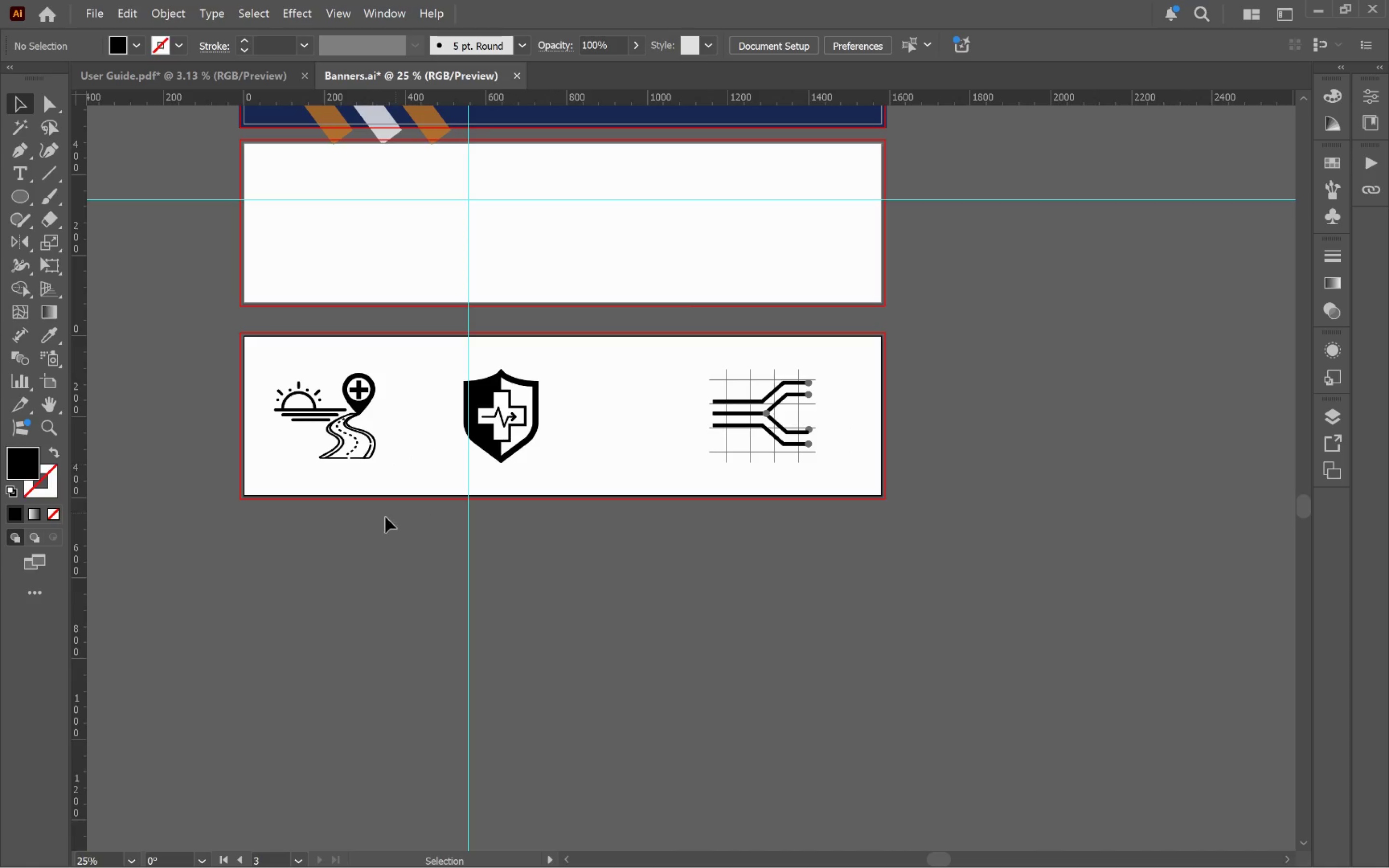 
scroll: coordinate [502, 406], scroll_direction: down, amount: 2.0
 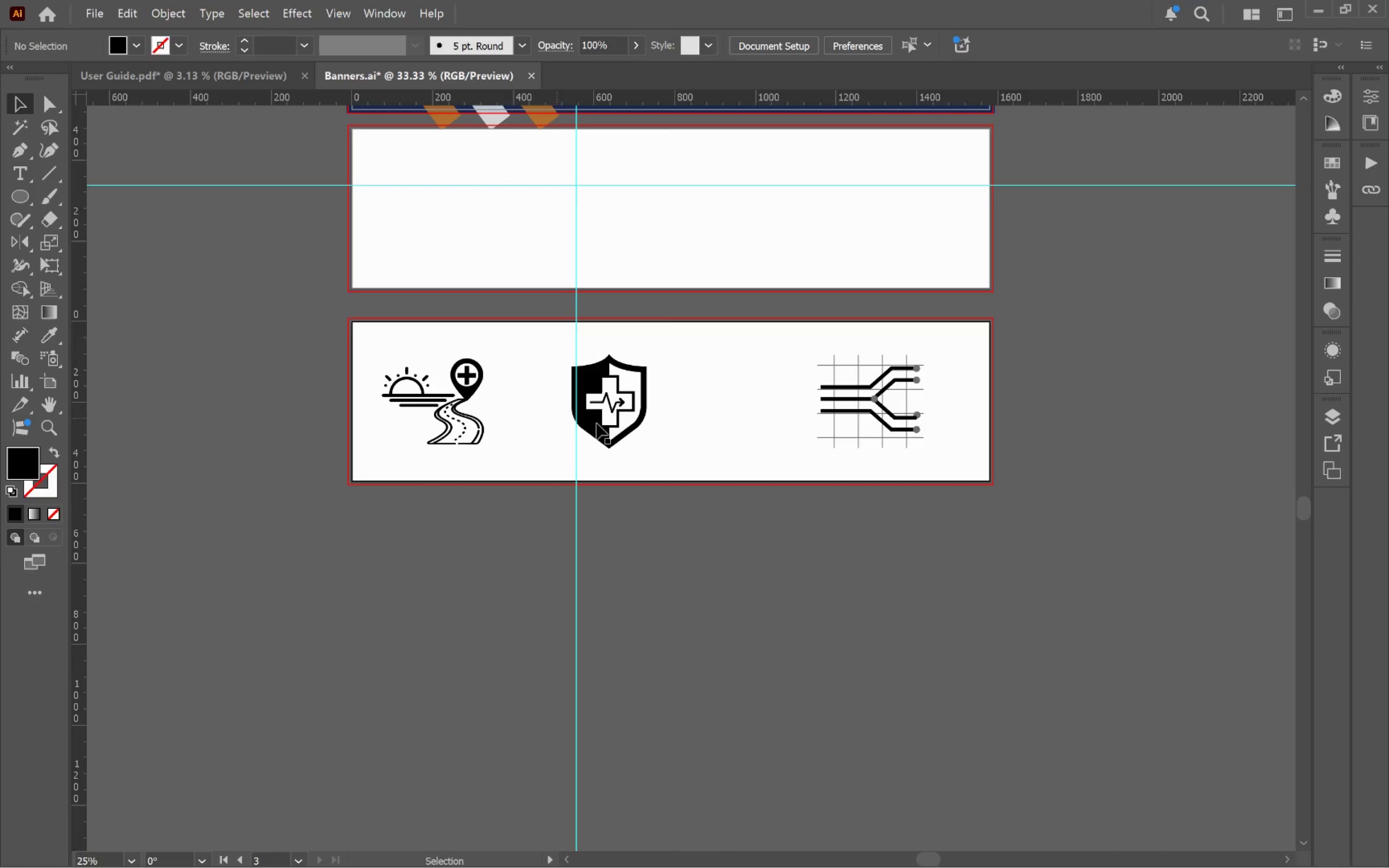 
left_click_drag(start_coordinate=[347, 519], to_coordinate=[998, 424])
 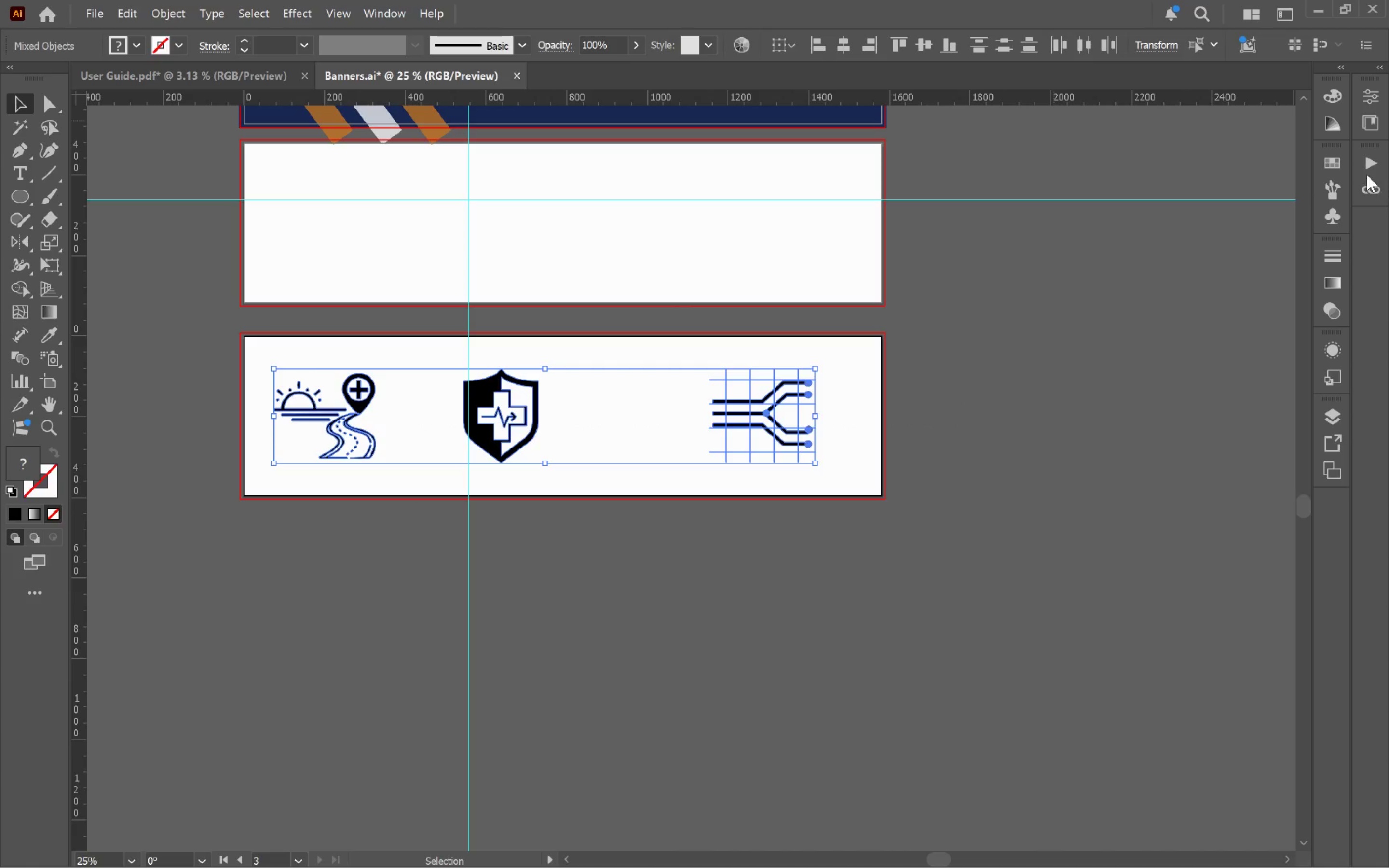 
left_click([1375, 89])
 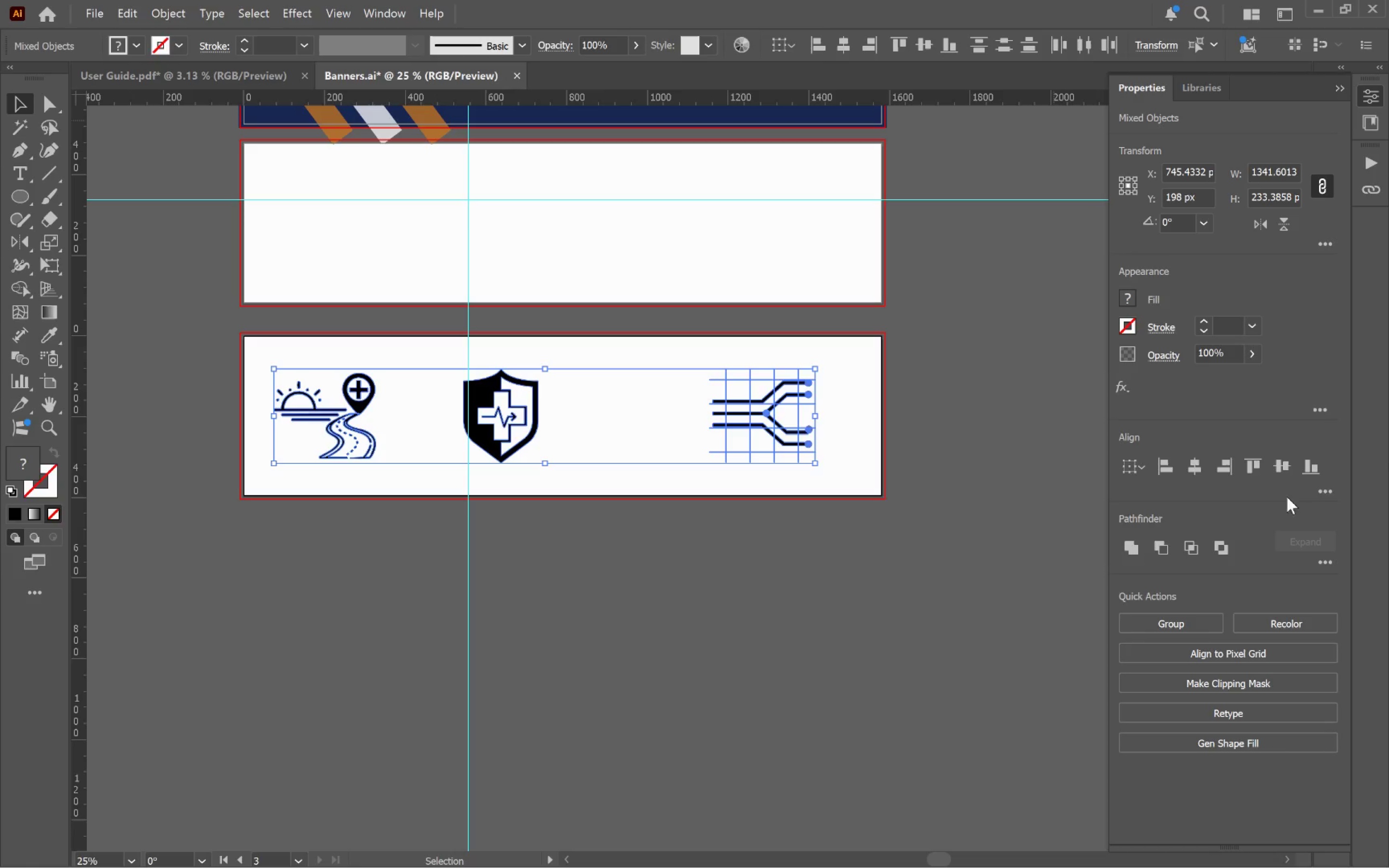 
left_click([1334, 486])
 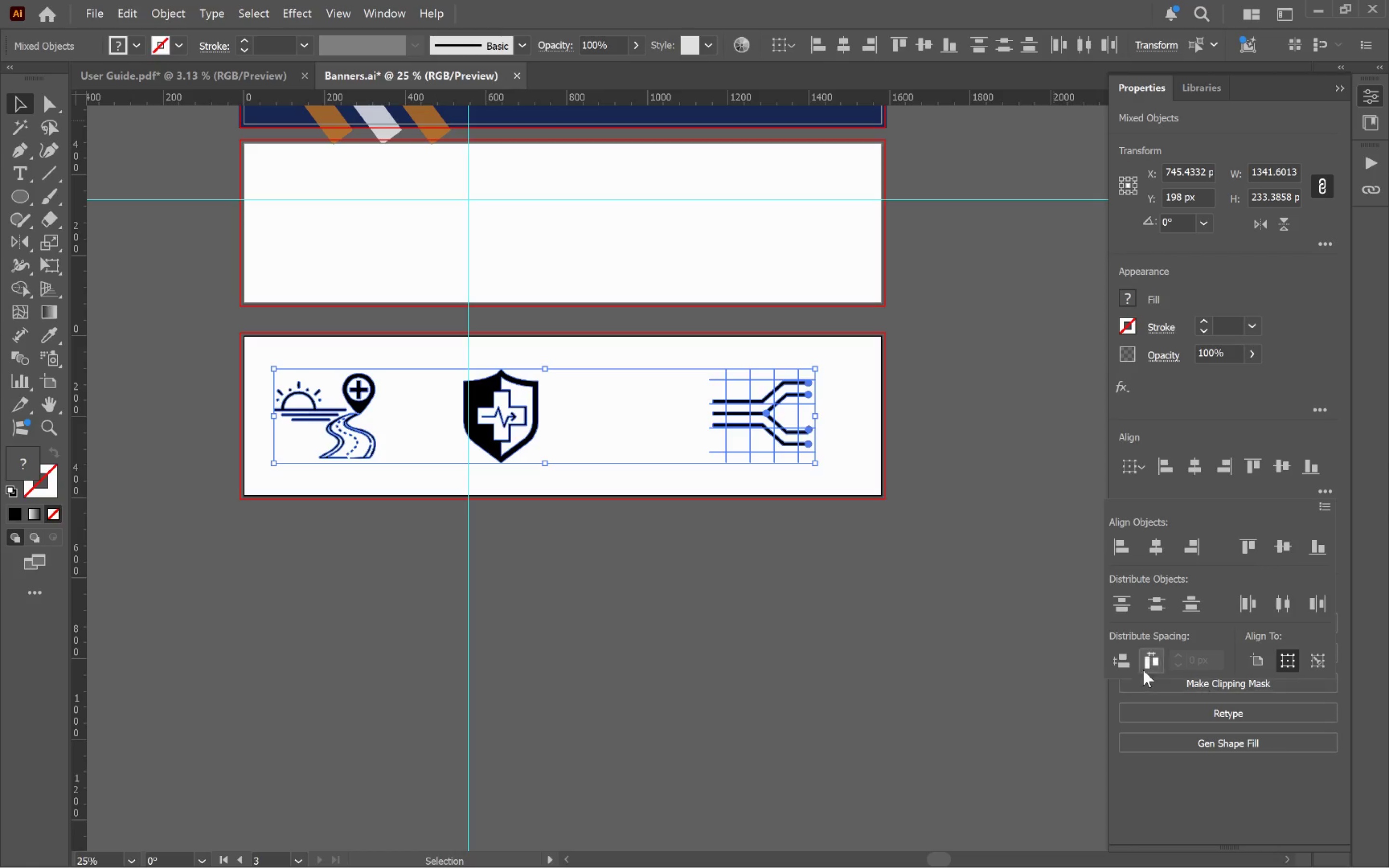 
left_click([1155, 662])
 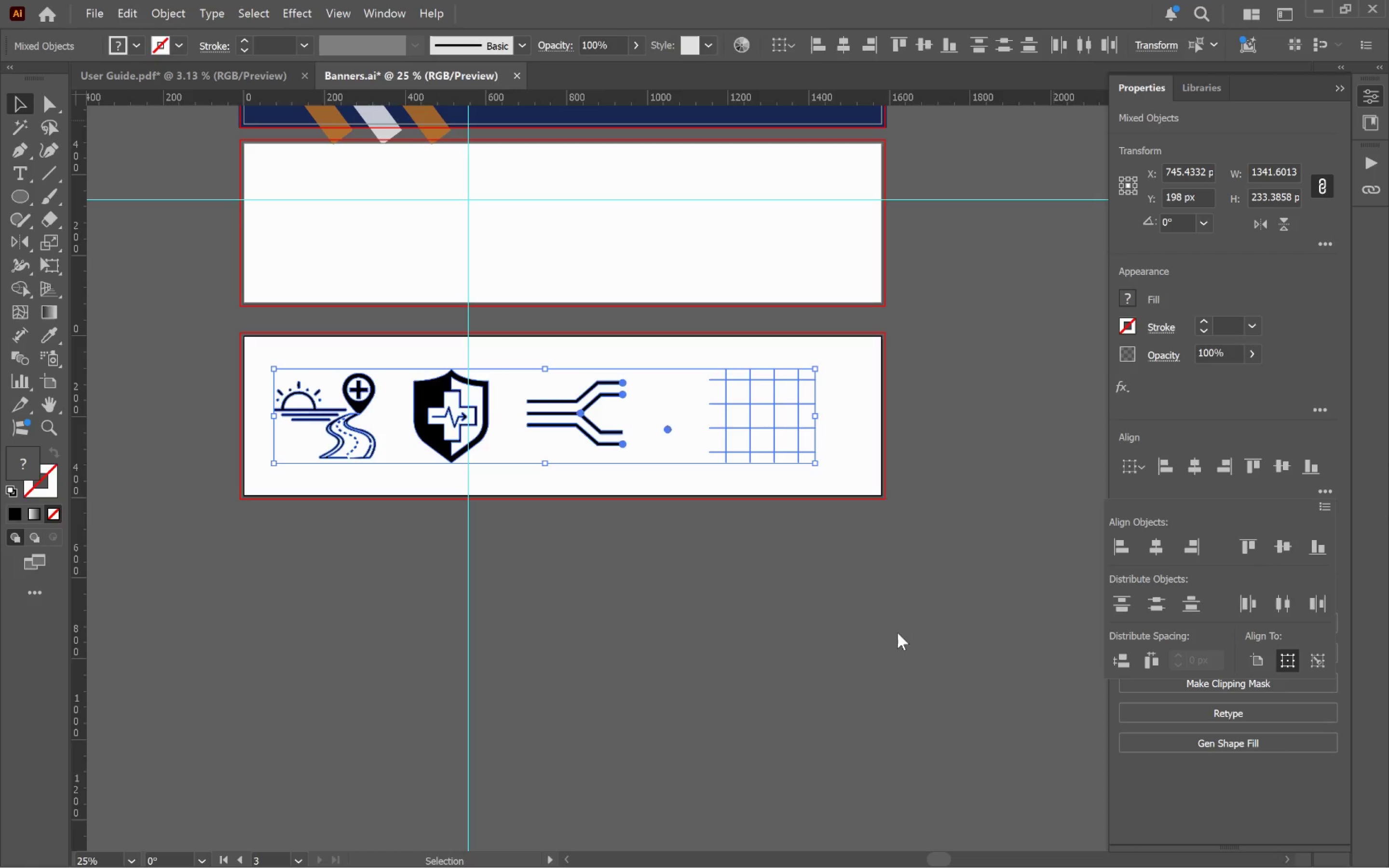 
key(Control+Z)
 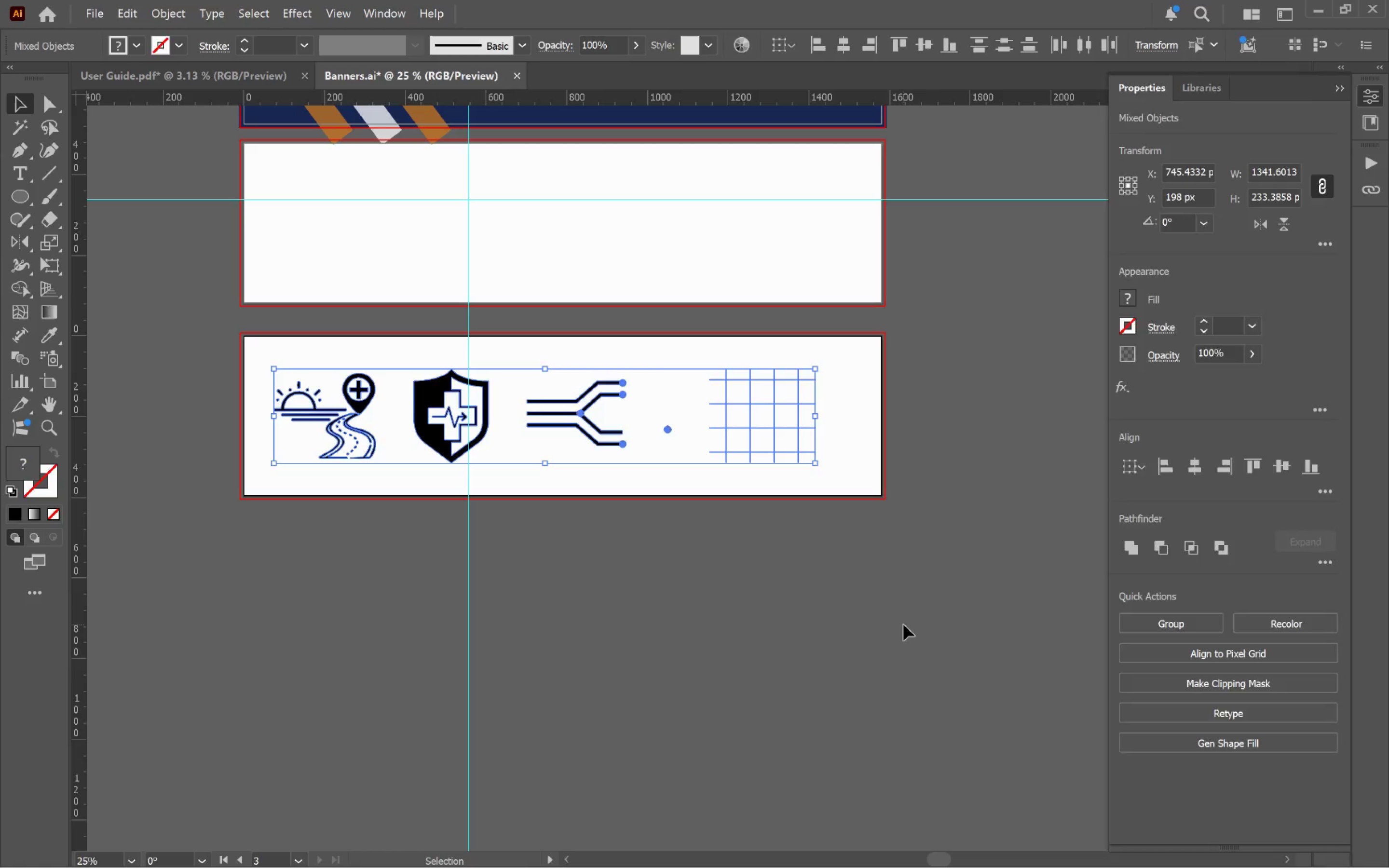 
left_click([903, 624])
 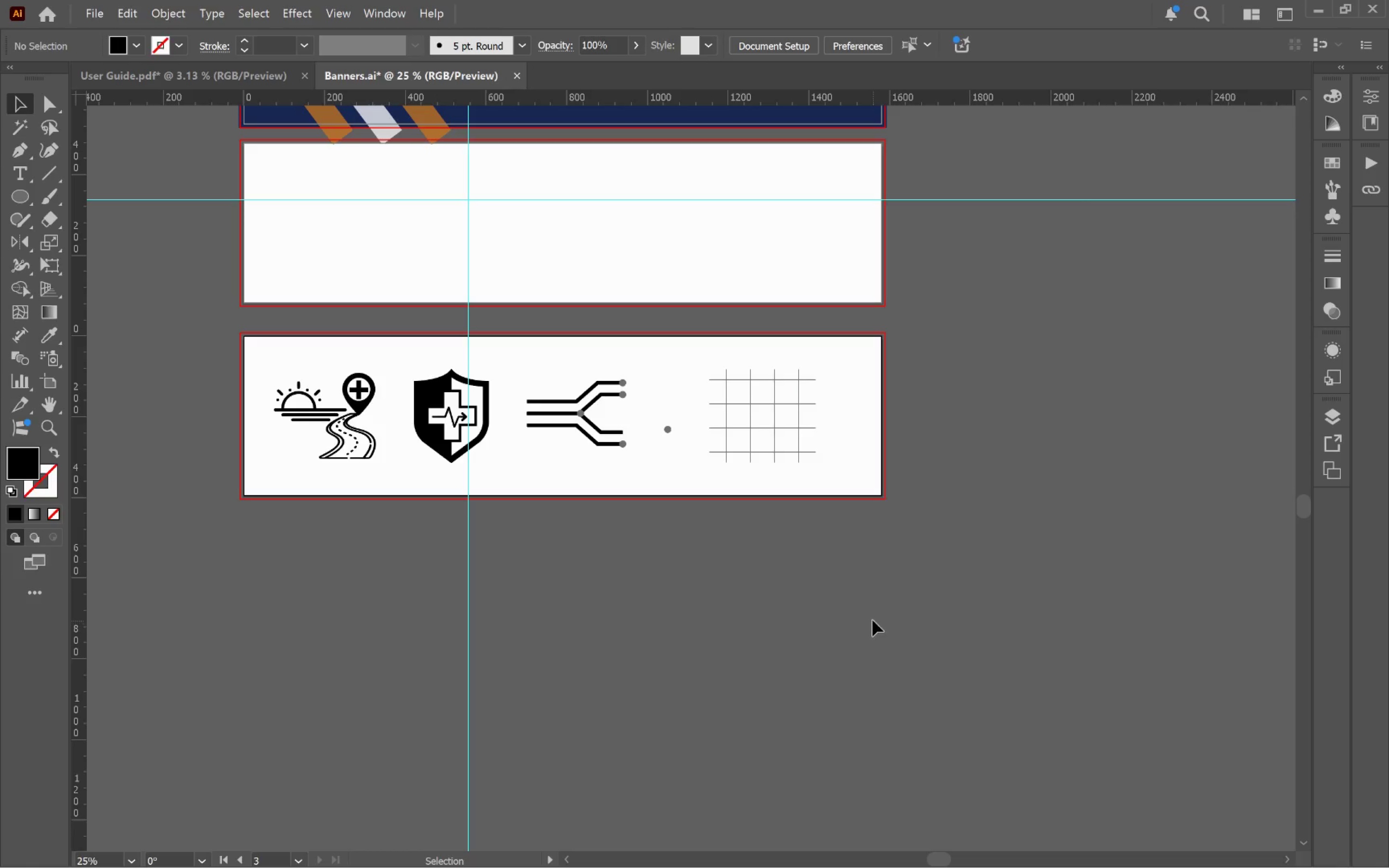 
key(Control+Z)
 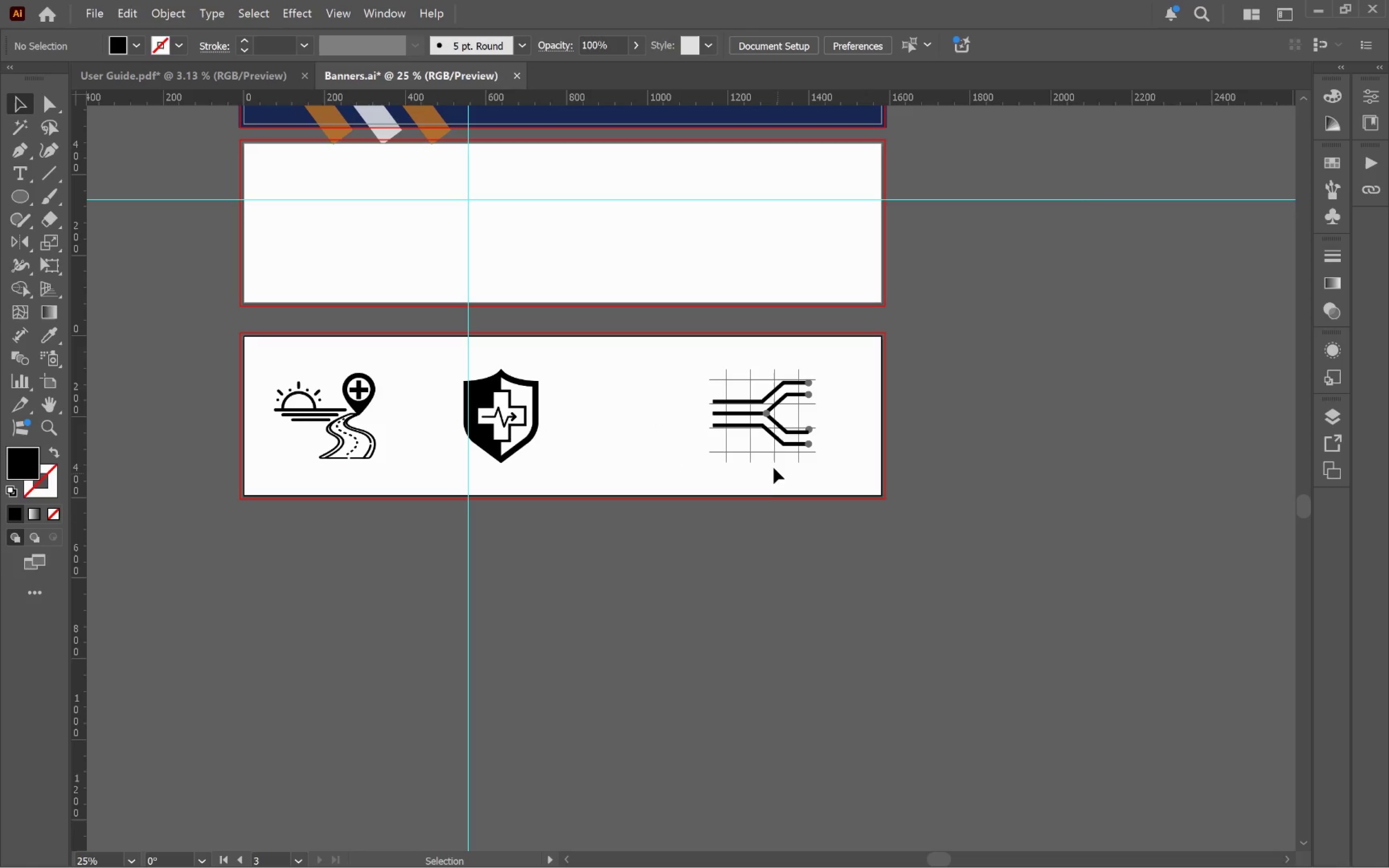 
left_click([769, 459])
 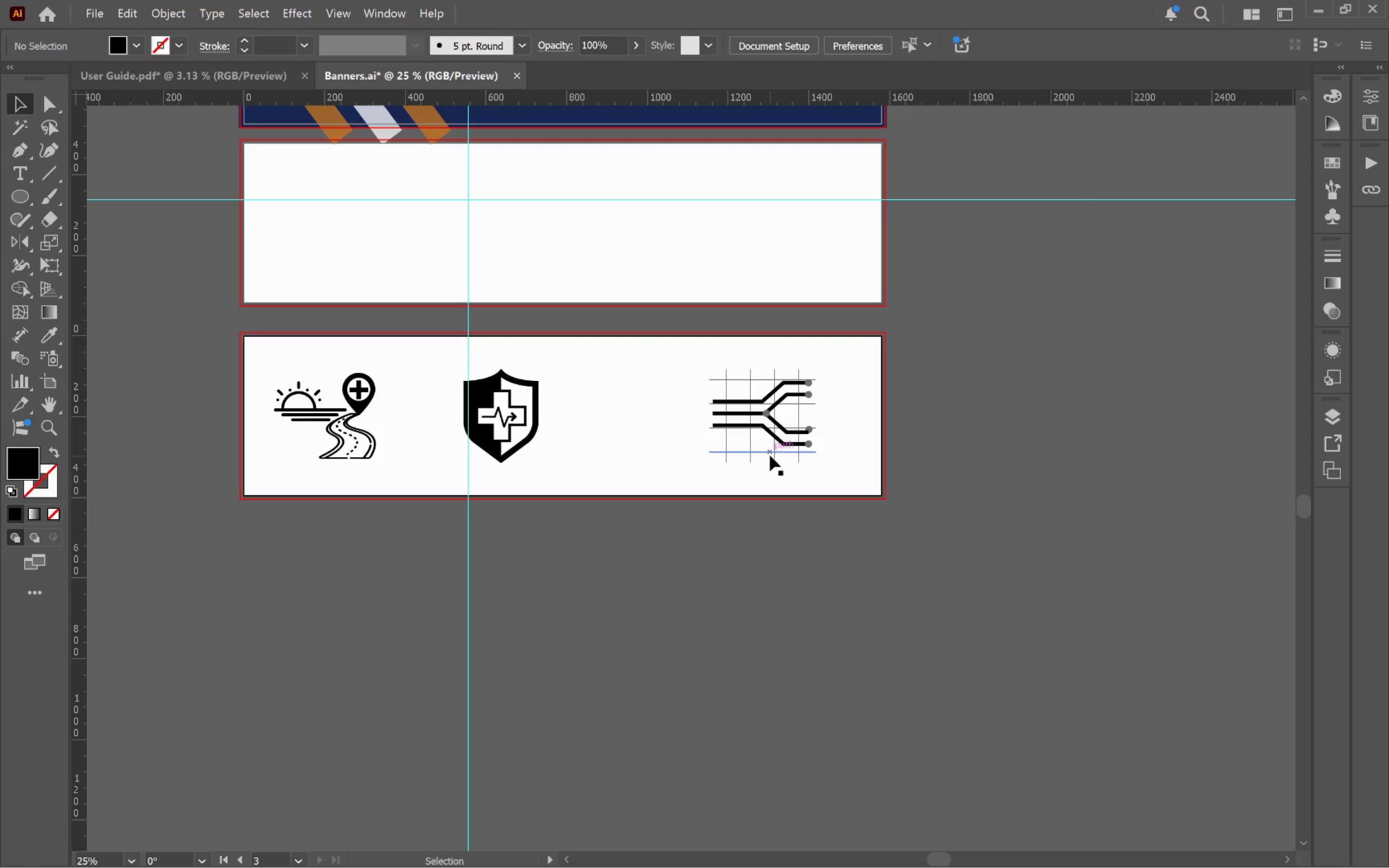 
left_click_drag(start_coordinate=[770, 453], to_coordinate=[753, 486])
 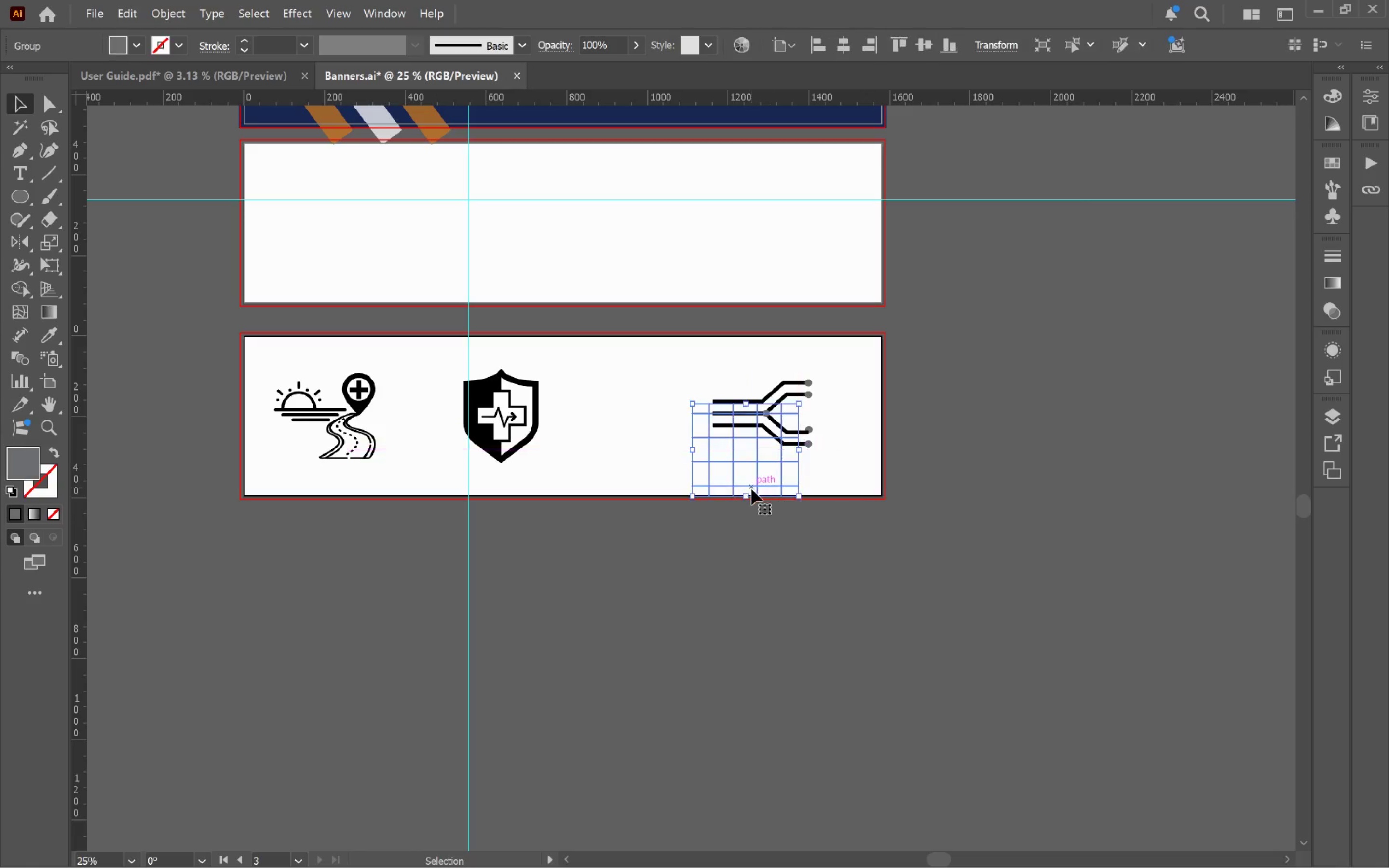 
key(Control+Z)
 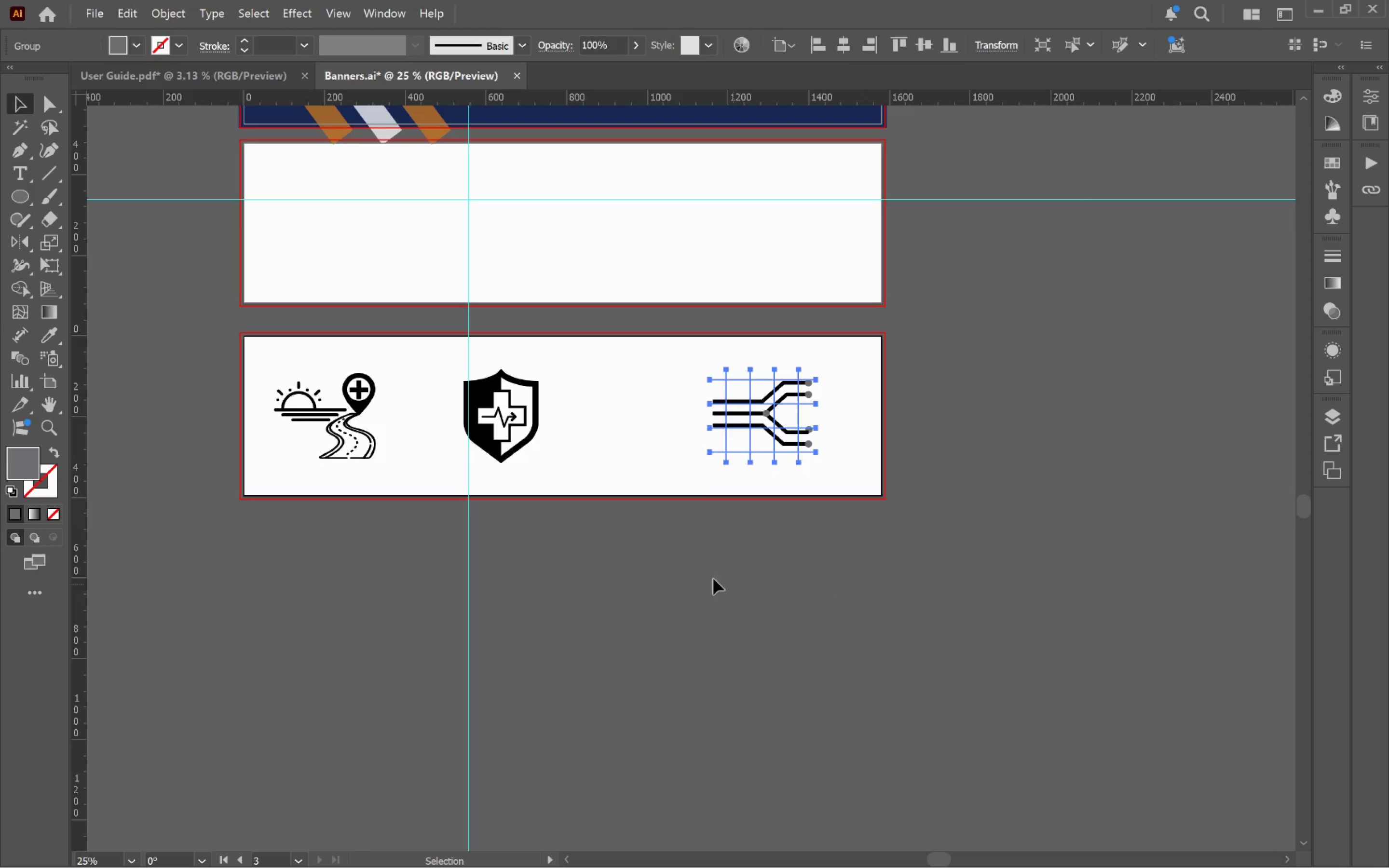 
left_click_drag(start_coordinate=[677, 551], to_coordinate=[884, 374])
 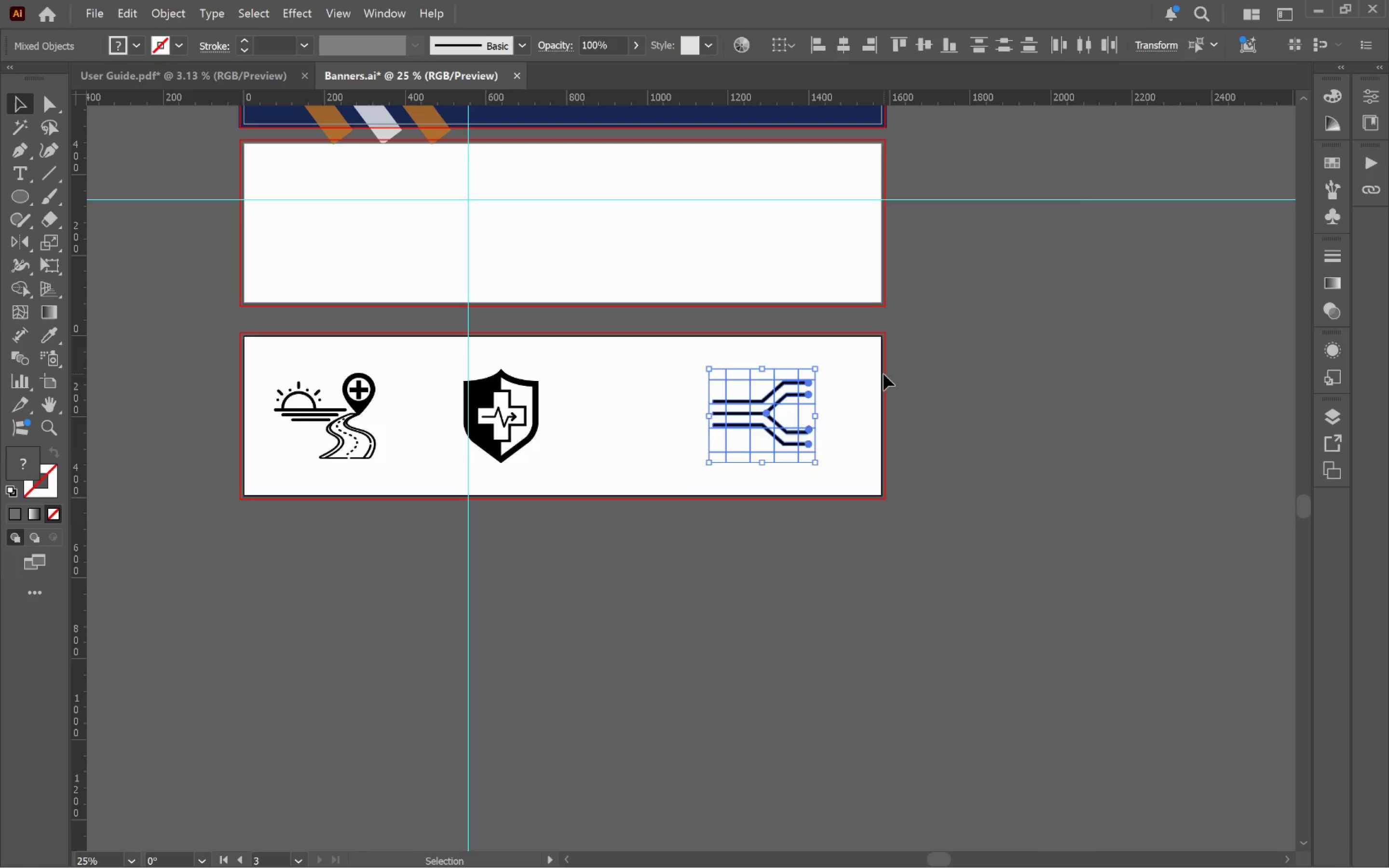 
key(Control+G)
 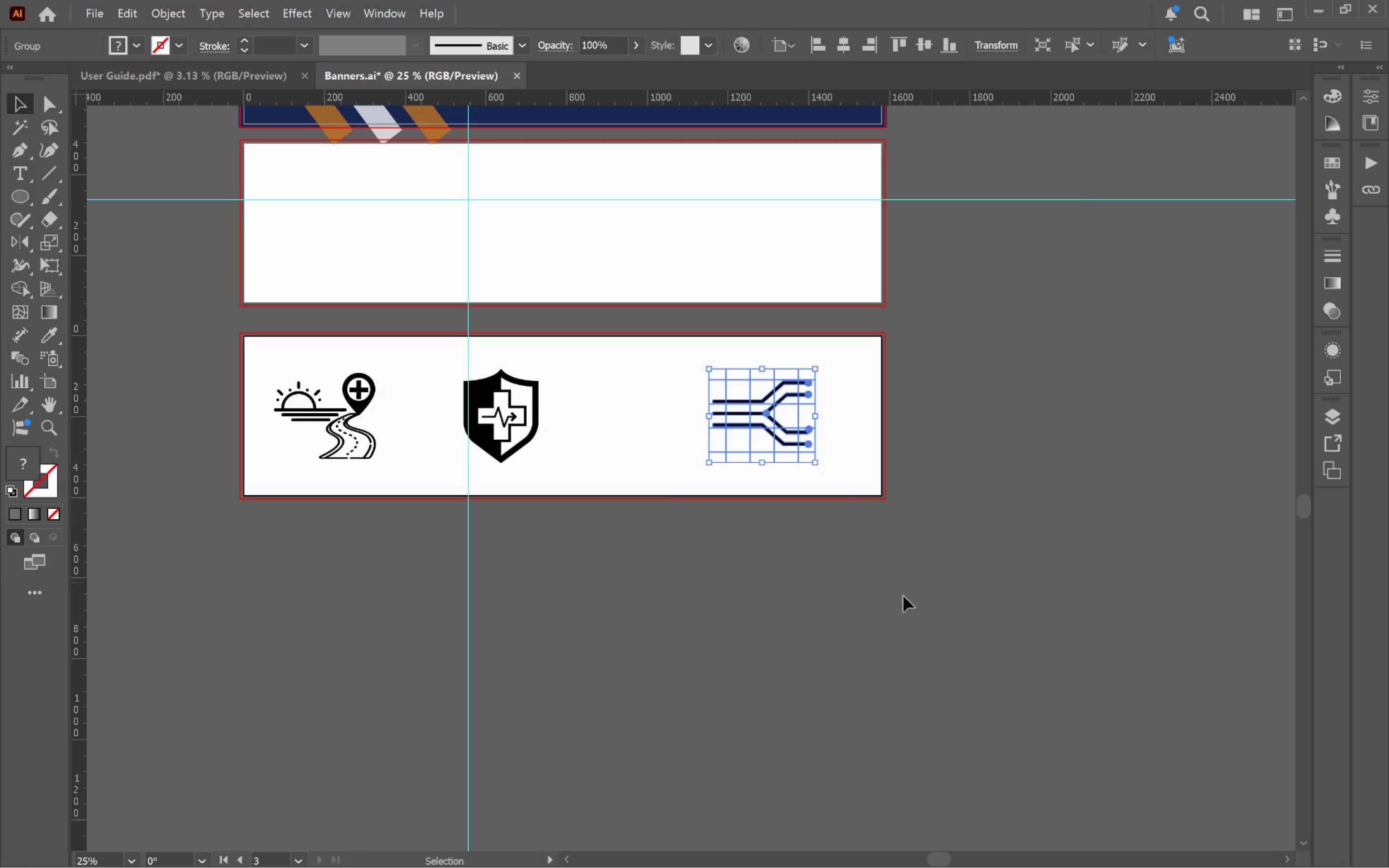 
left_click_drag(start_coordinate=[862, 603], to_coordinate=[199, 398])
 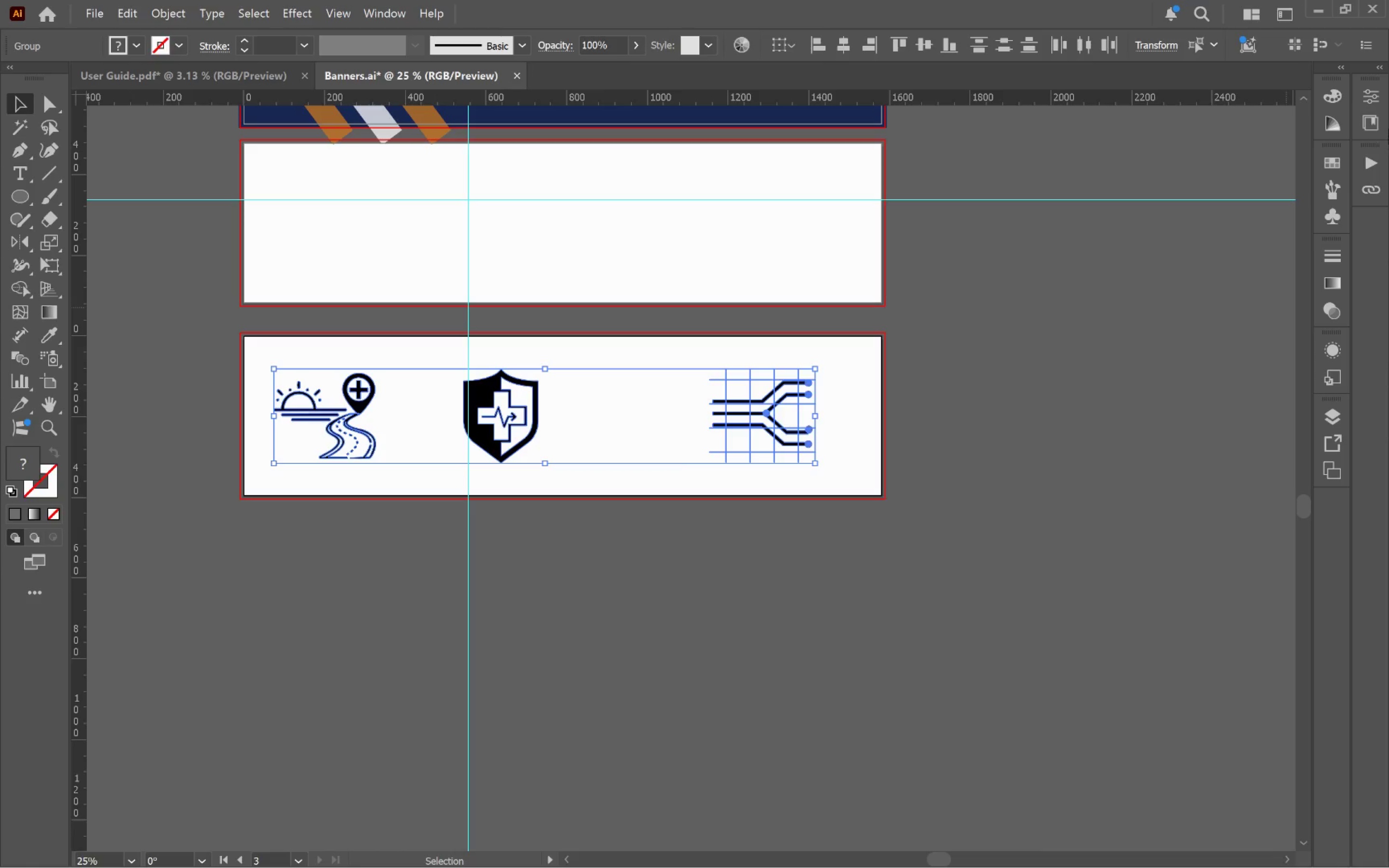 
left_click([1381, 100])
 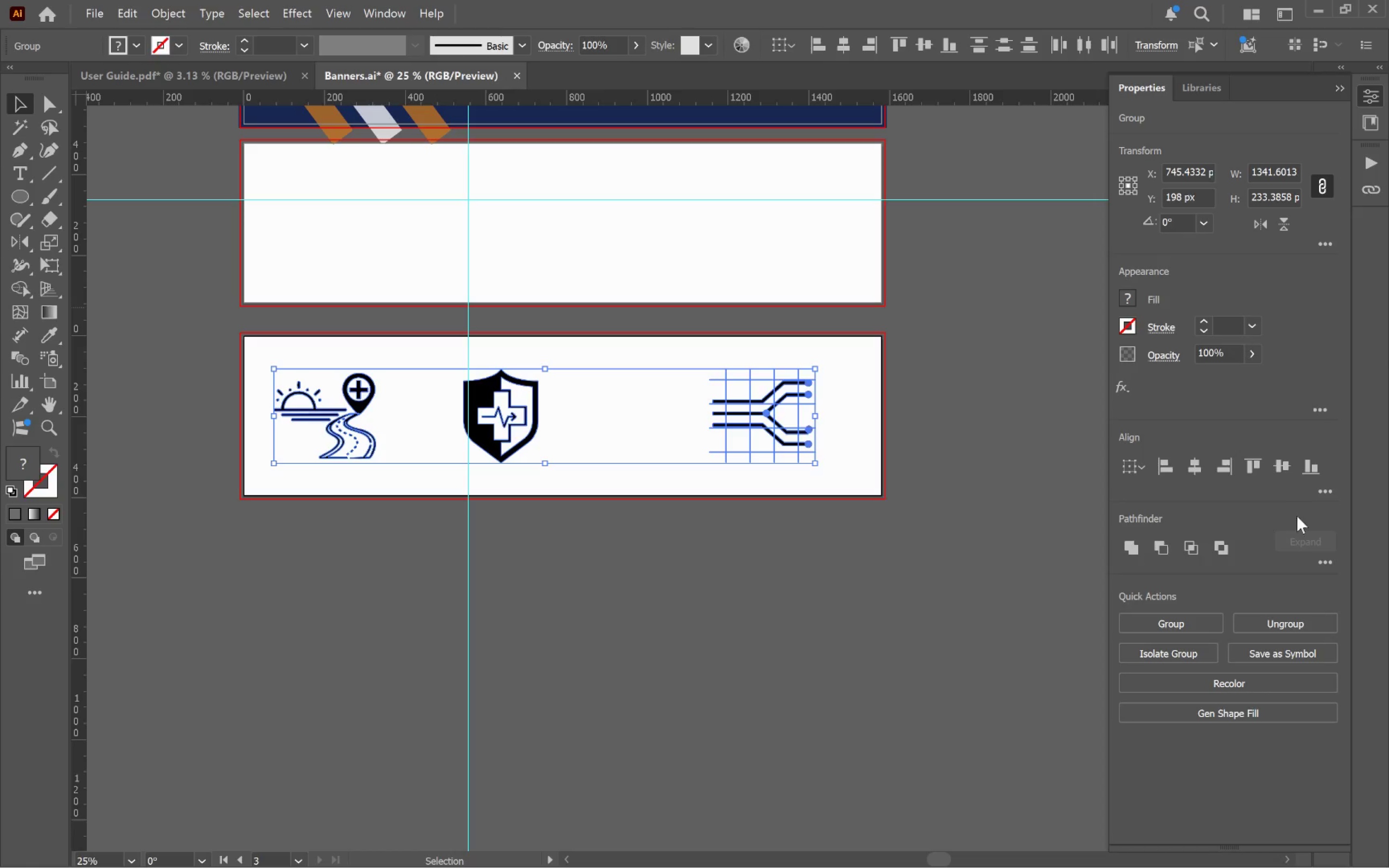 
left_click([1330, 492])
 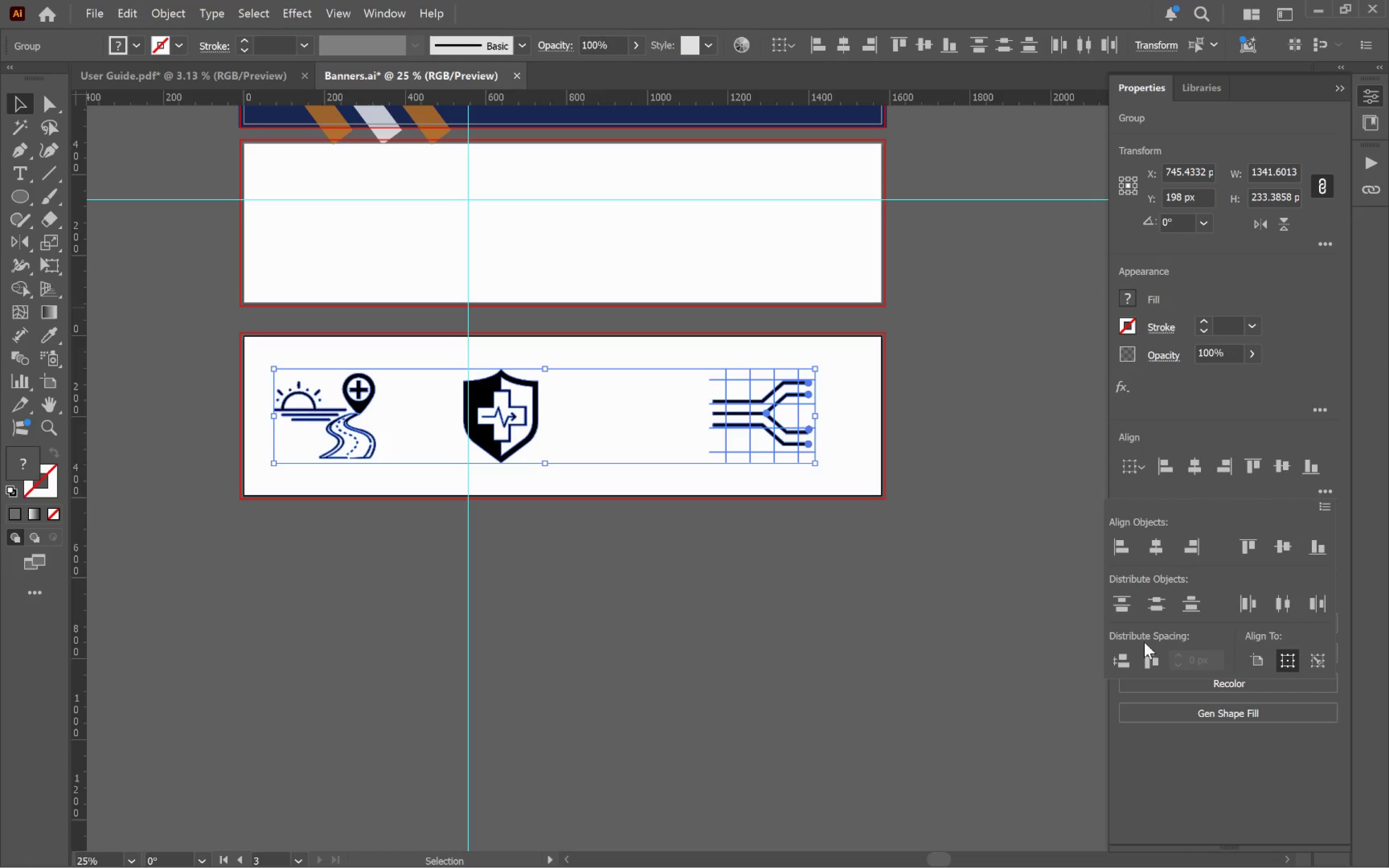 
left_click([1152, 665])
 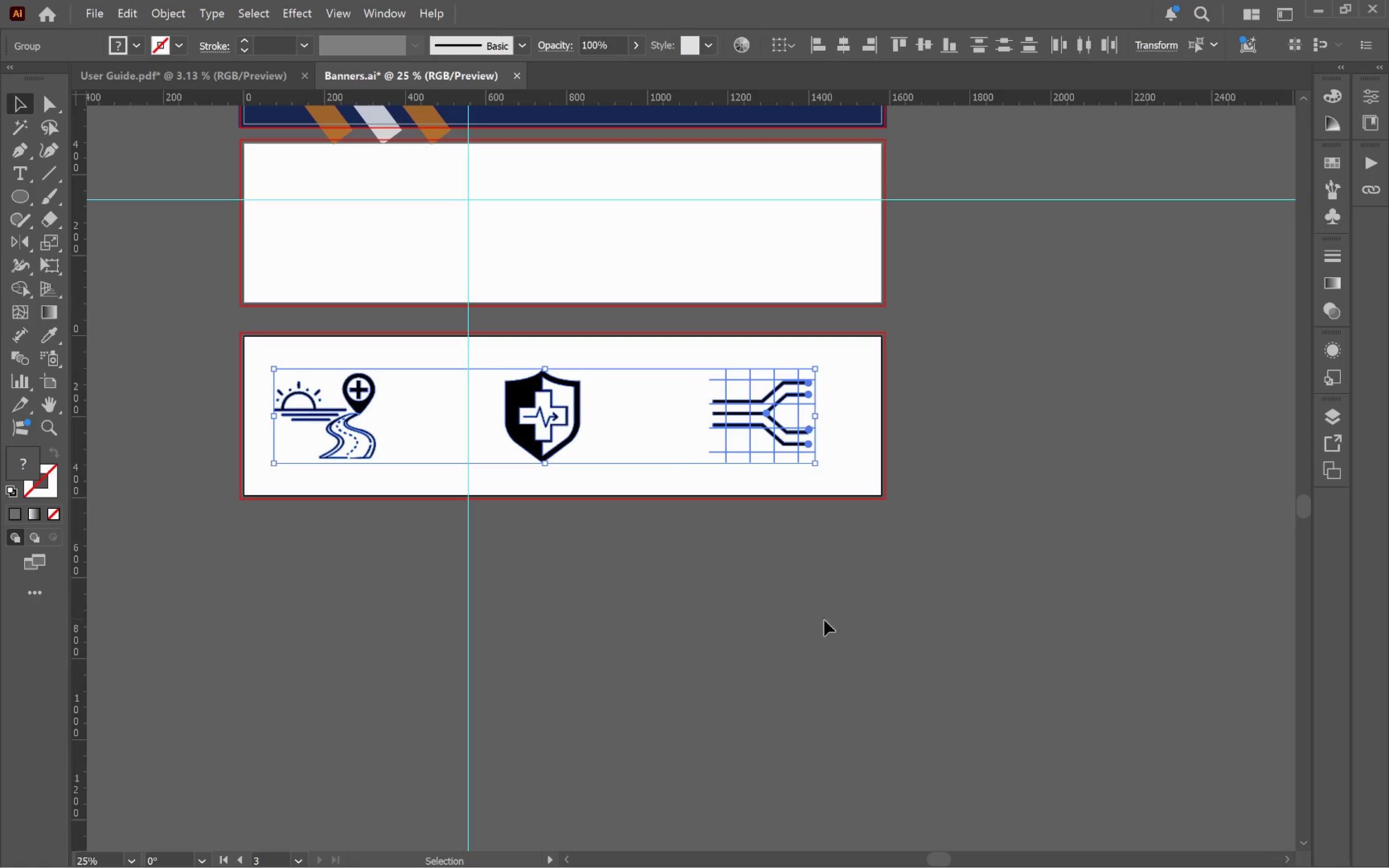 
double_click([771, 609])
 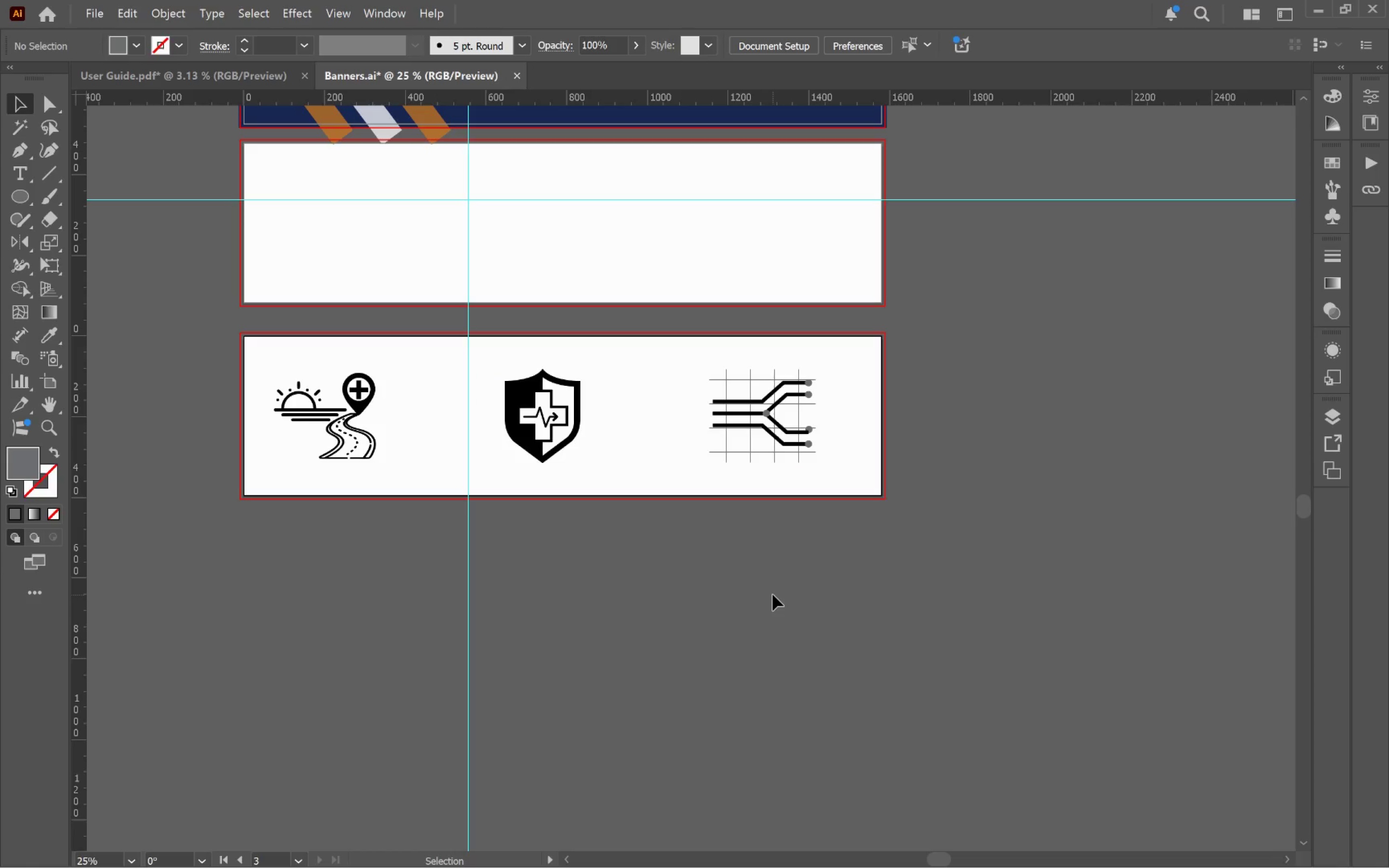 
hold_key(key=AltLeft, duration=0.41)
 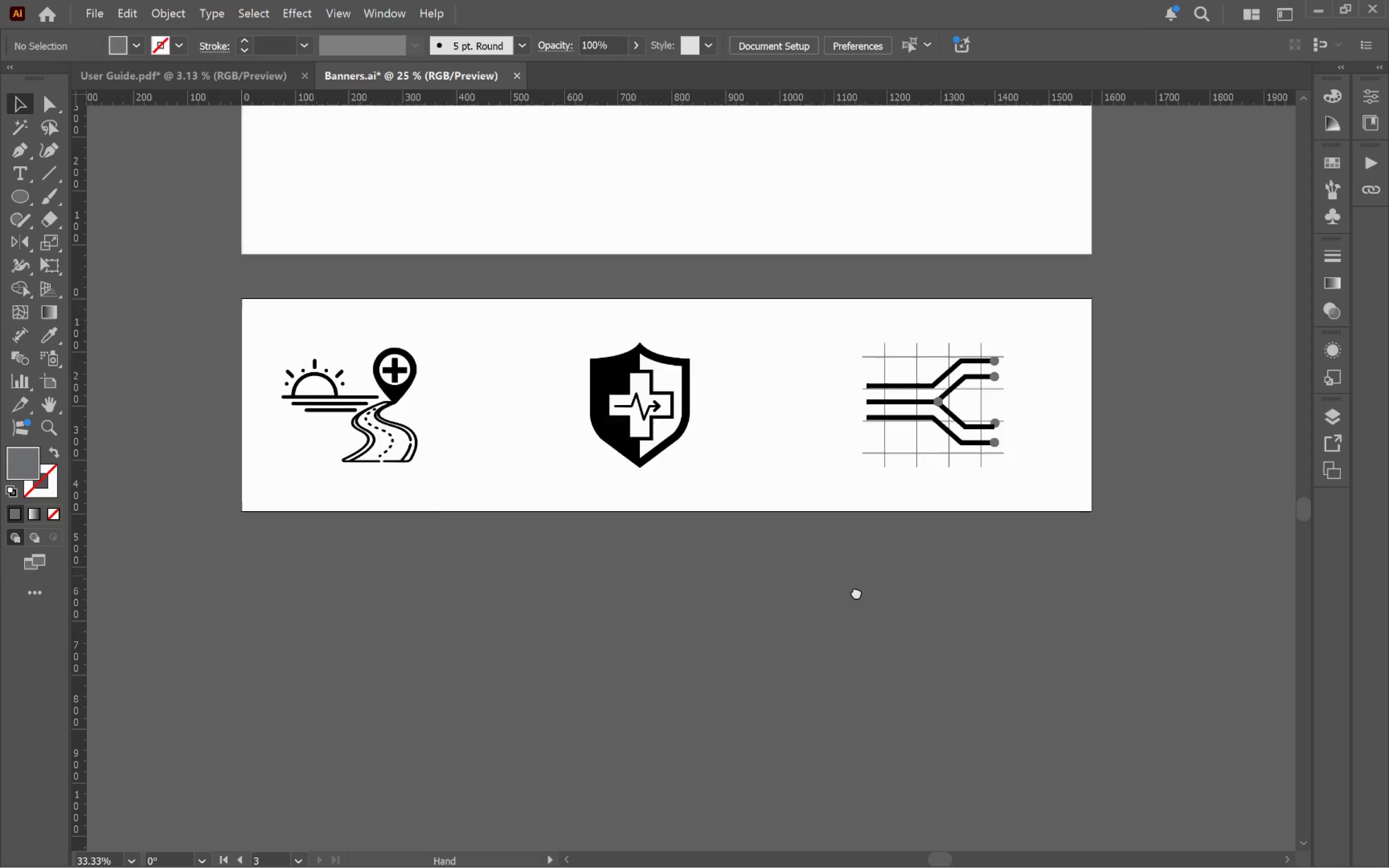 
hold_key(key=Space, duration=1.51)
 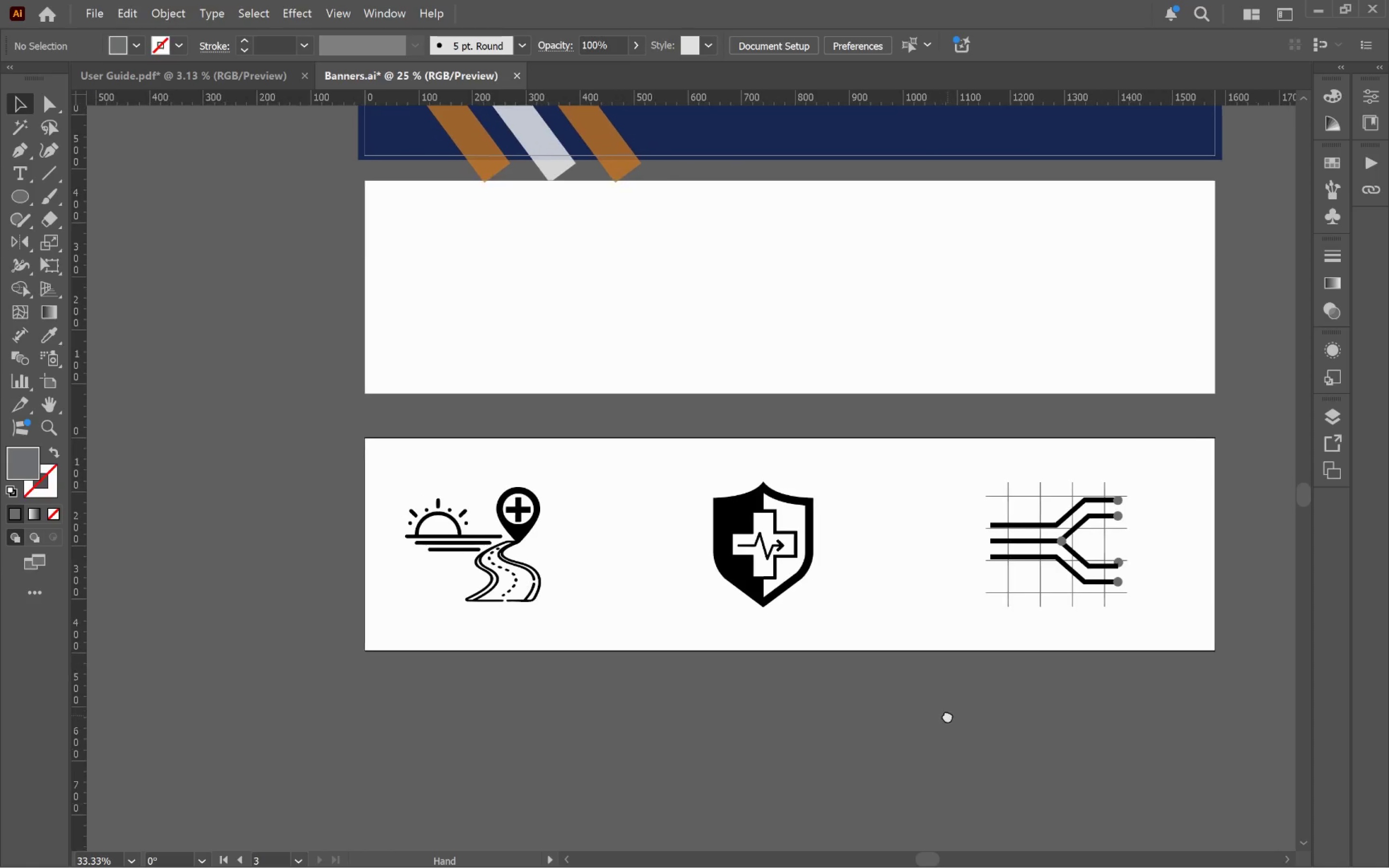 
left_click_drag(start_coordinate=[668, 533], to_coordinate=[948, 715])
 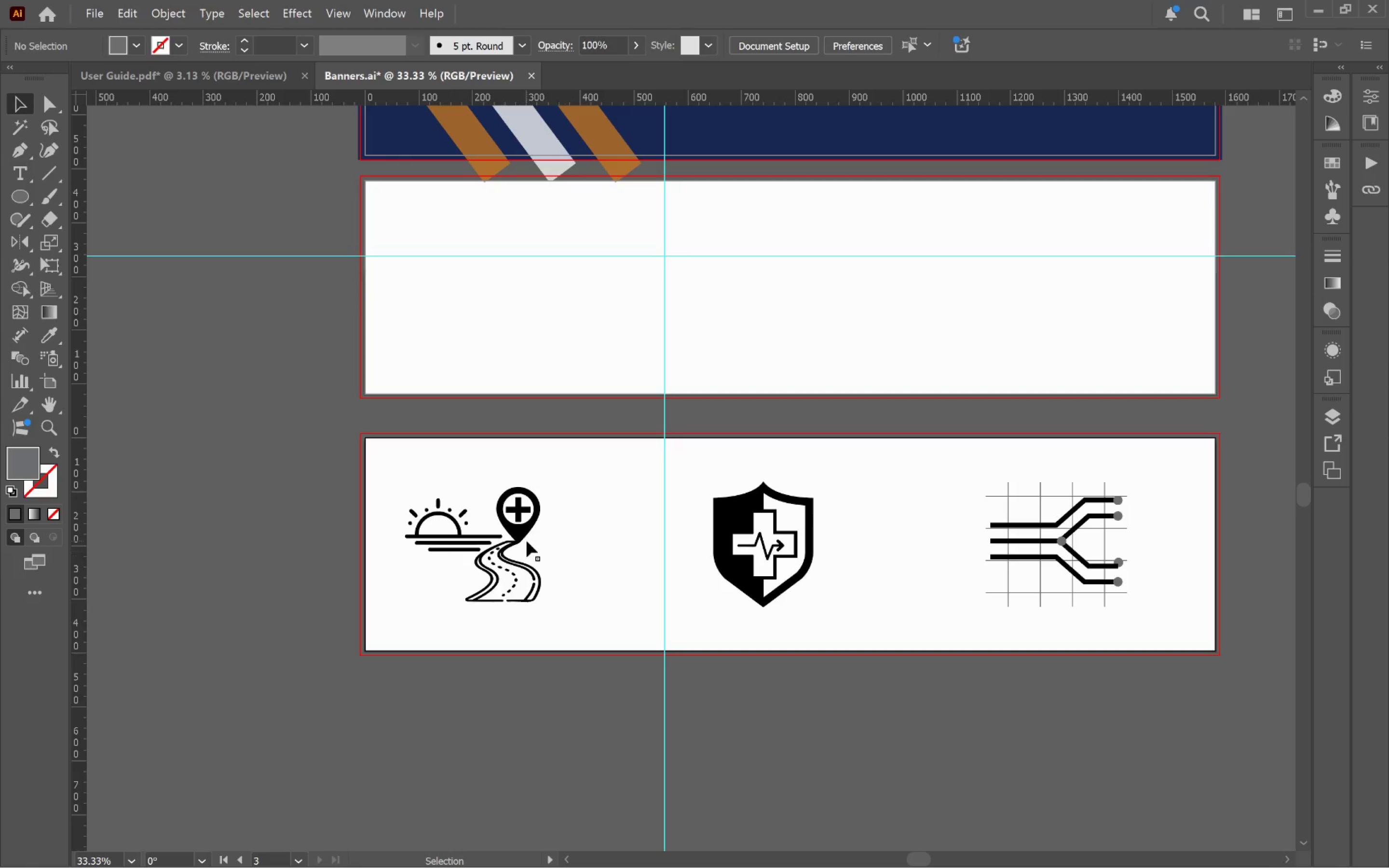 
scroll: coordinate [717, 578], scroll_direction: up, amount: 1.0
 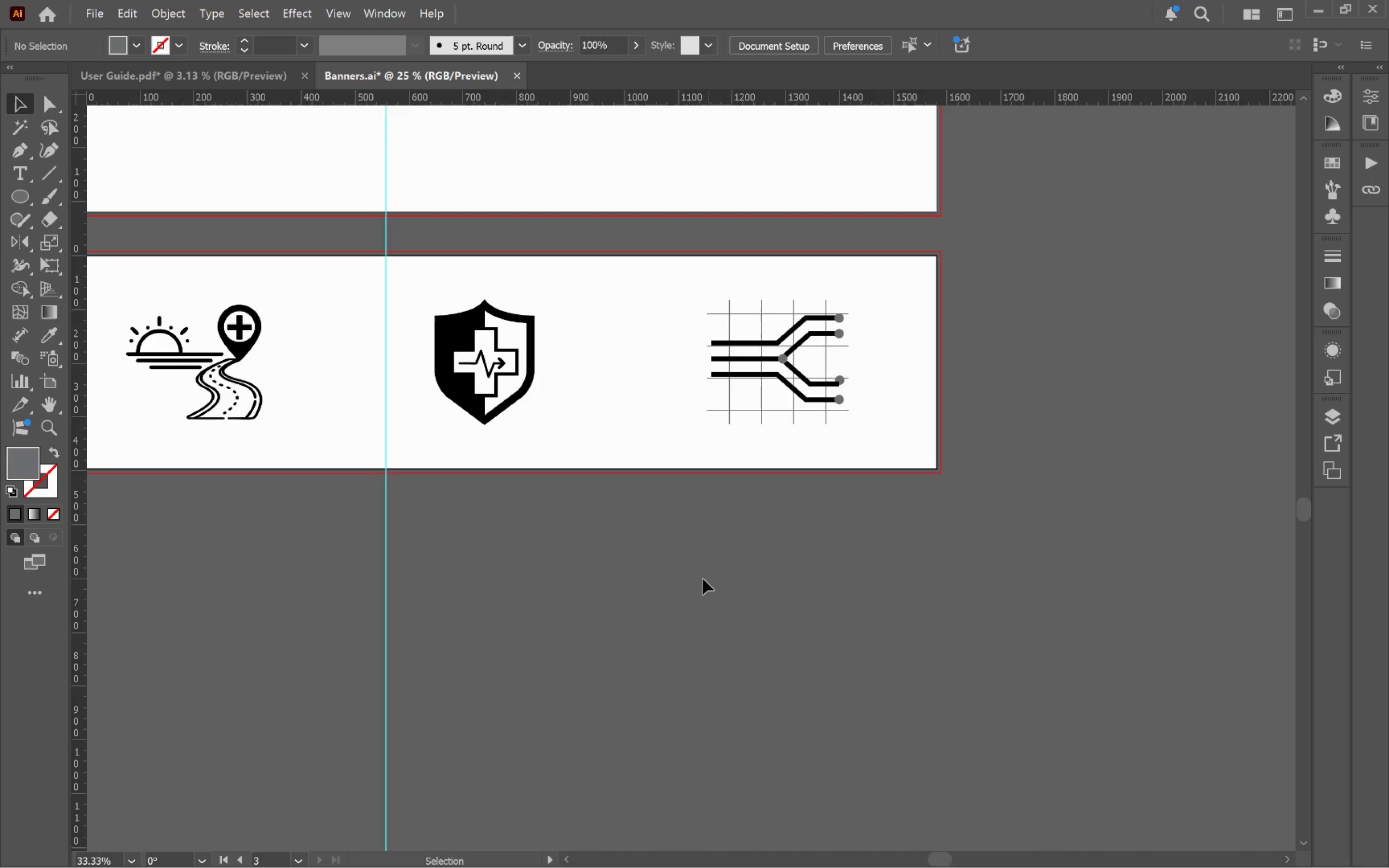 
hold_key(key=Space, duration=0.73)
 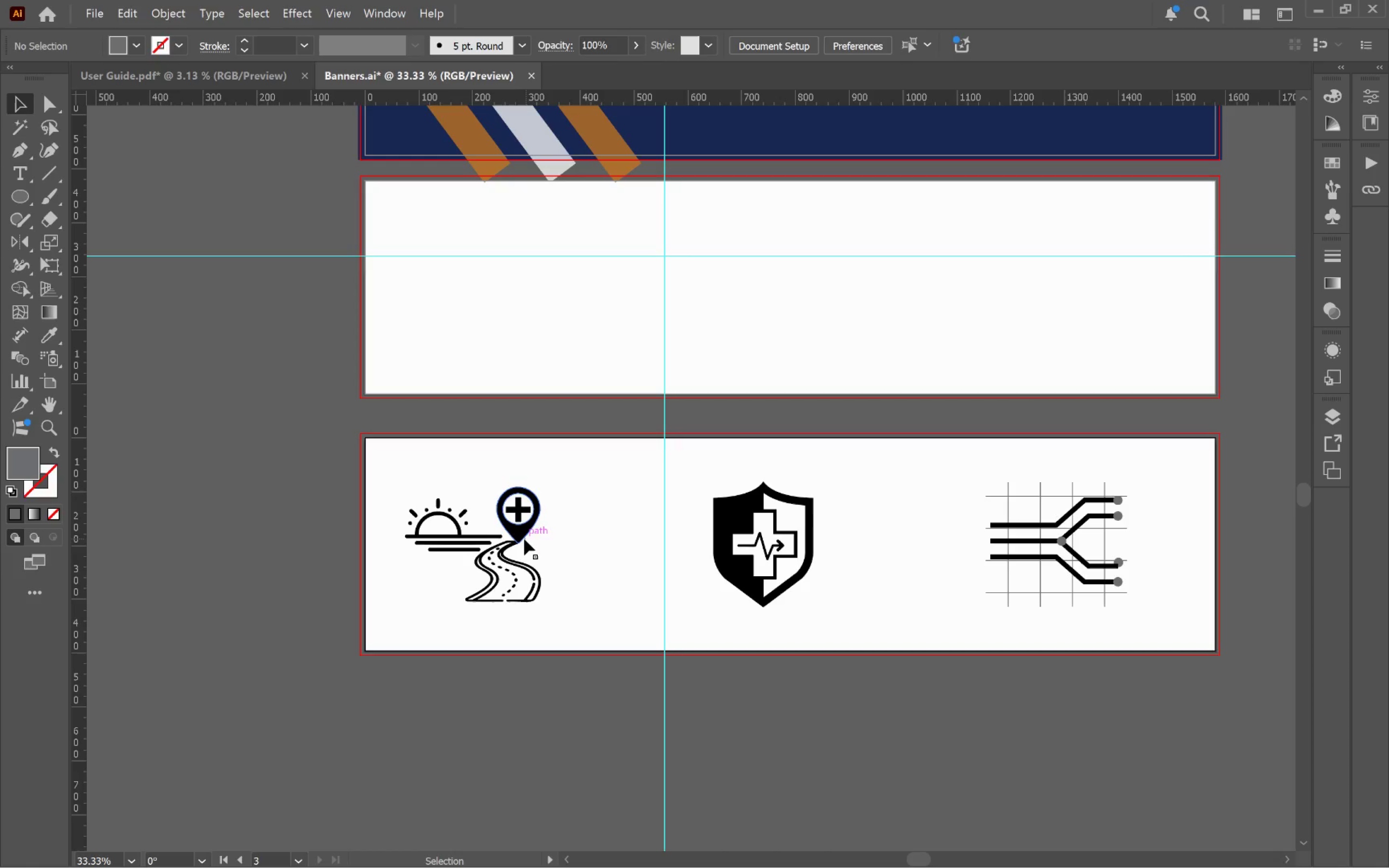 
left_click([524, 539])
 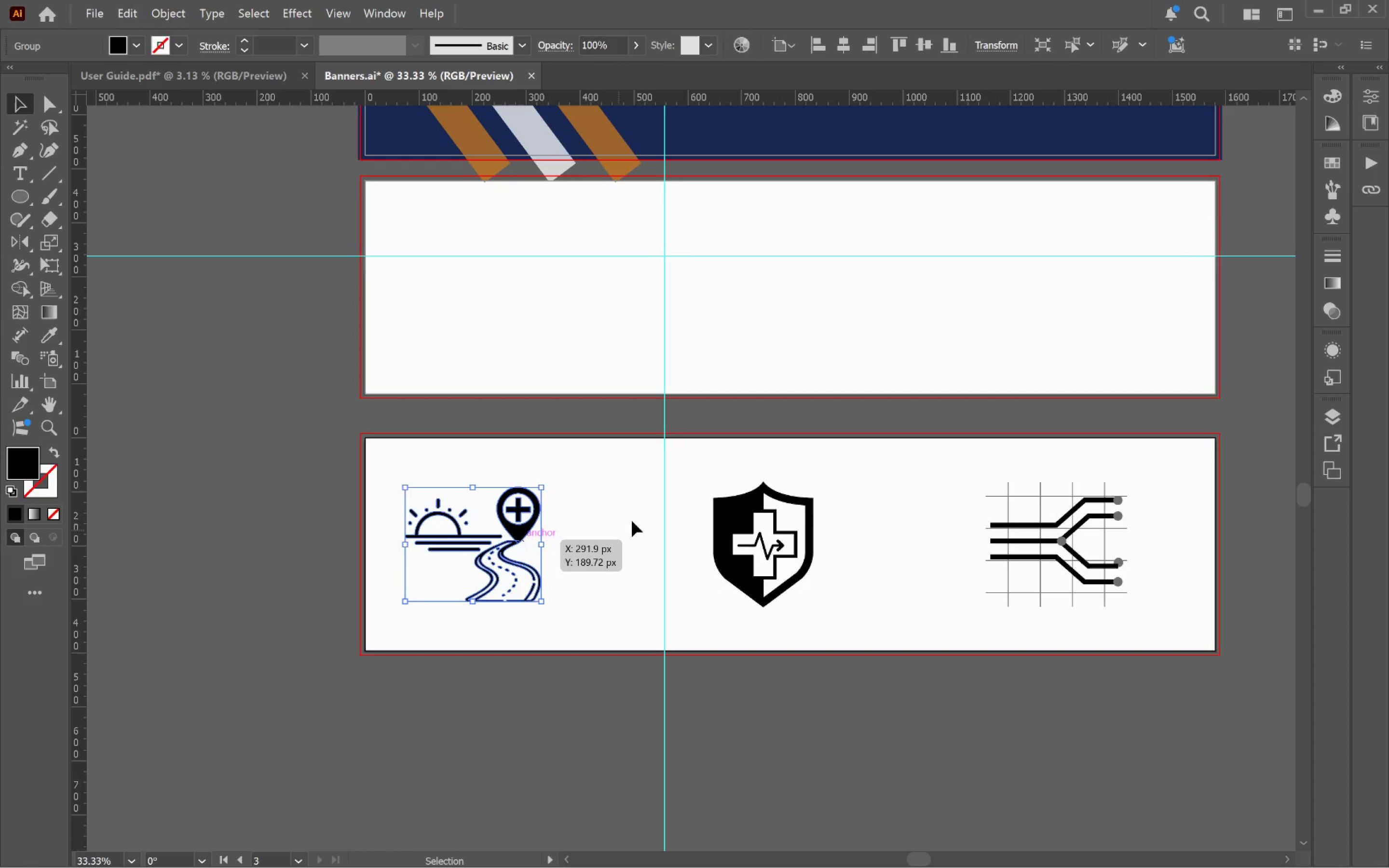 
hold_key(key=Space, duration=0.45)
 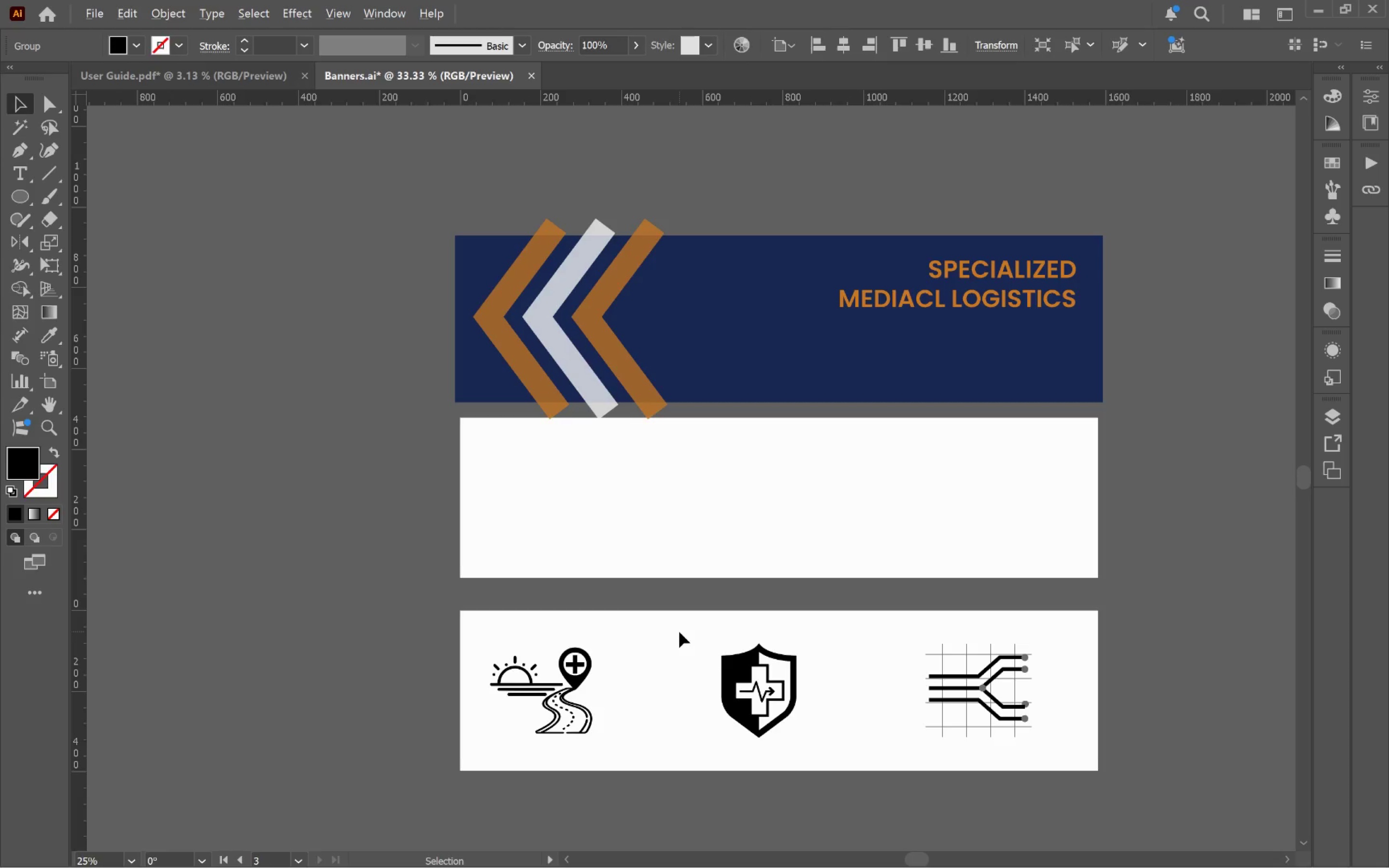 
left_click_drag(start_coordinate=[640, 496], to_coordinate=[662, 662])
 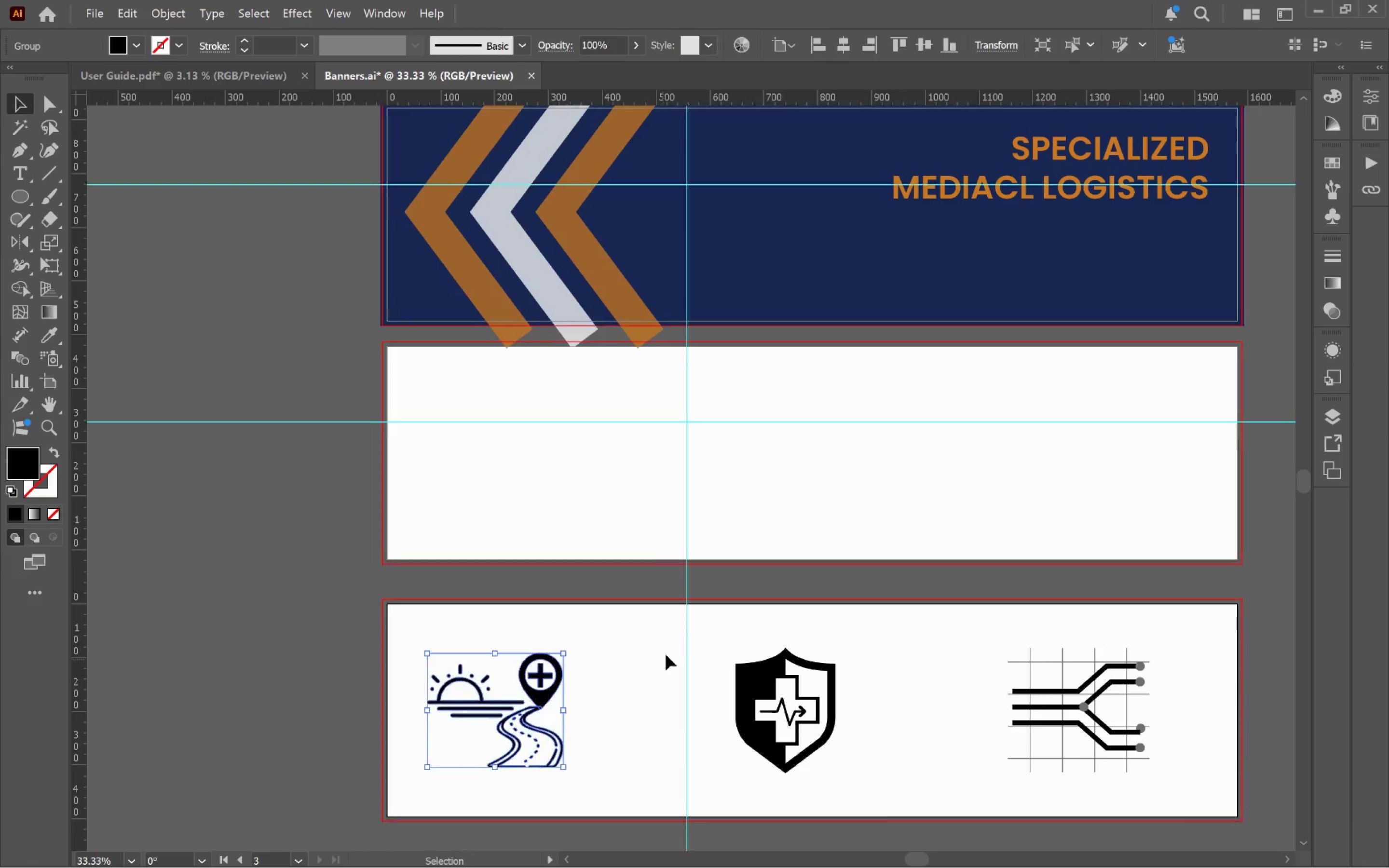 
hold_key(key=AltLeft, duration=0.4)
scroll: coordinate [679, 632], scroll_direction: down, amount: 1.0
 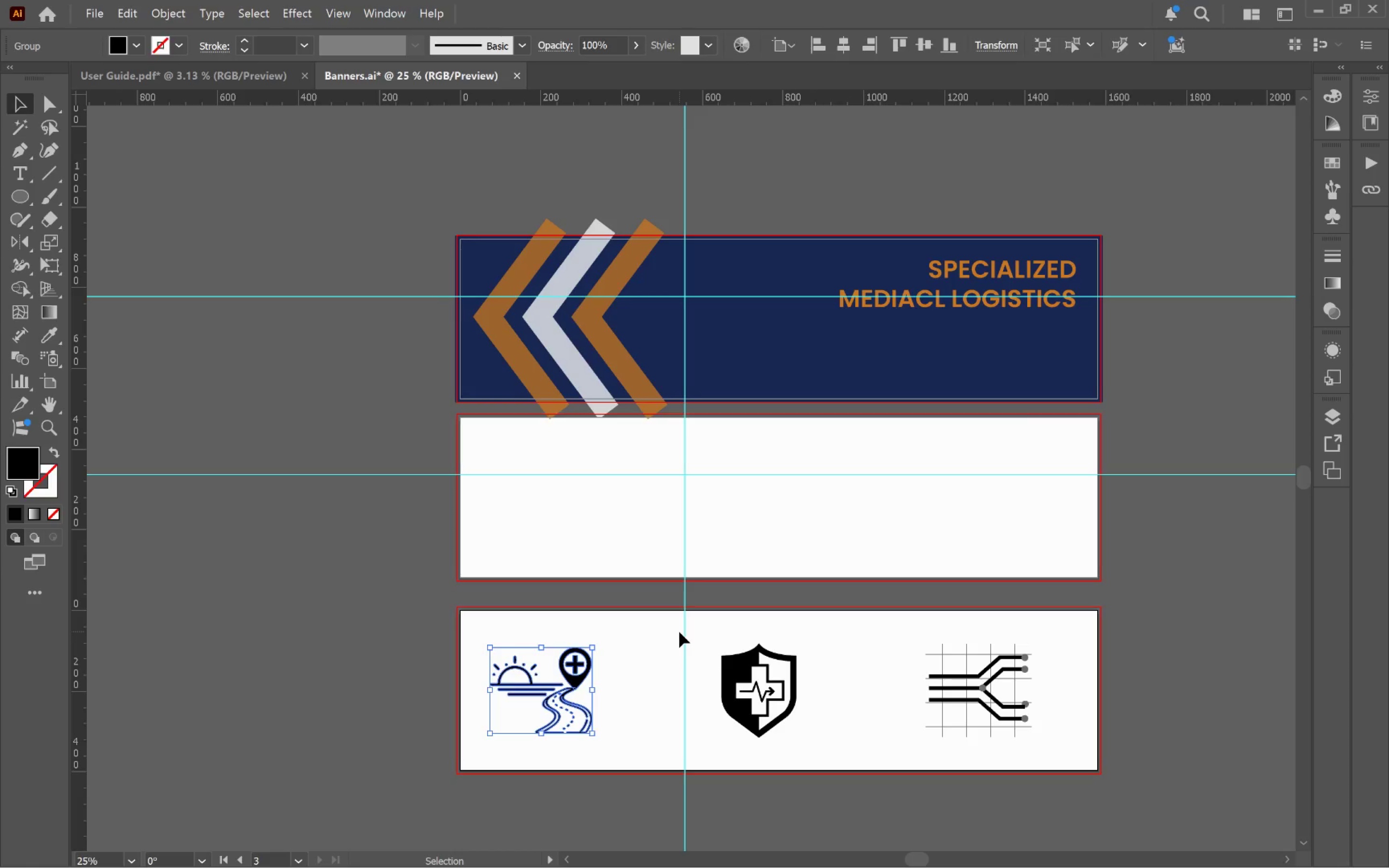 
key(I)
 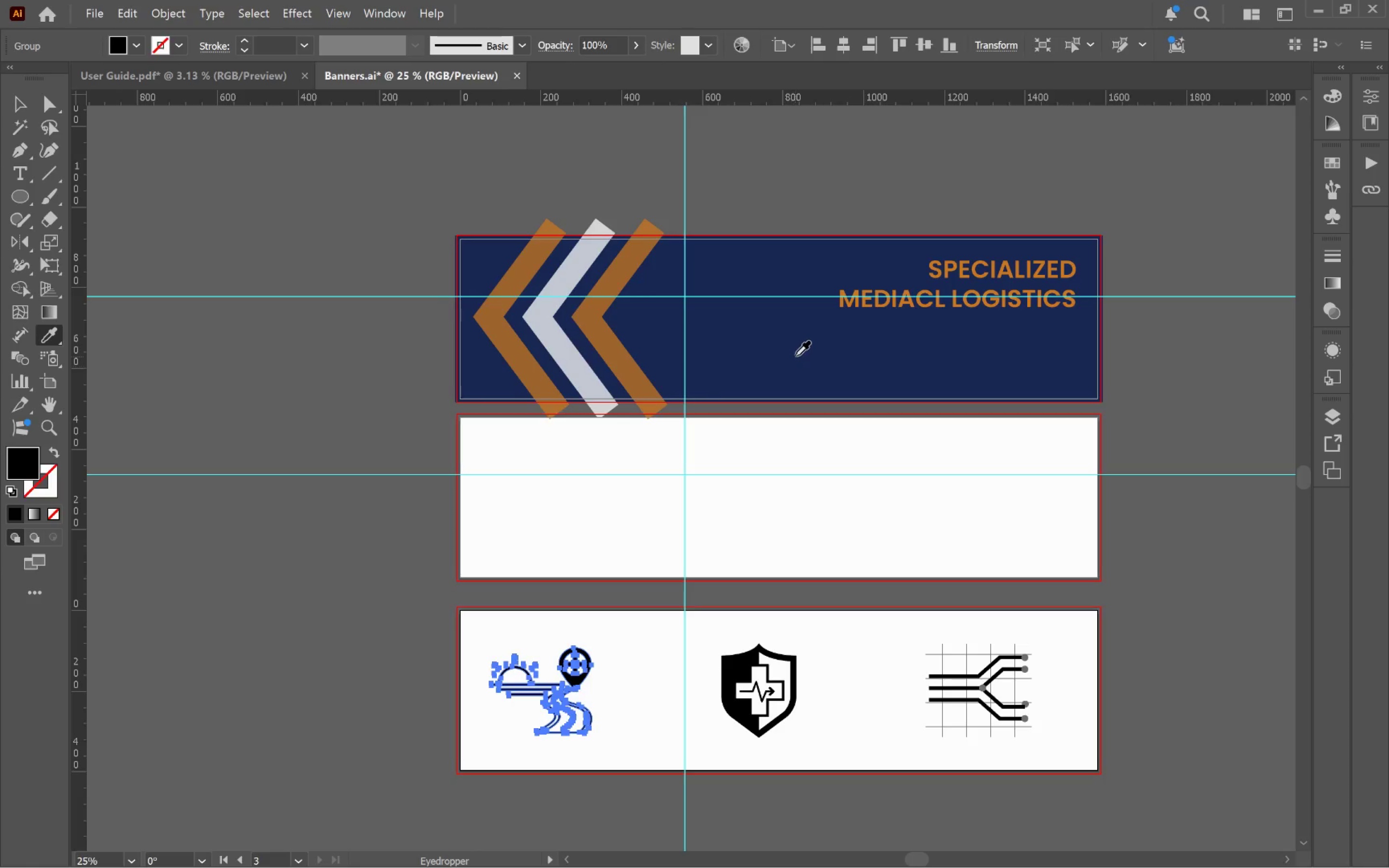 
left_click([795, 355])
 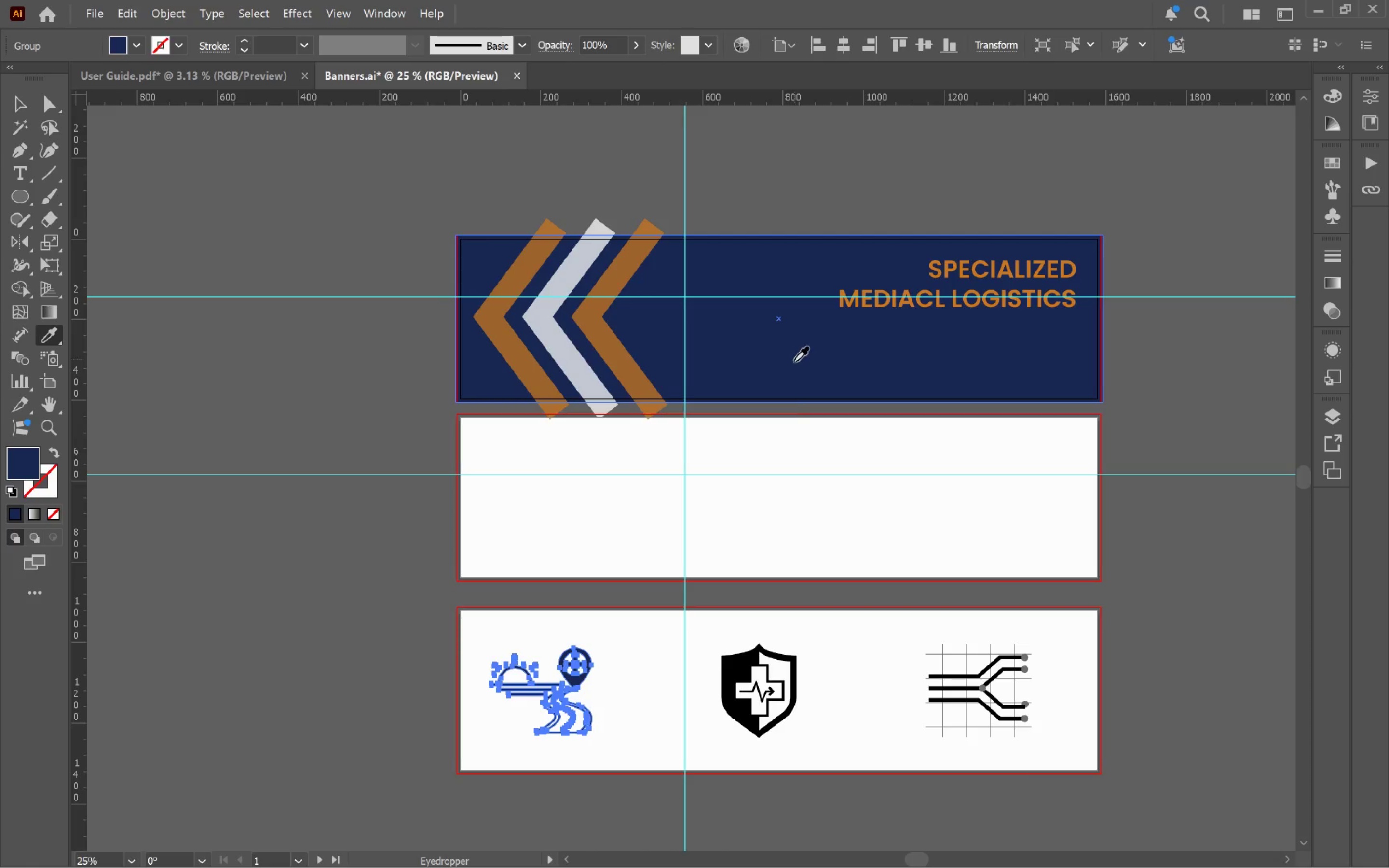 
hold_key(key=ControlLeft, duration=1.33)
left_click([735, 679])
 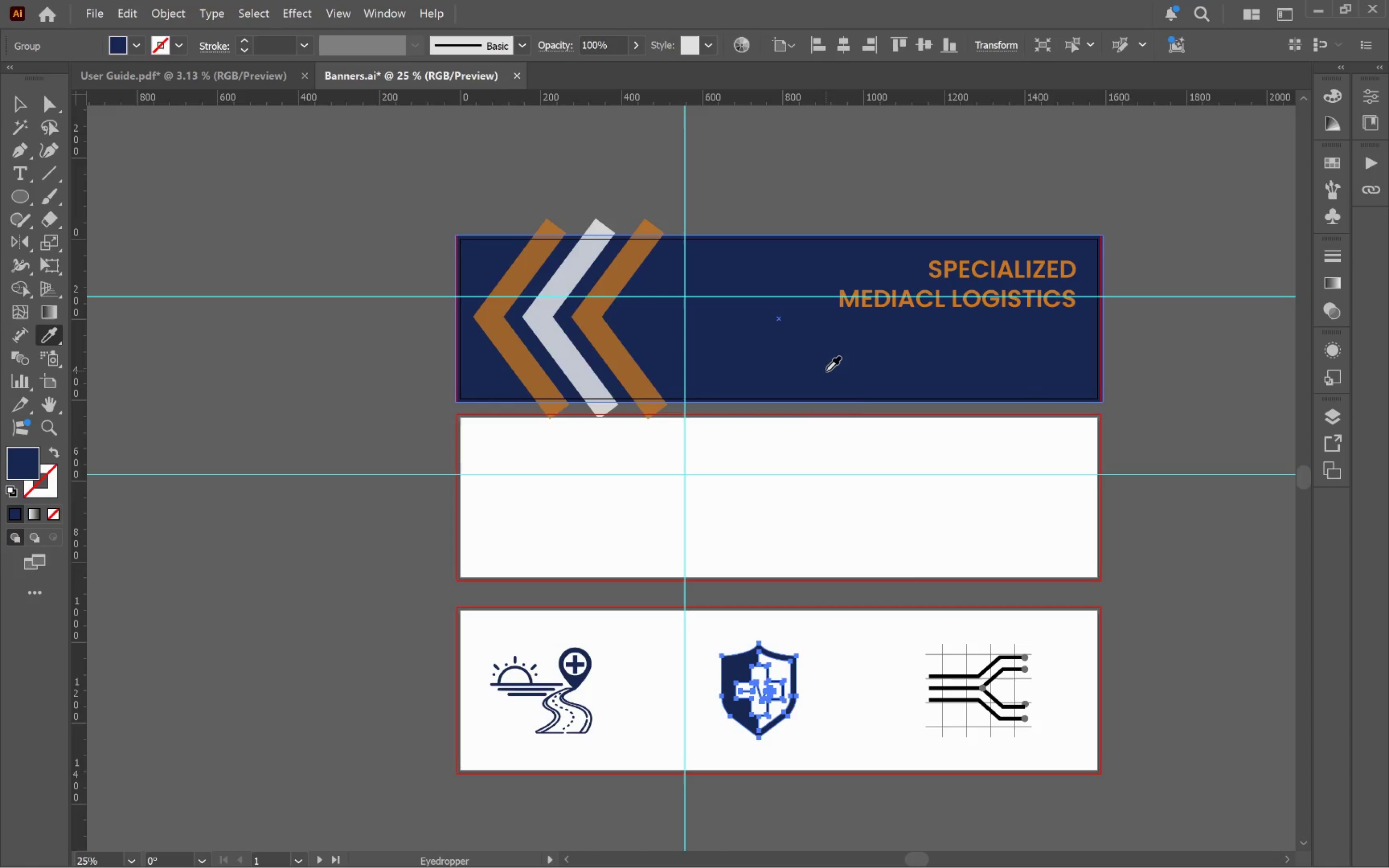 
hold_key(key=ControlLeft, duration=1.43)
left_click([979, 671])
 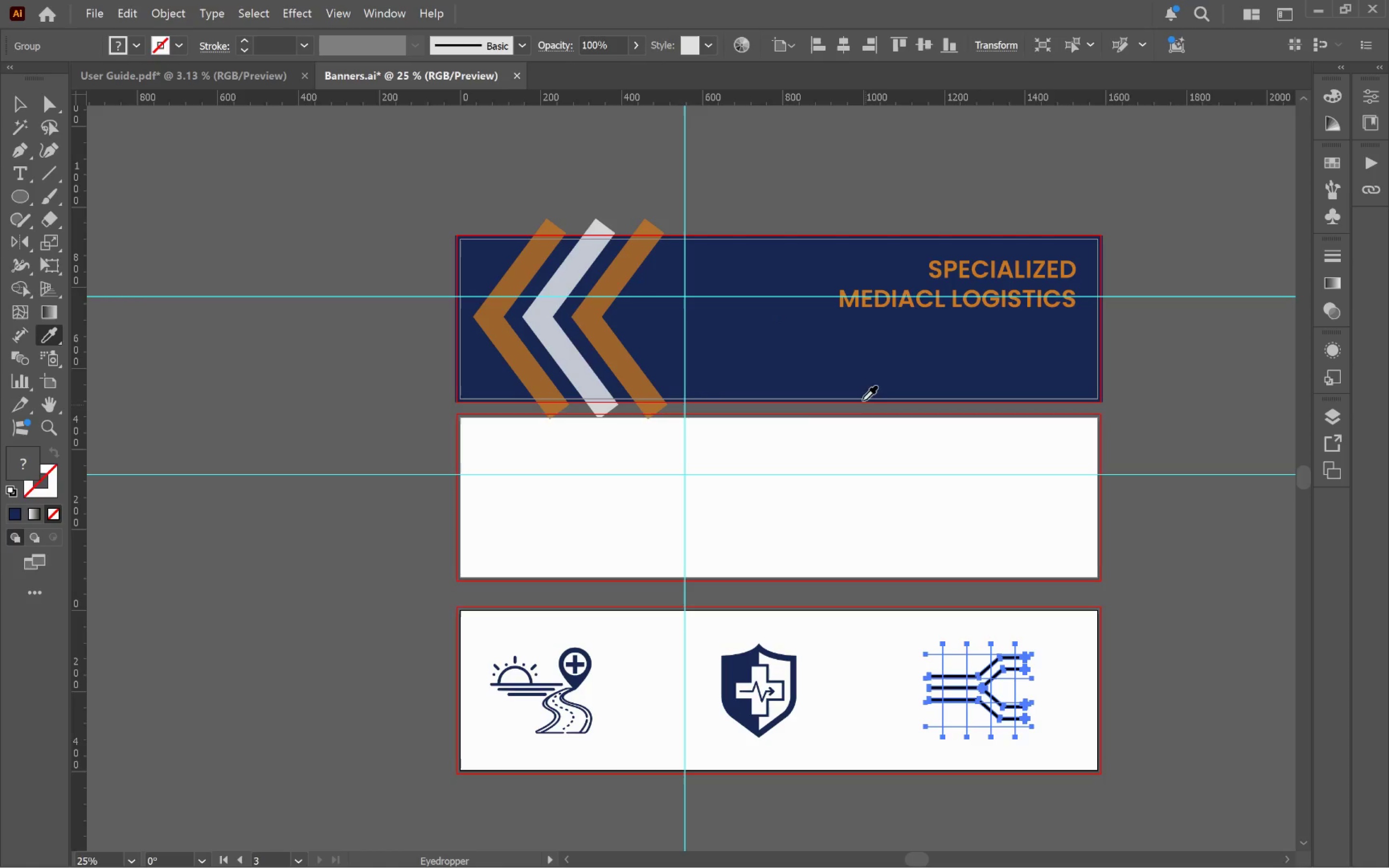 
left_click([825, 367])
 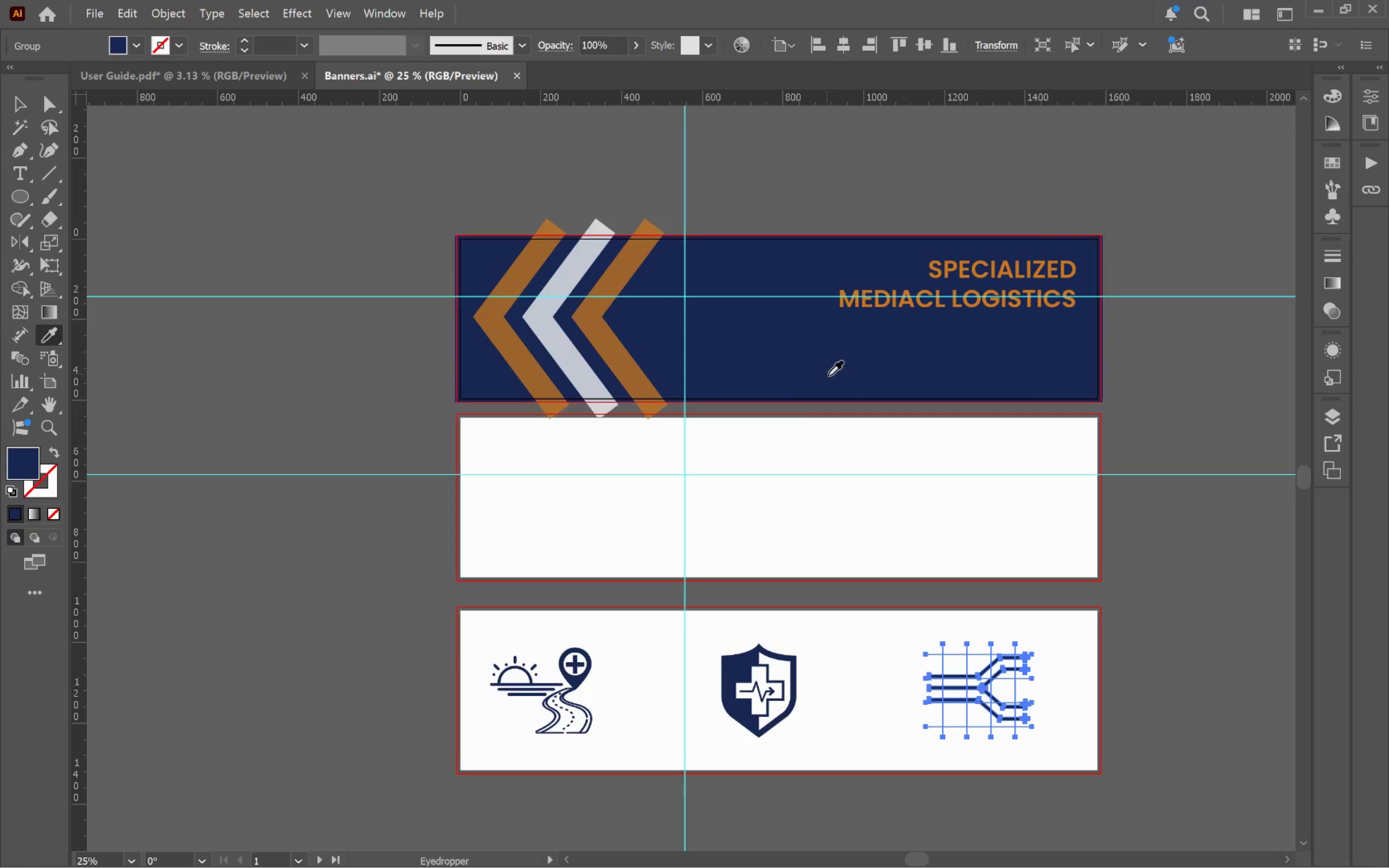 
key(V)
 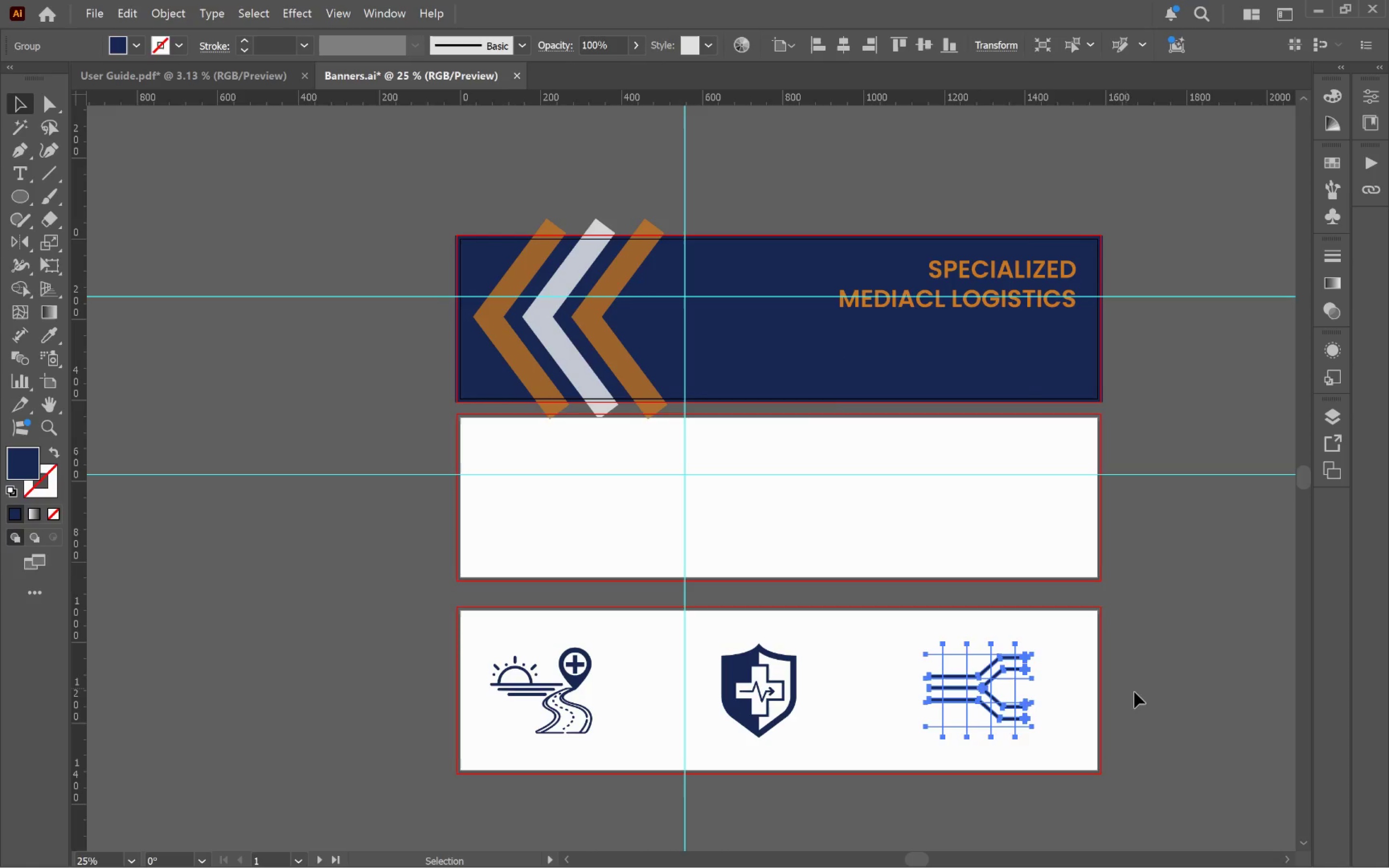 
left_click([1180, 714])
 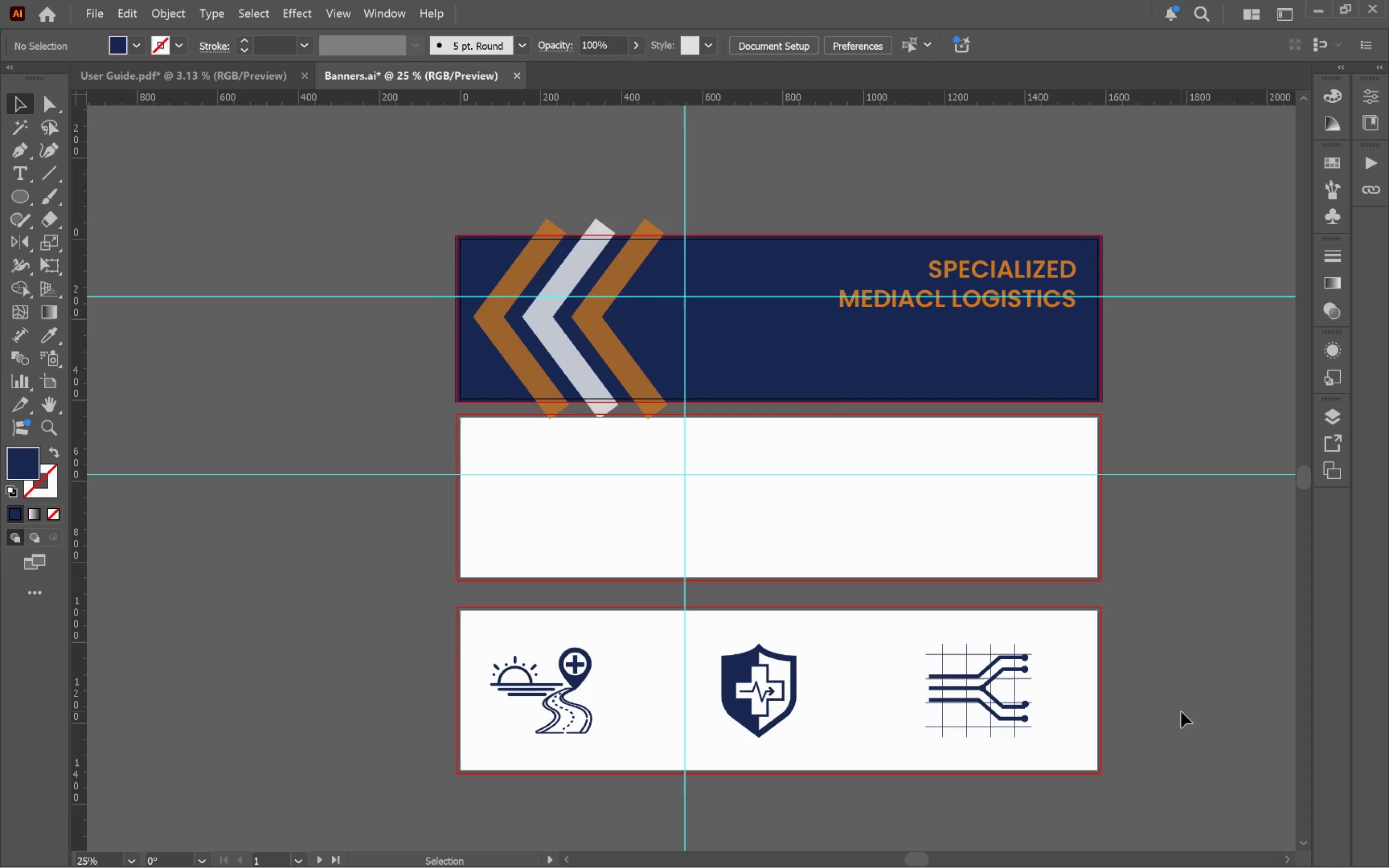 
hold_key(key=AltLeft, duration=2.61)
scroll: coordinate [1158, 698], scroll_direction: up, amount: 4.0
 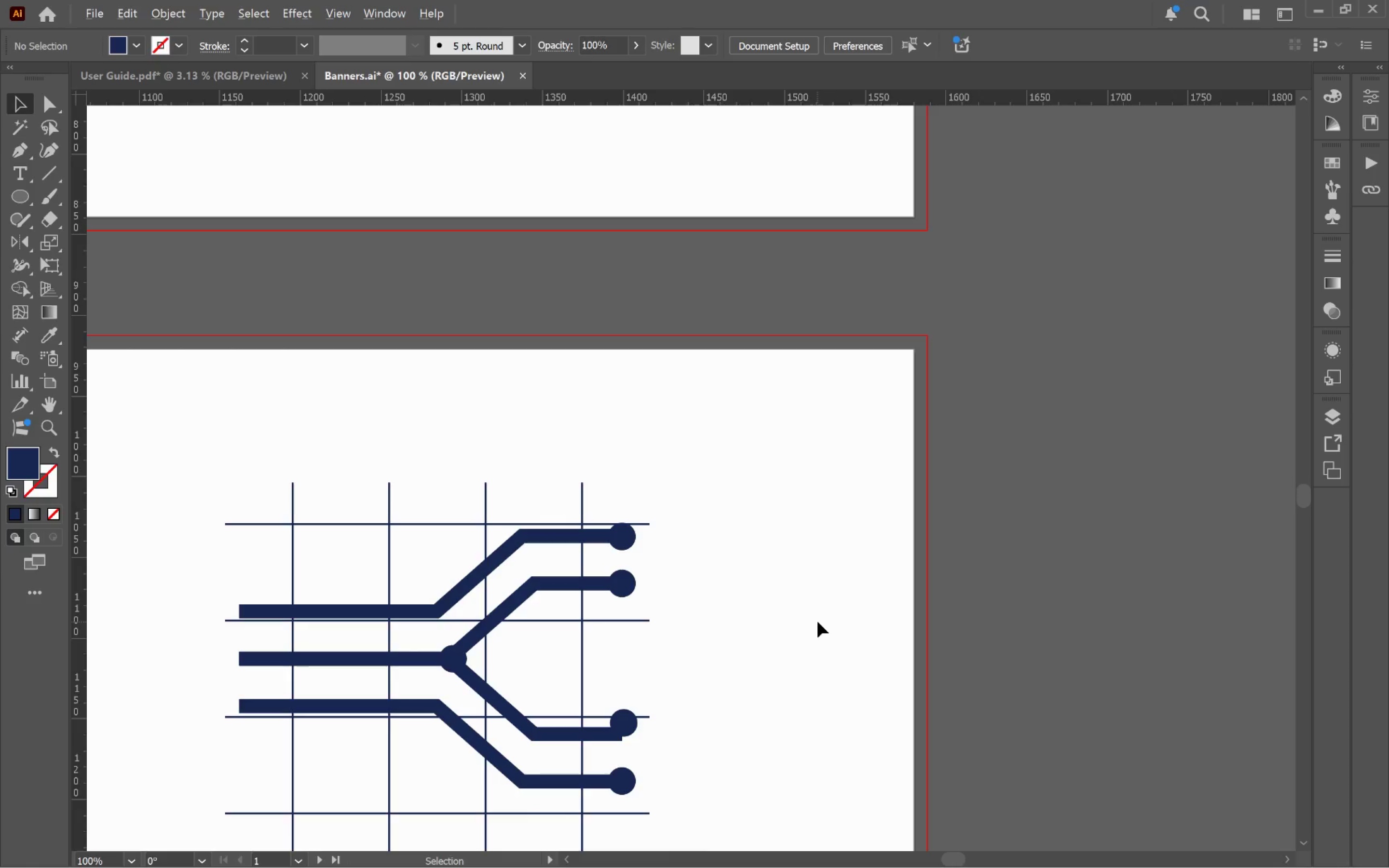 
hold_key(key=Space, duration=0.42)
 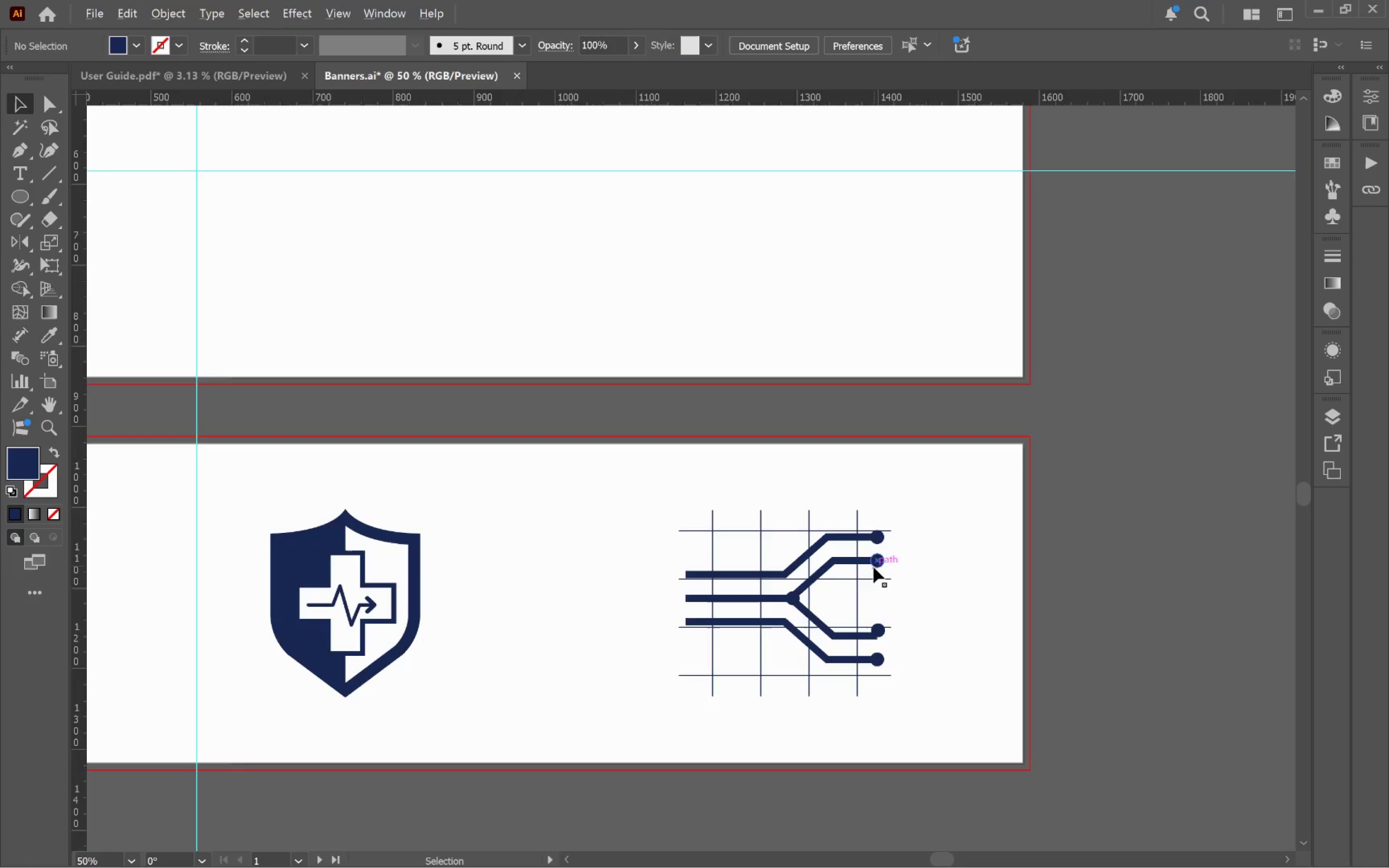 
left_click_drag(start_coordinate=[846, 637], to_coordinate=[1004, 596])
 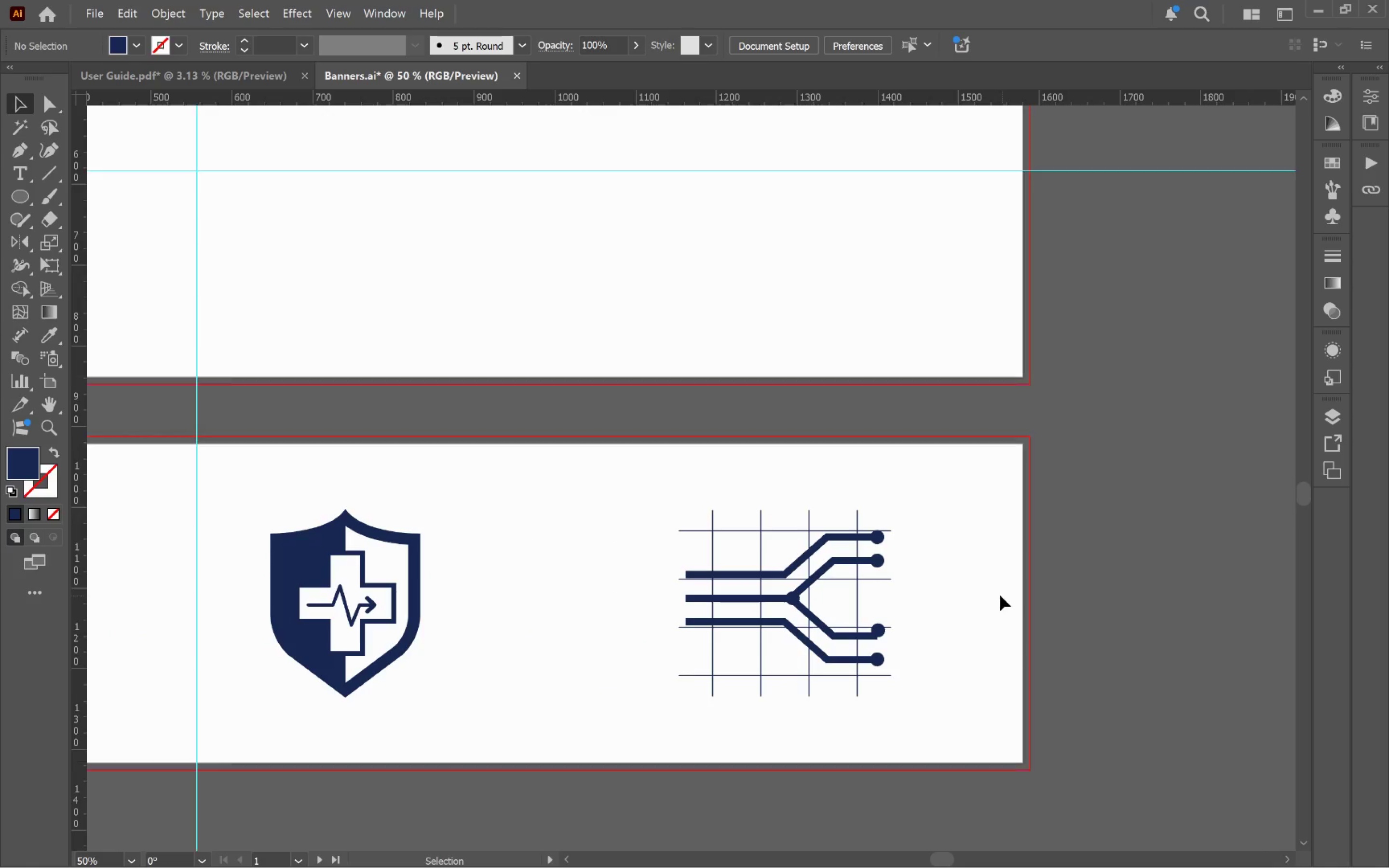 
scroll: coordinate [818, 619], scroll_direction: down, amount: 2.0
 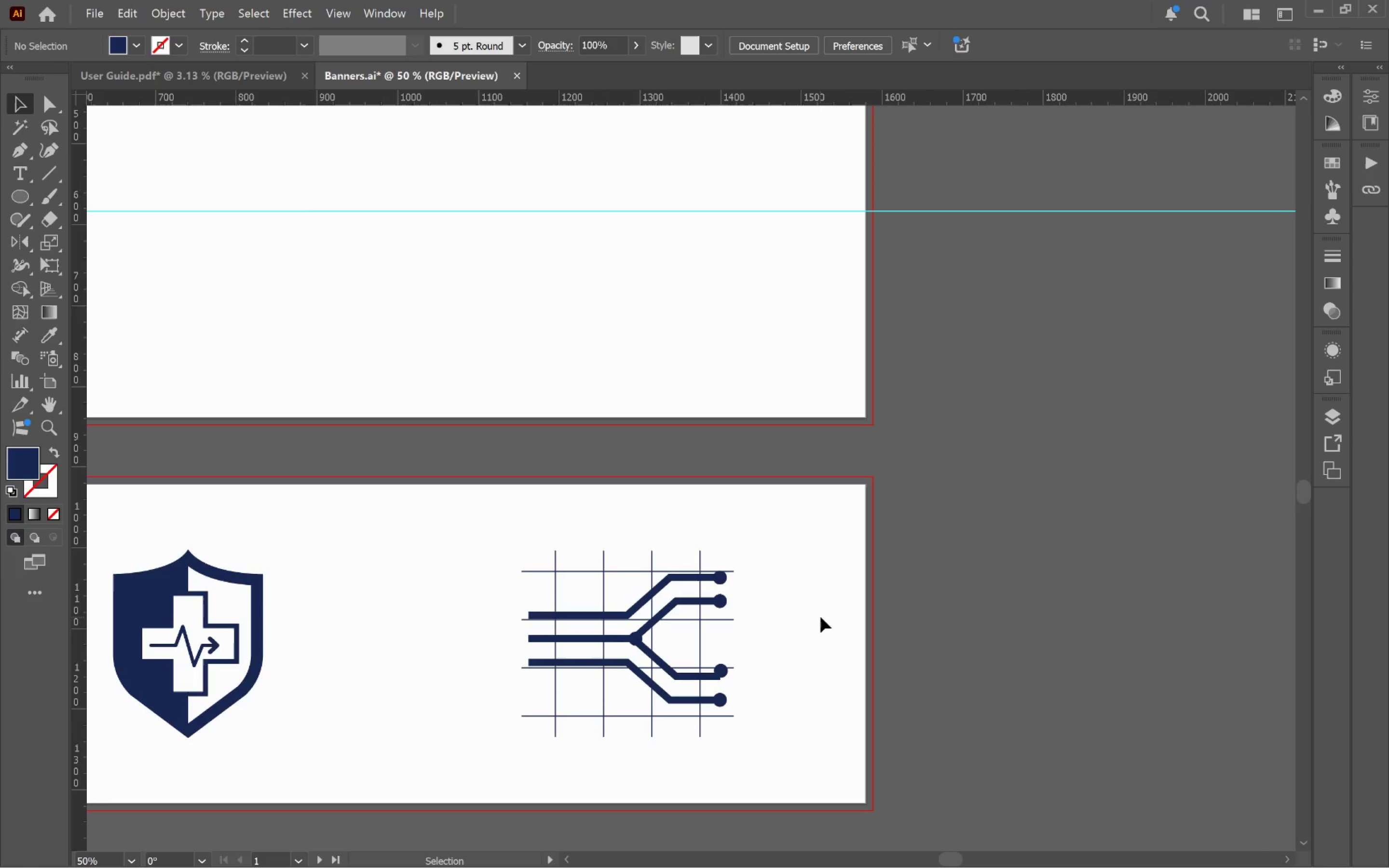 
hold_key(key=AltLeft, duration=0.9)
 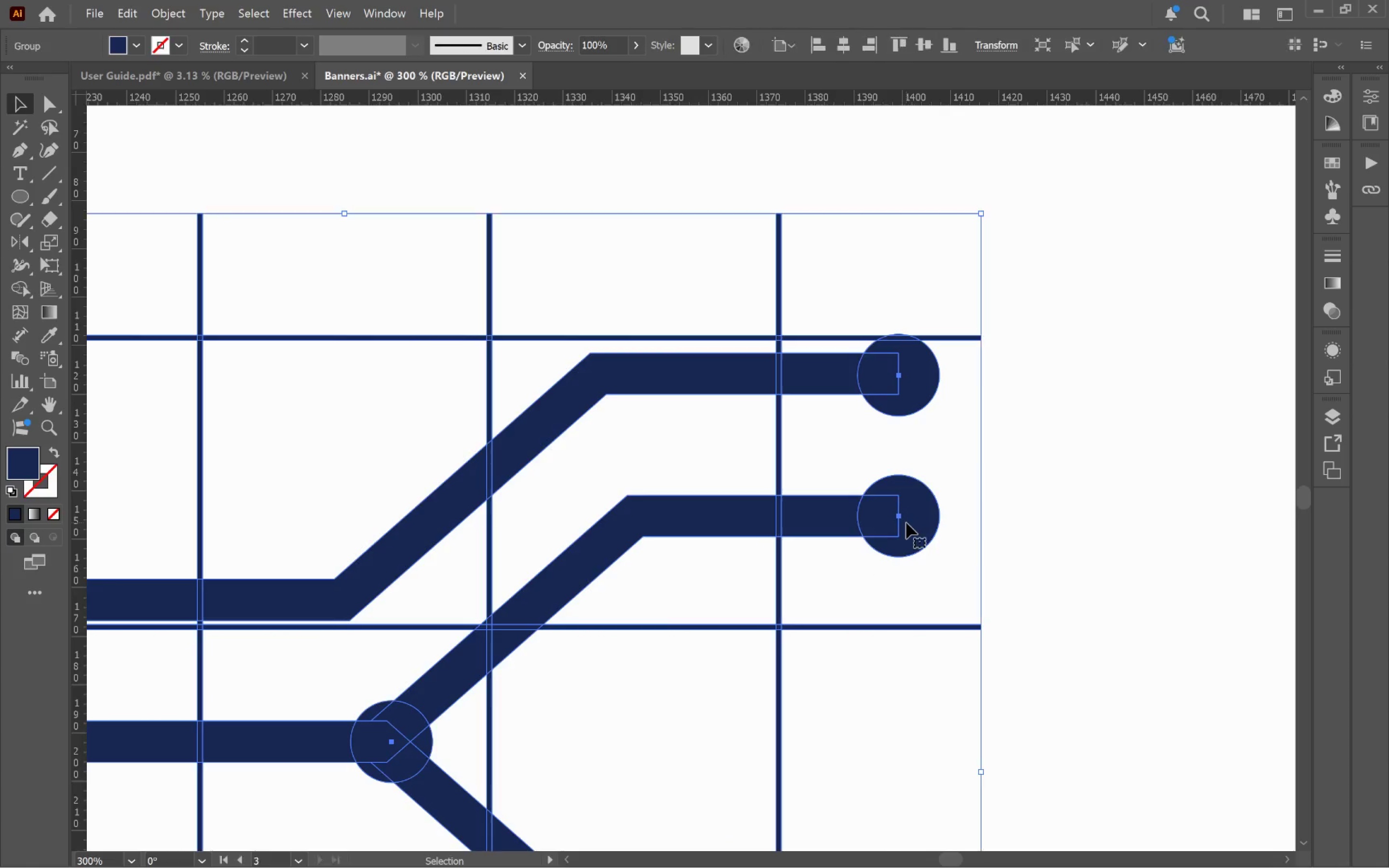 
left_click([906, 523])
 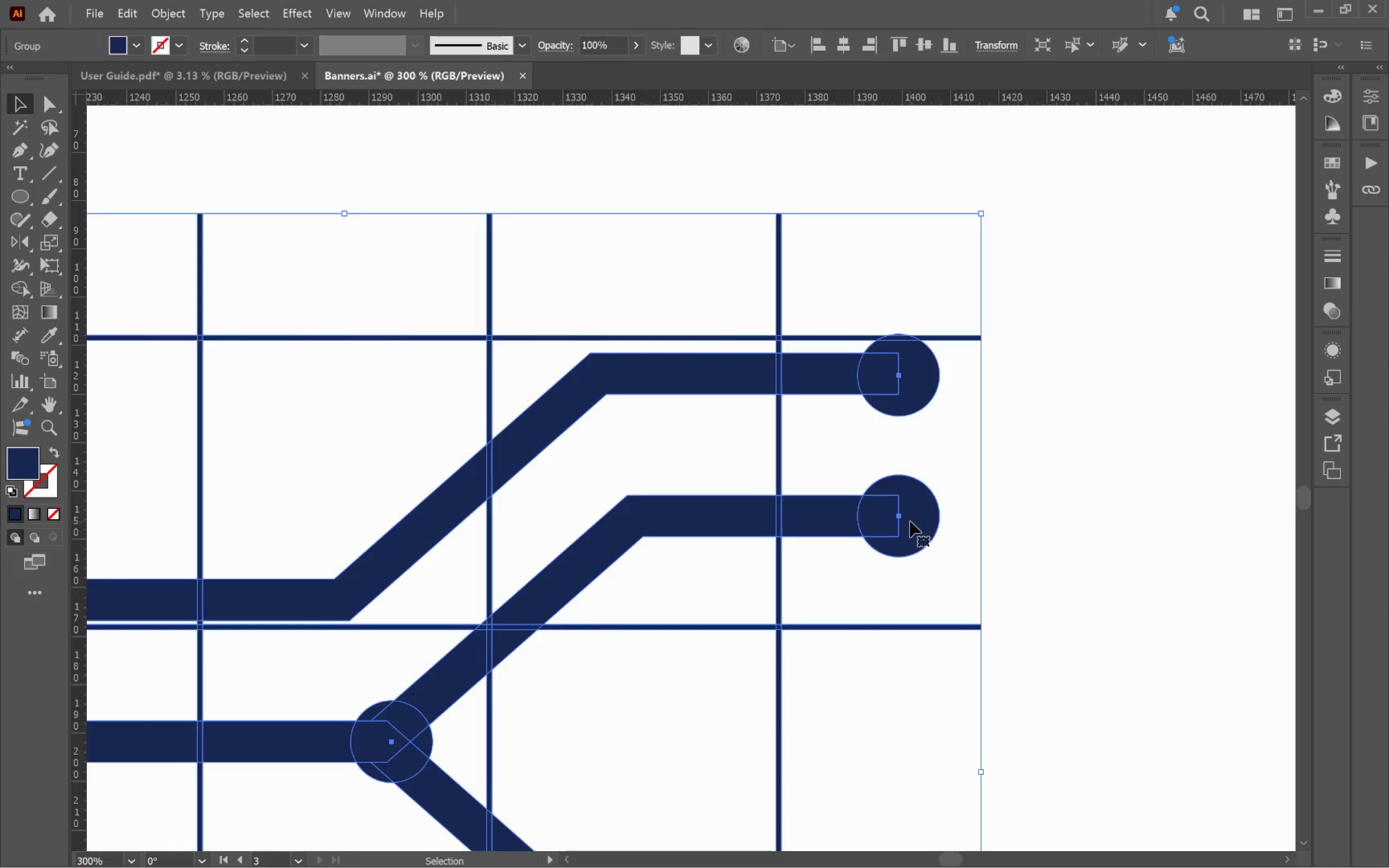 
scroll: coordinate [873, 570], scroll_direction: up, amount: 5.0
 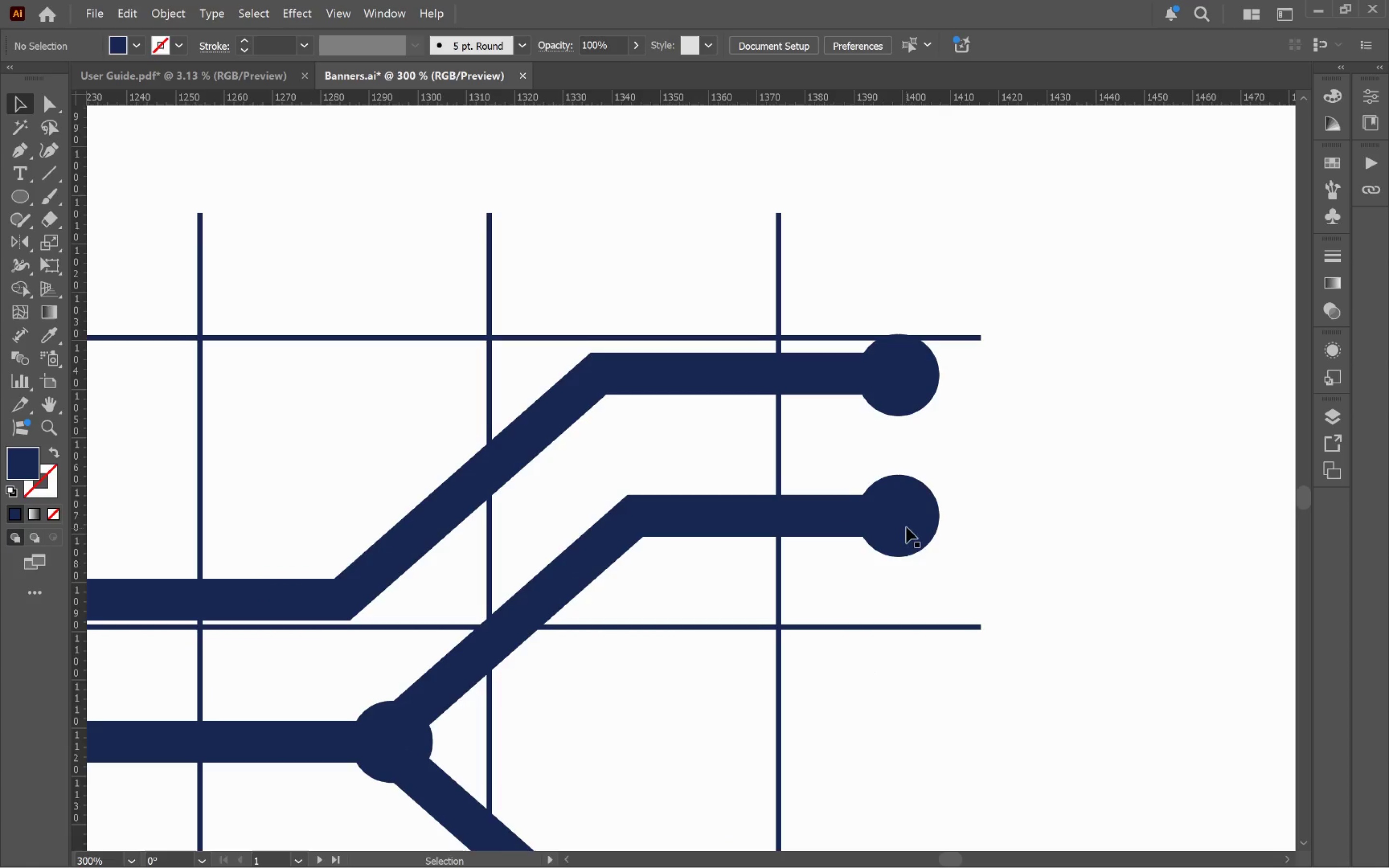 
double_click([911, 521])
 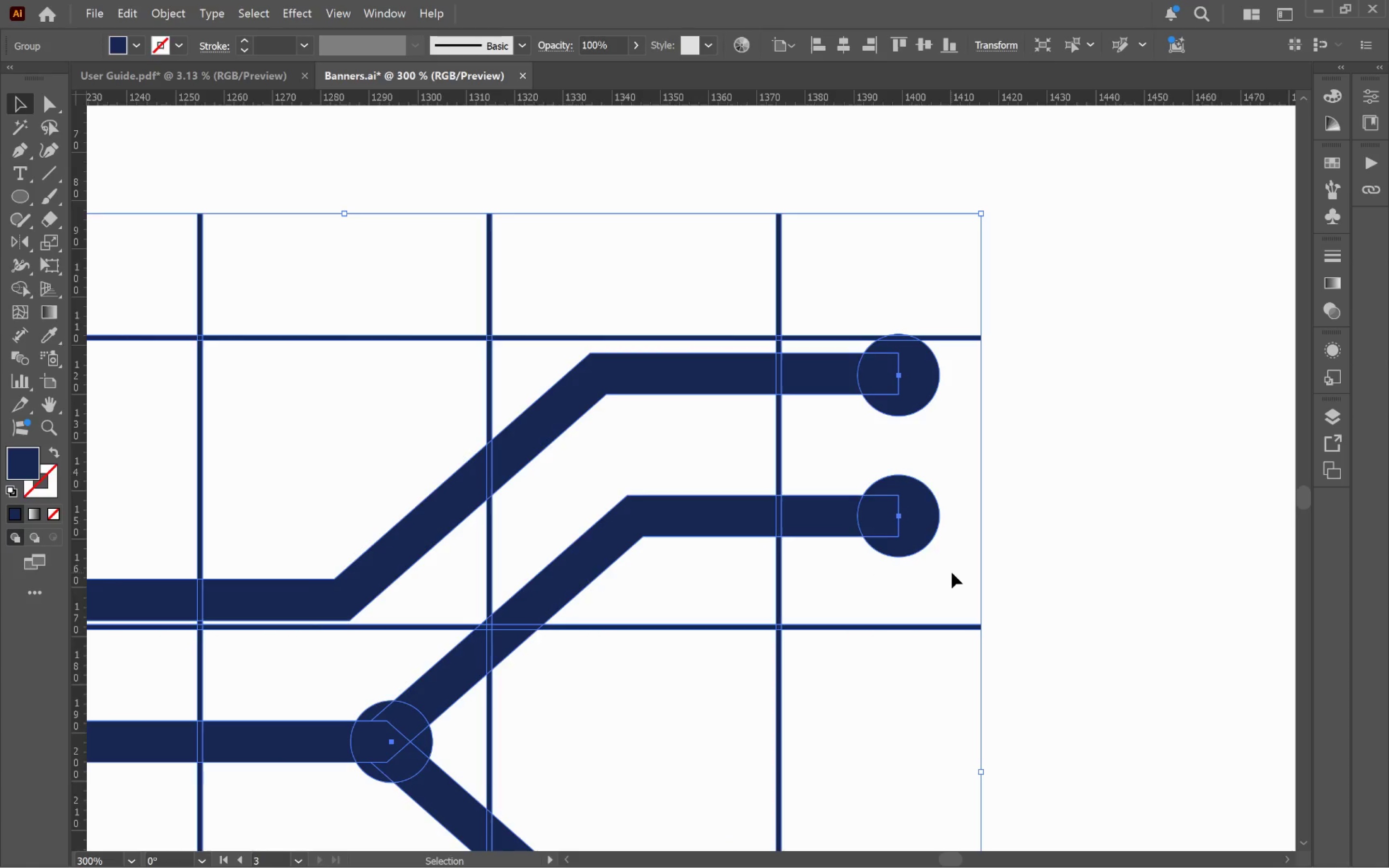 
left_click([929, 515])
 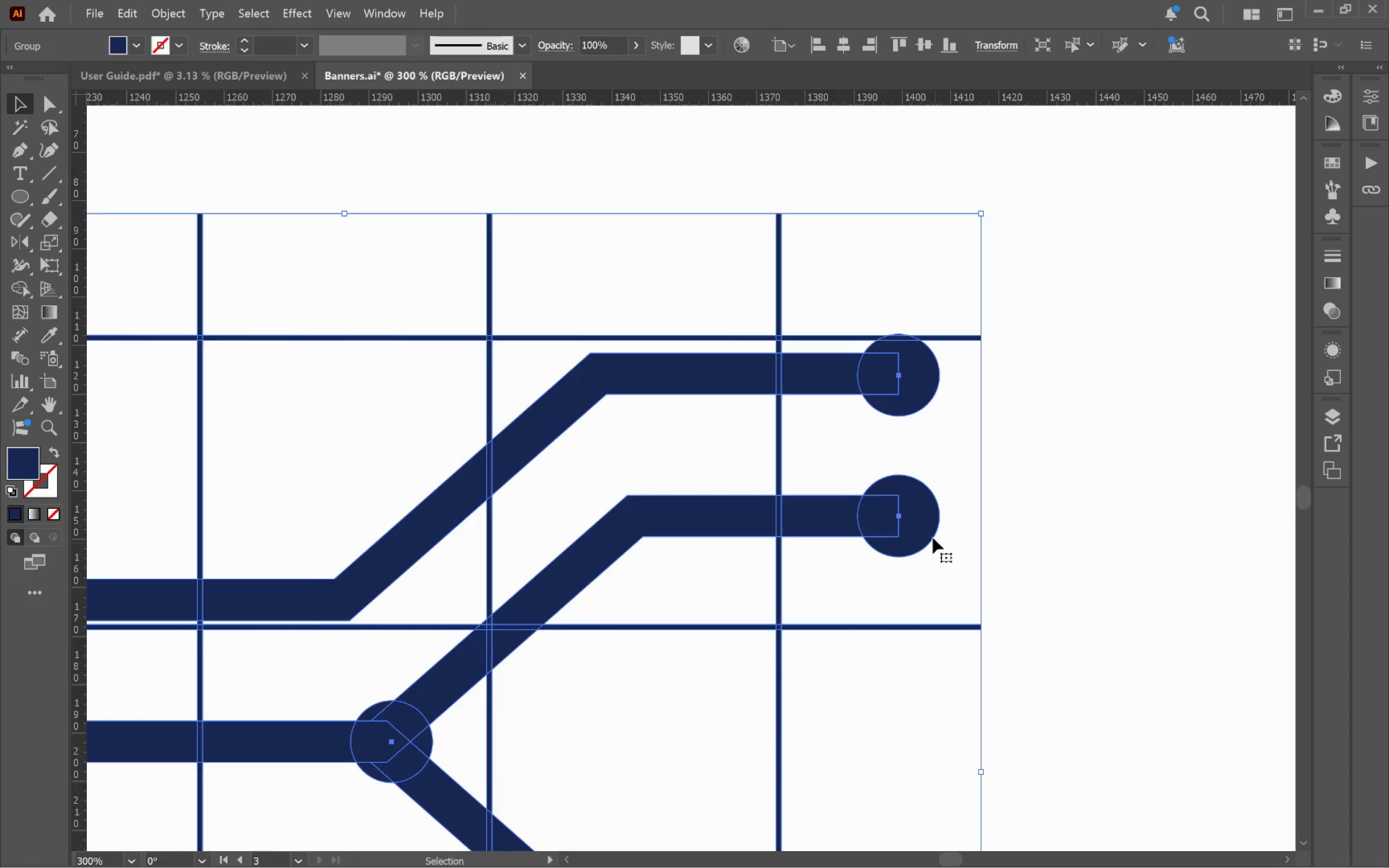 
double_click([919, 521])
 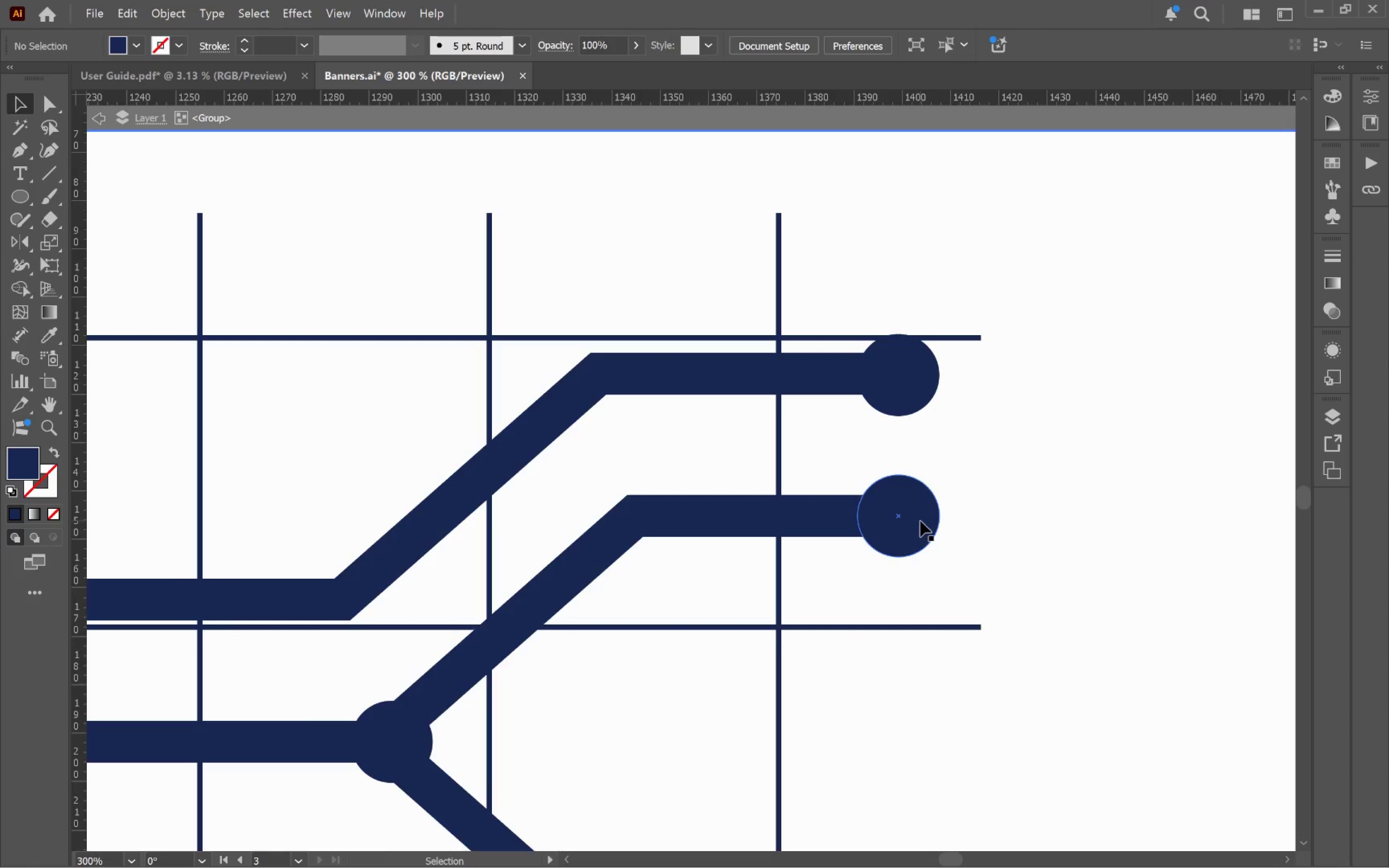 
triple_click([921, 520])
 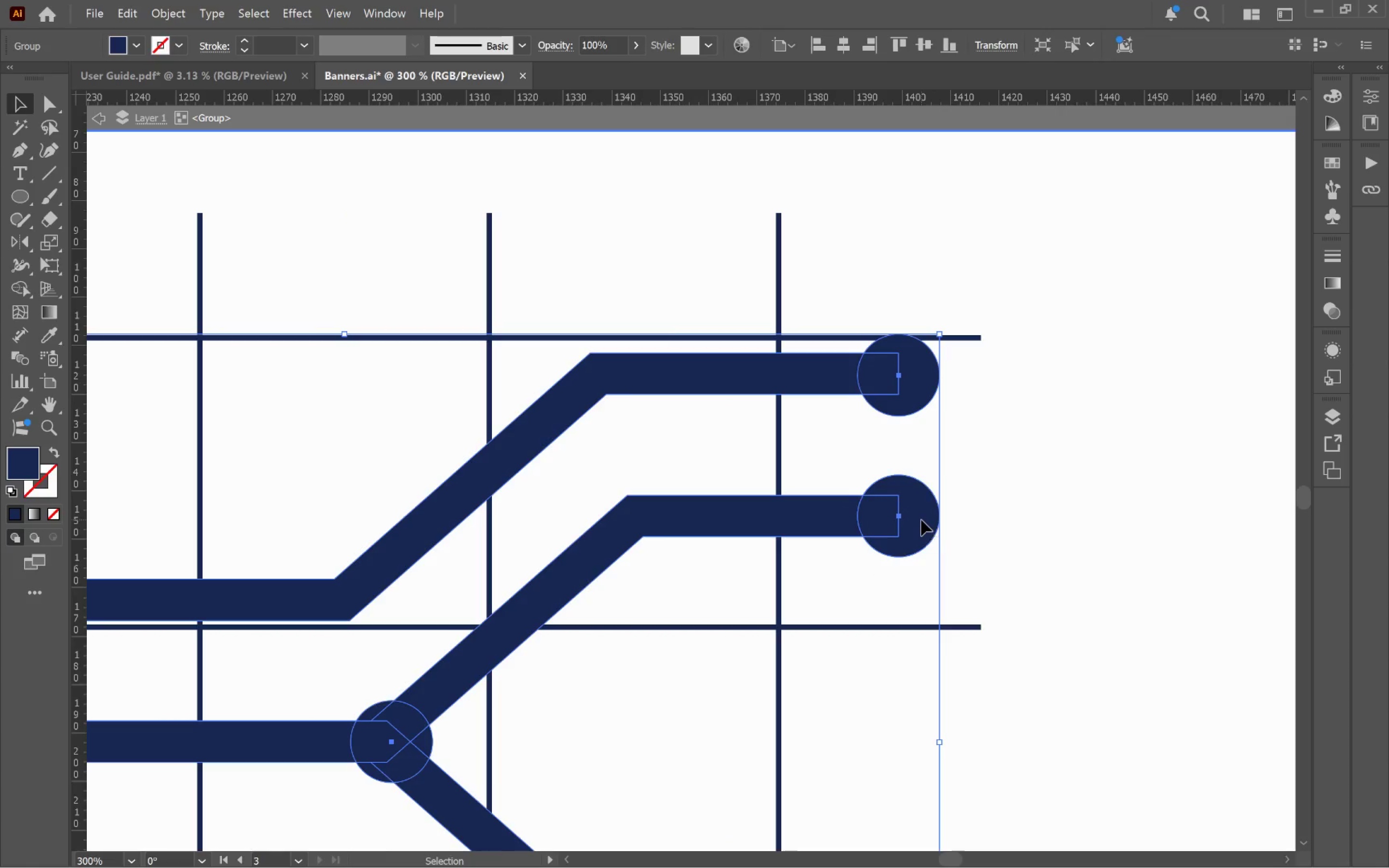 
double_click([921, 520])
 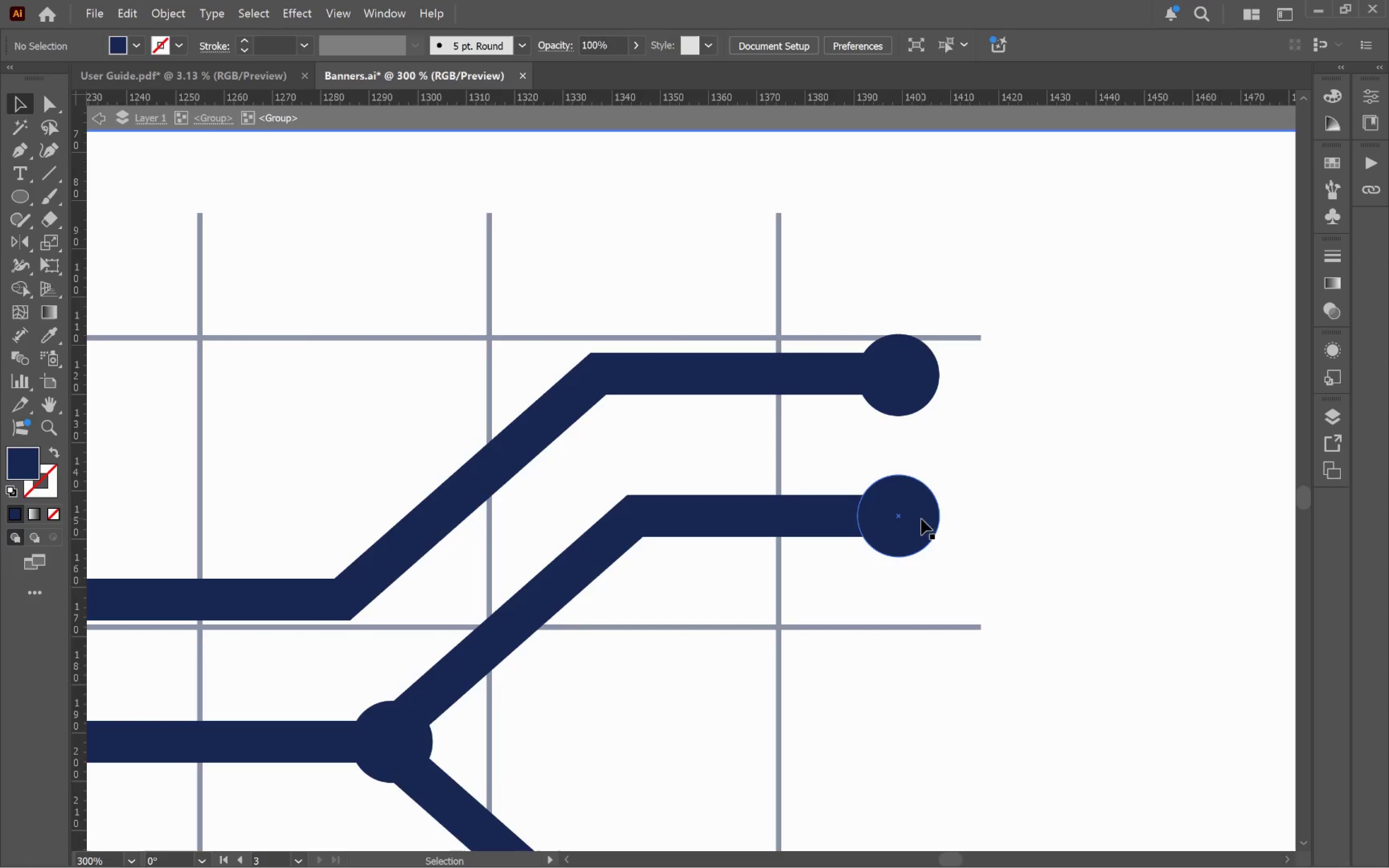 
triple_click([921, 519])
 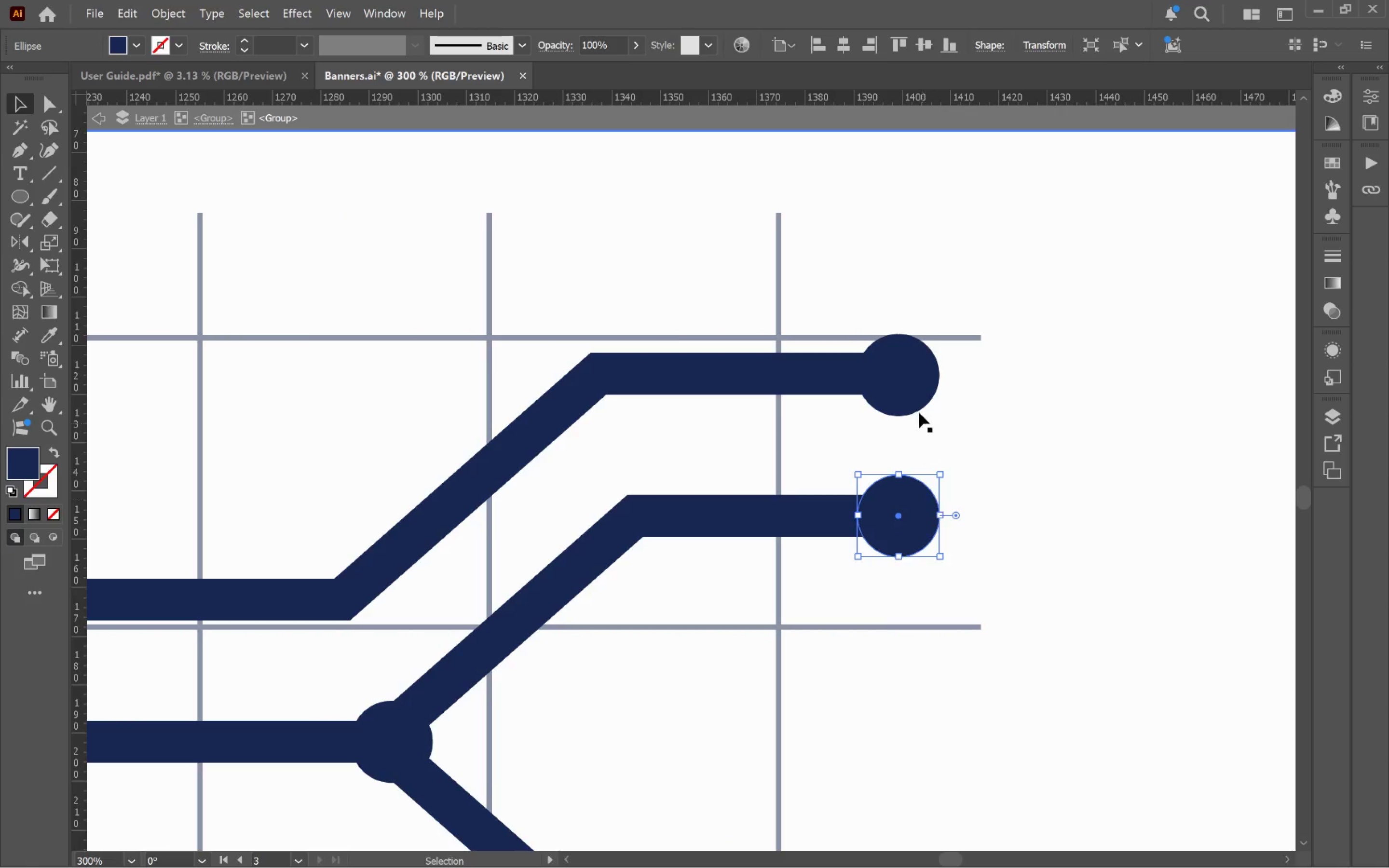 
hold_key(key=ShiftLeft, duration=1.25)
left_click([914, 385])
 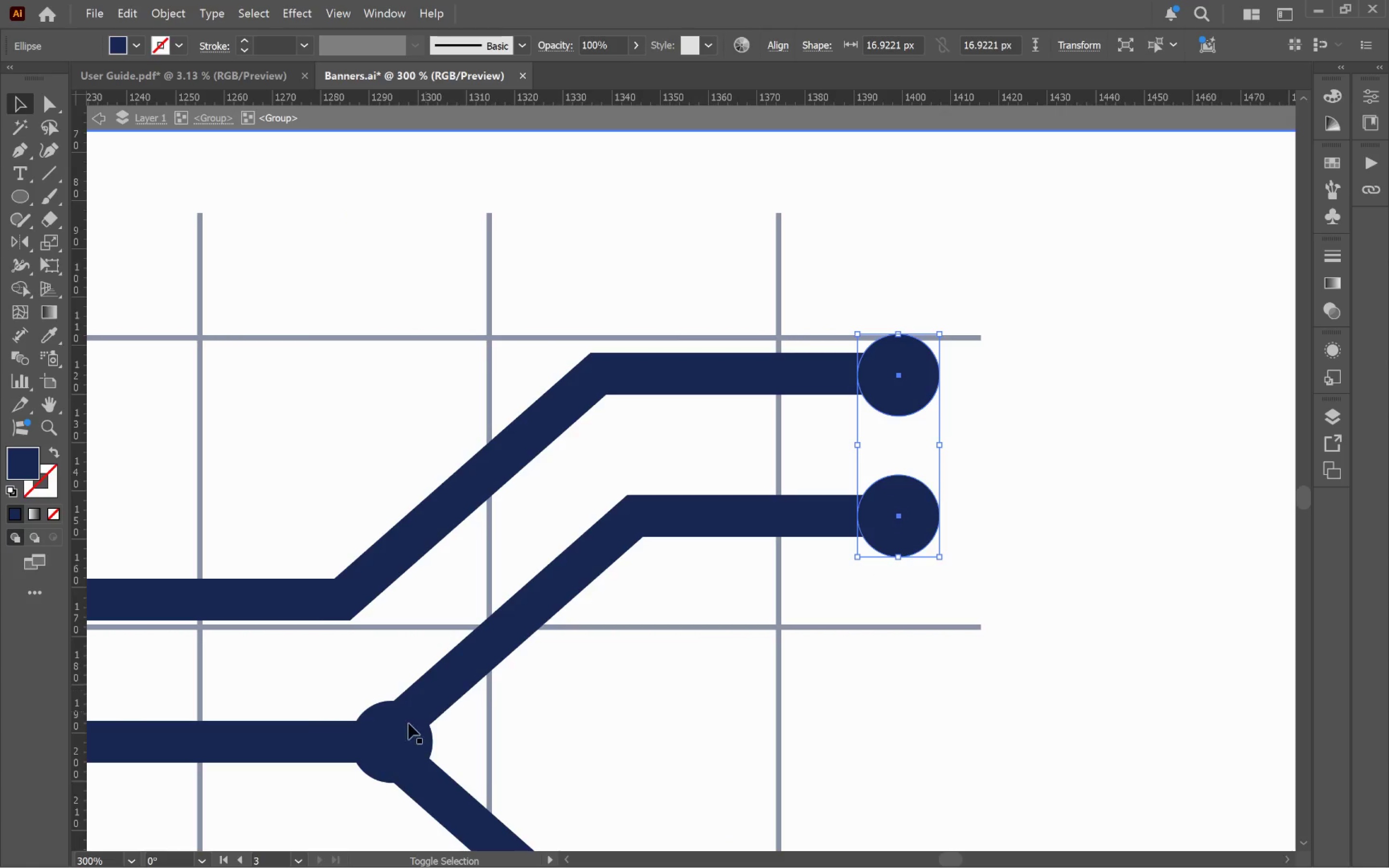 
left_click([379, 749])
 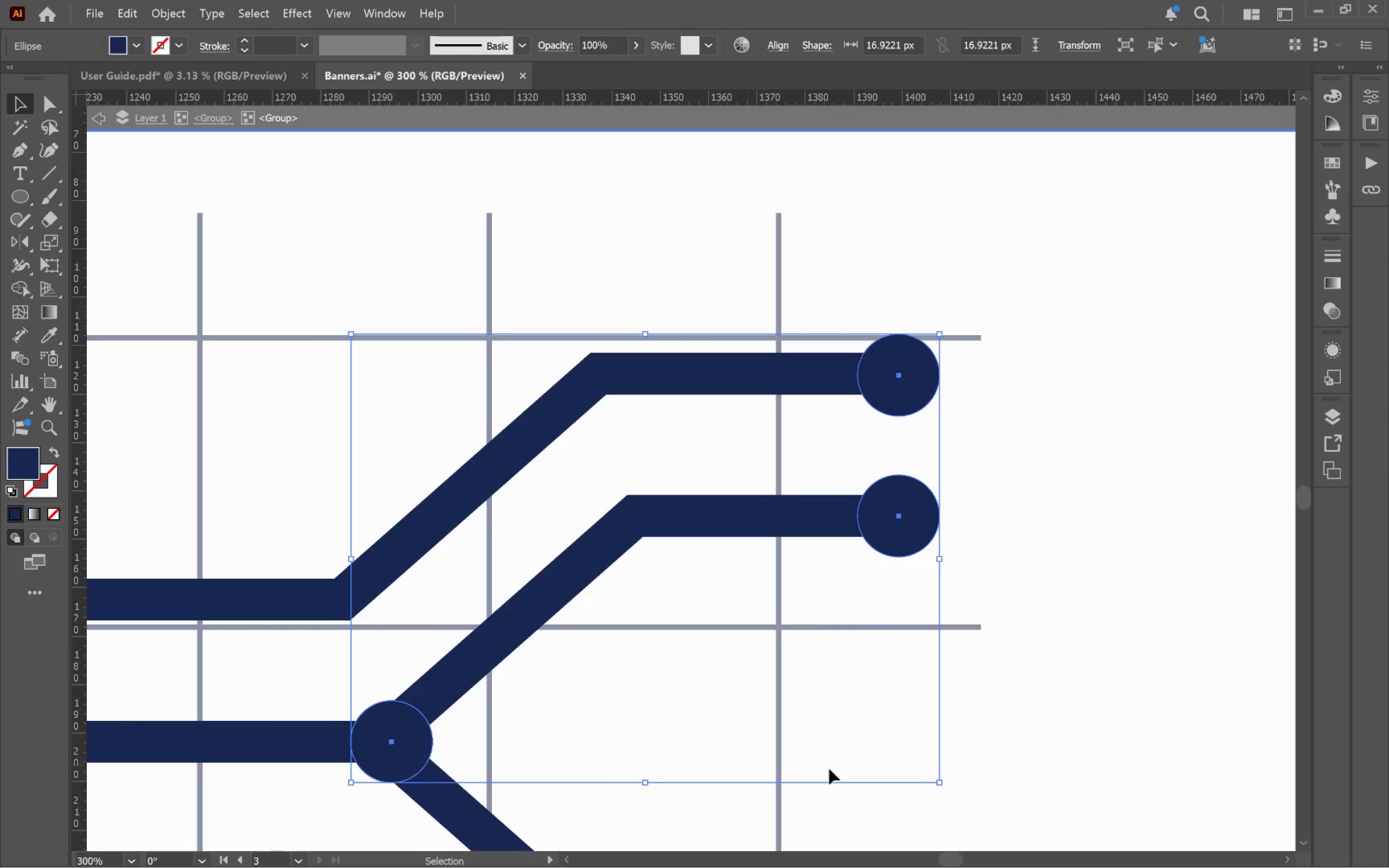 
hold_key(key=Space, duration=0.82)
 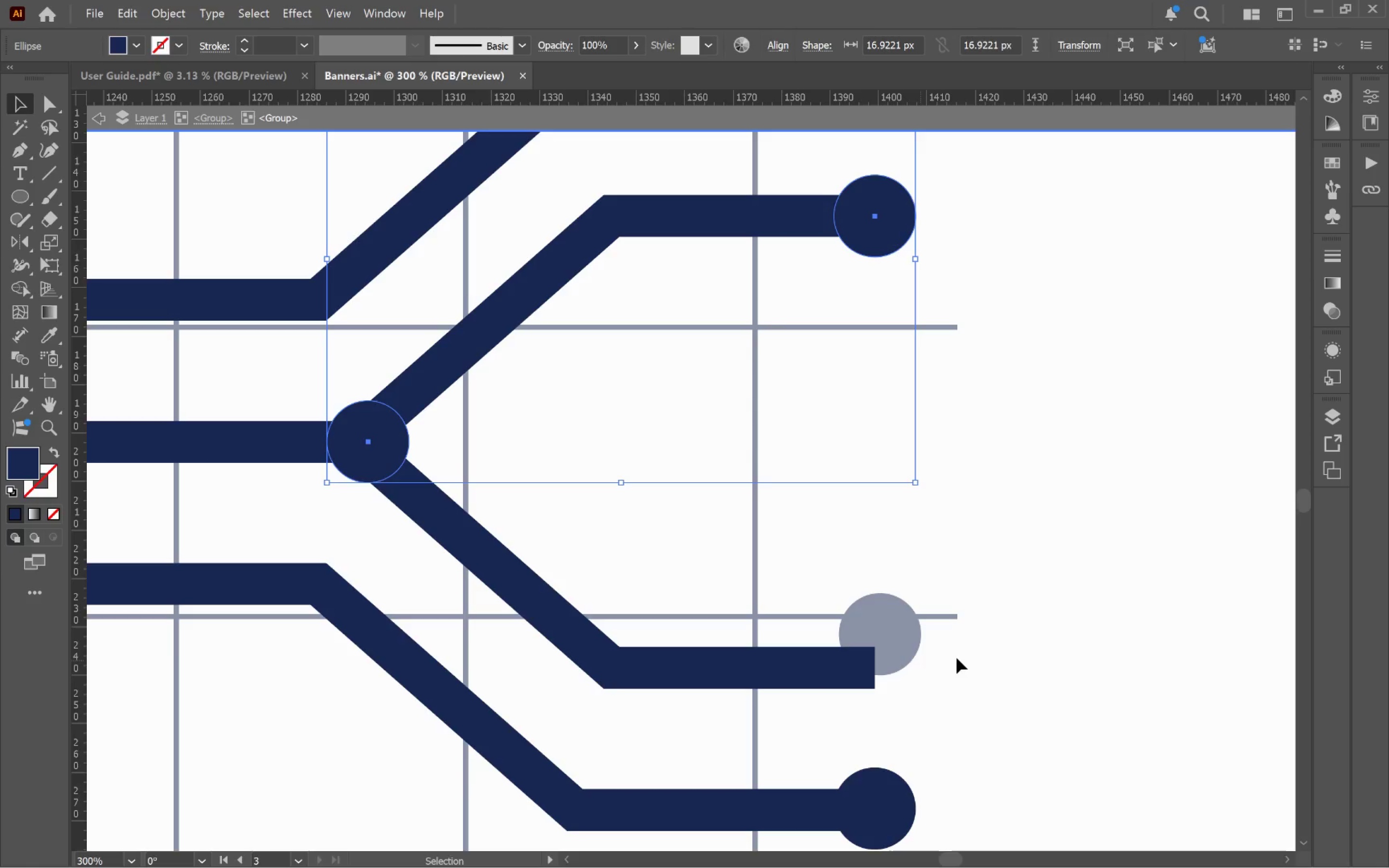 
left_click_drag(start_coordinate=[950, 779], to_coordinate=[926, 473])
 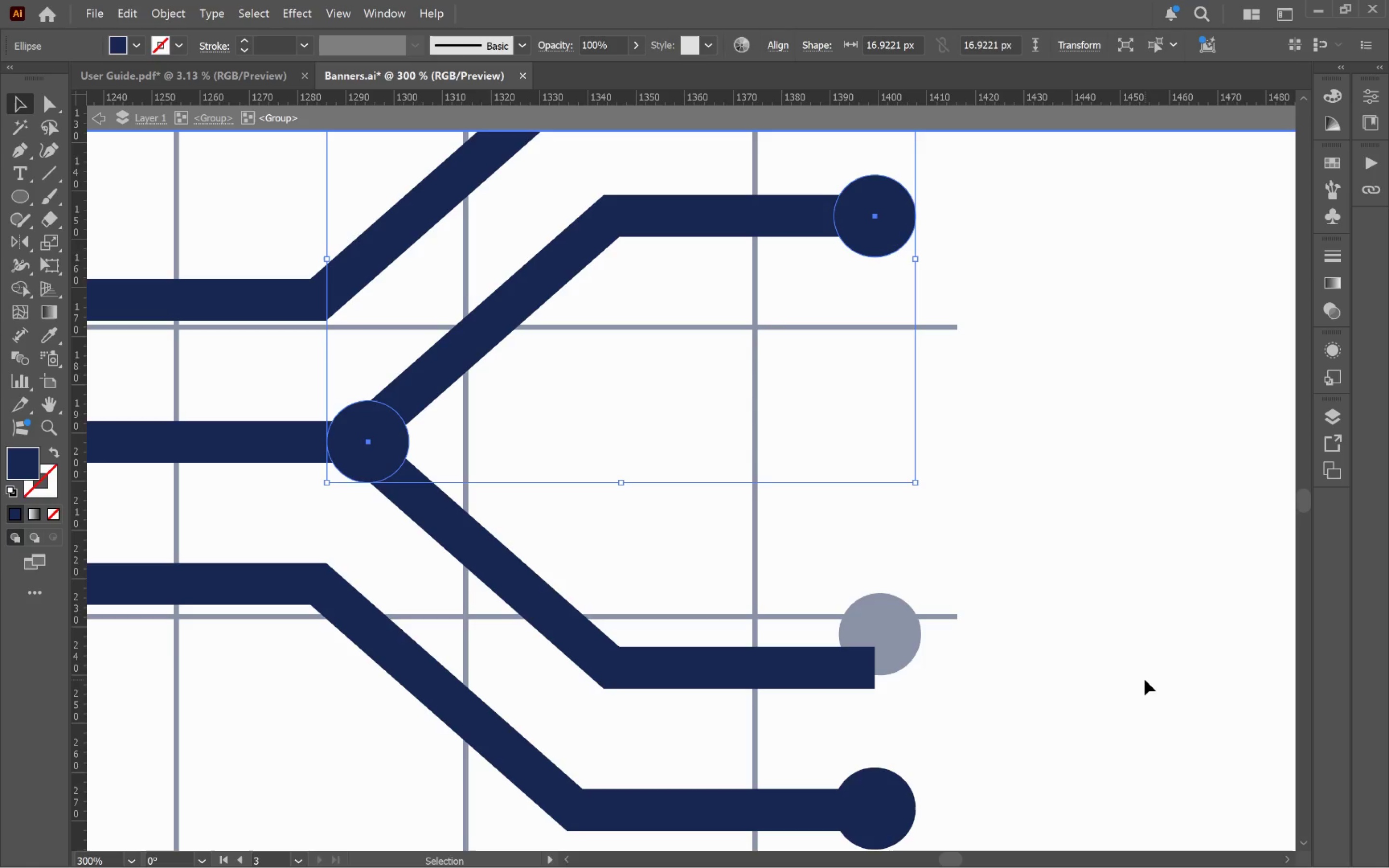 
left_click([1144, 678])
 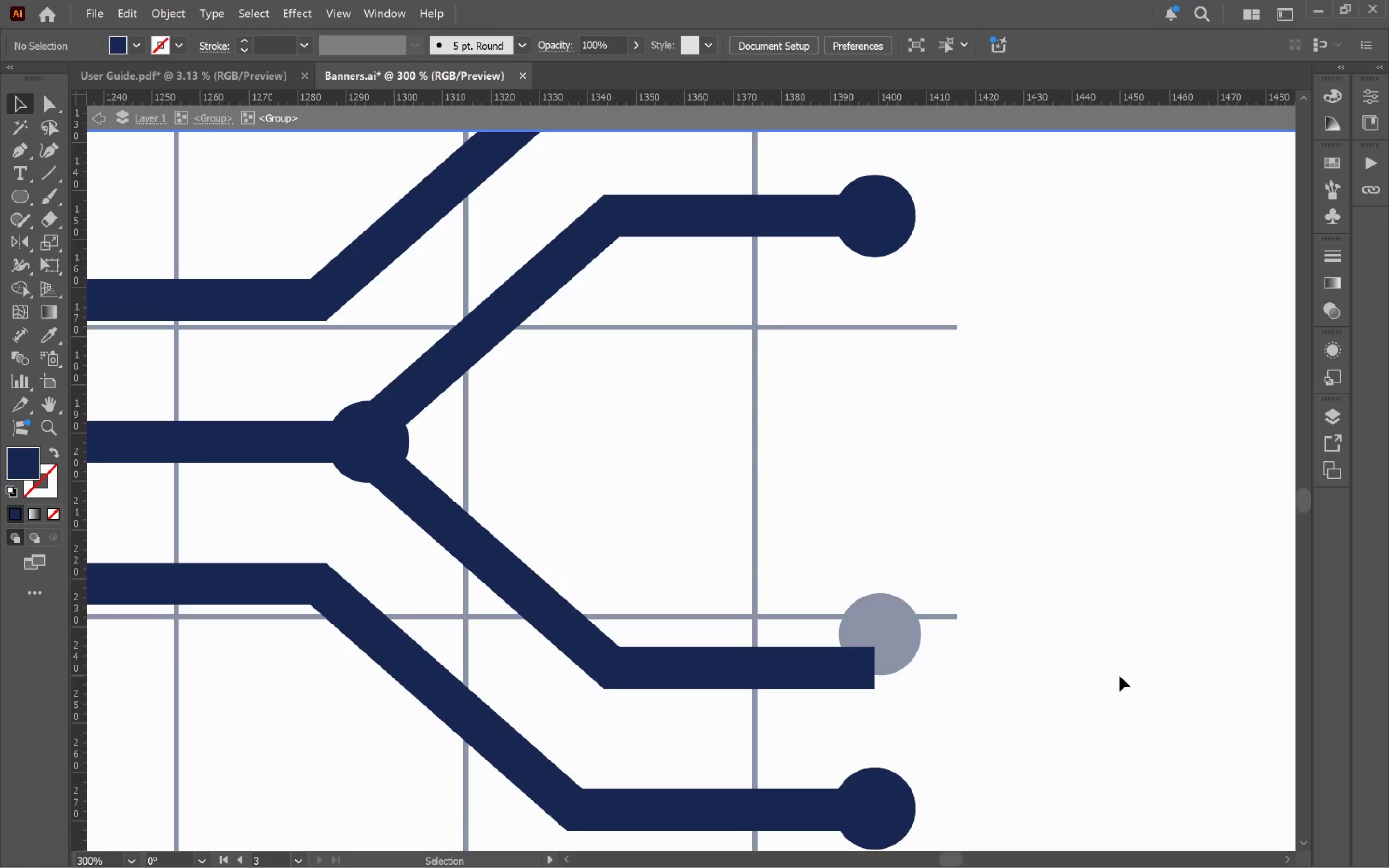 
double_click([1119, 676])
 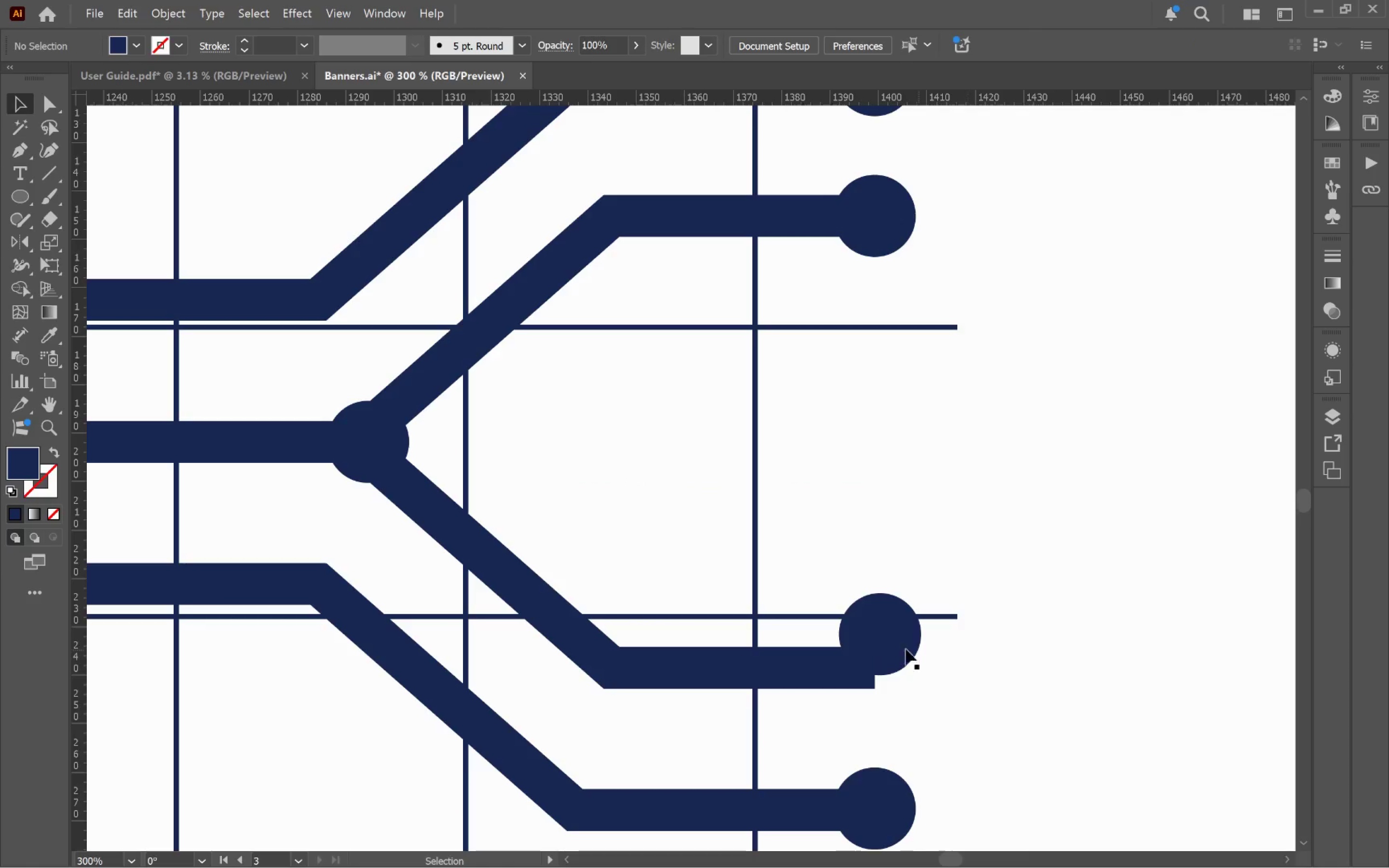 
left_click([892, 644])
 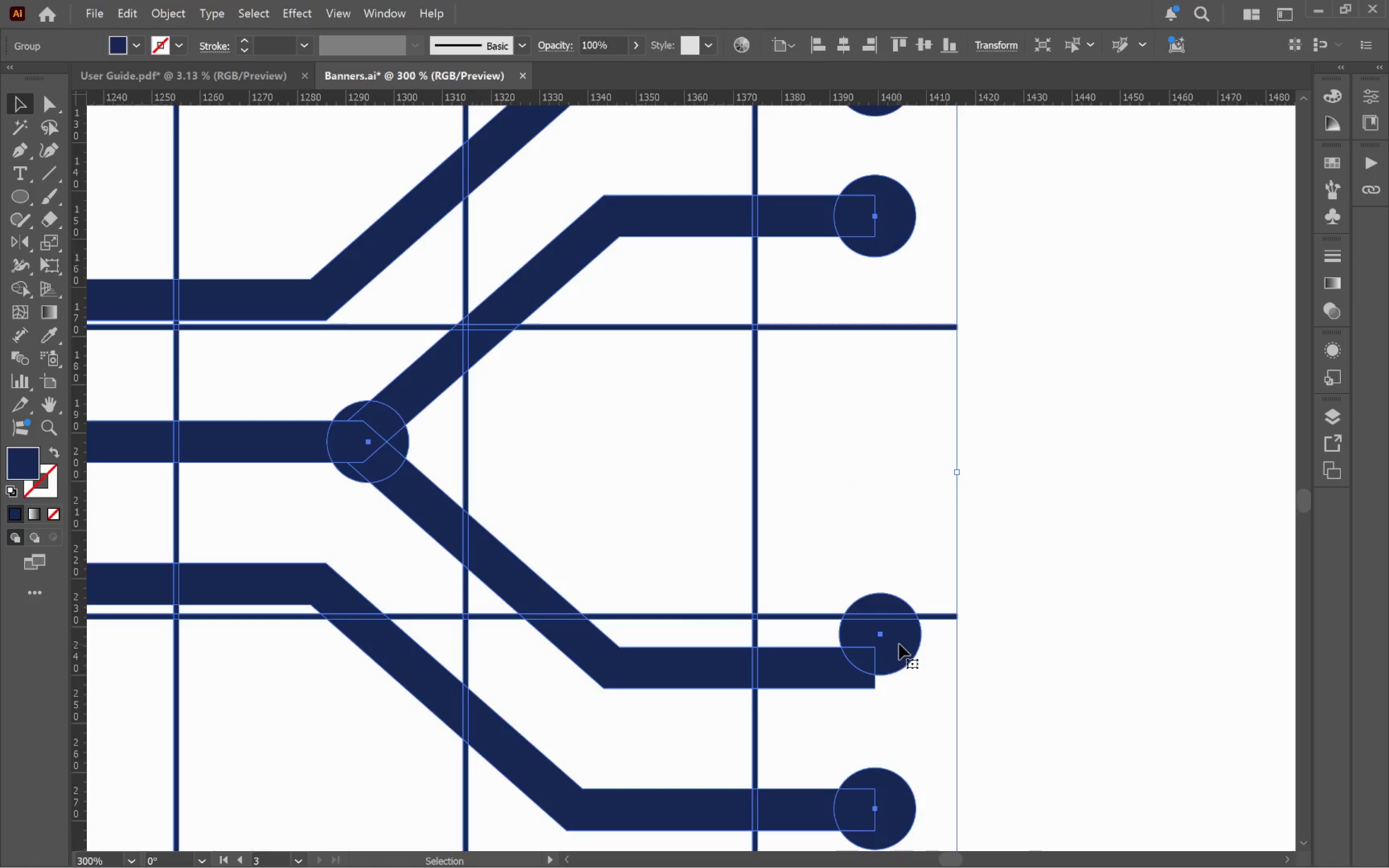 
double_click([899, 644])
 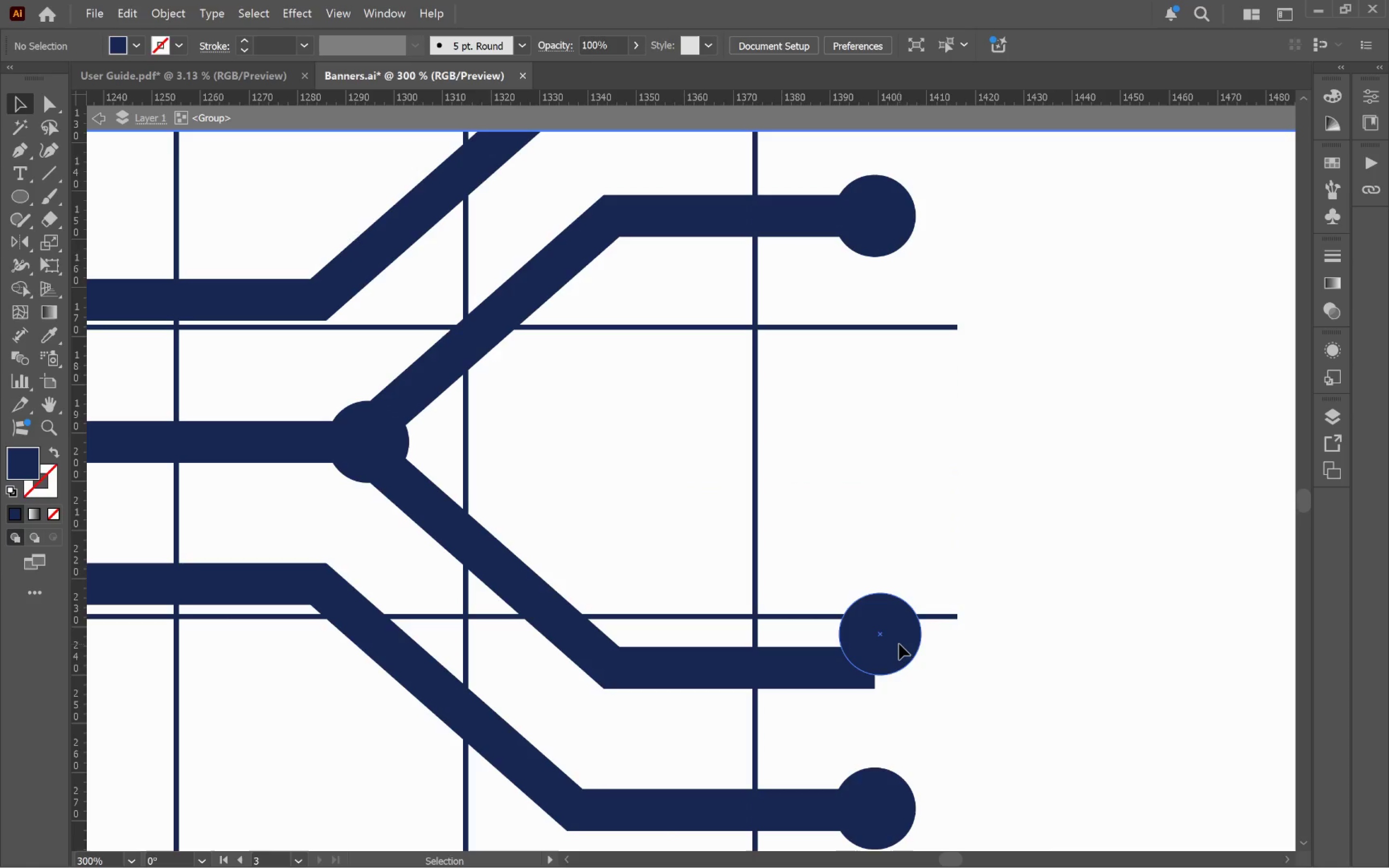 
triple_click([899, 644])
 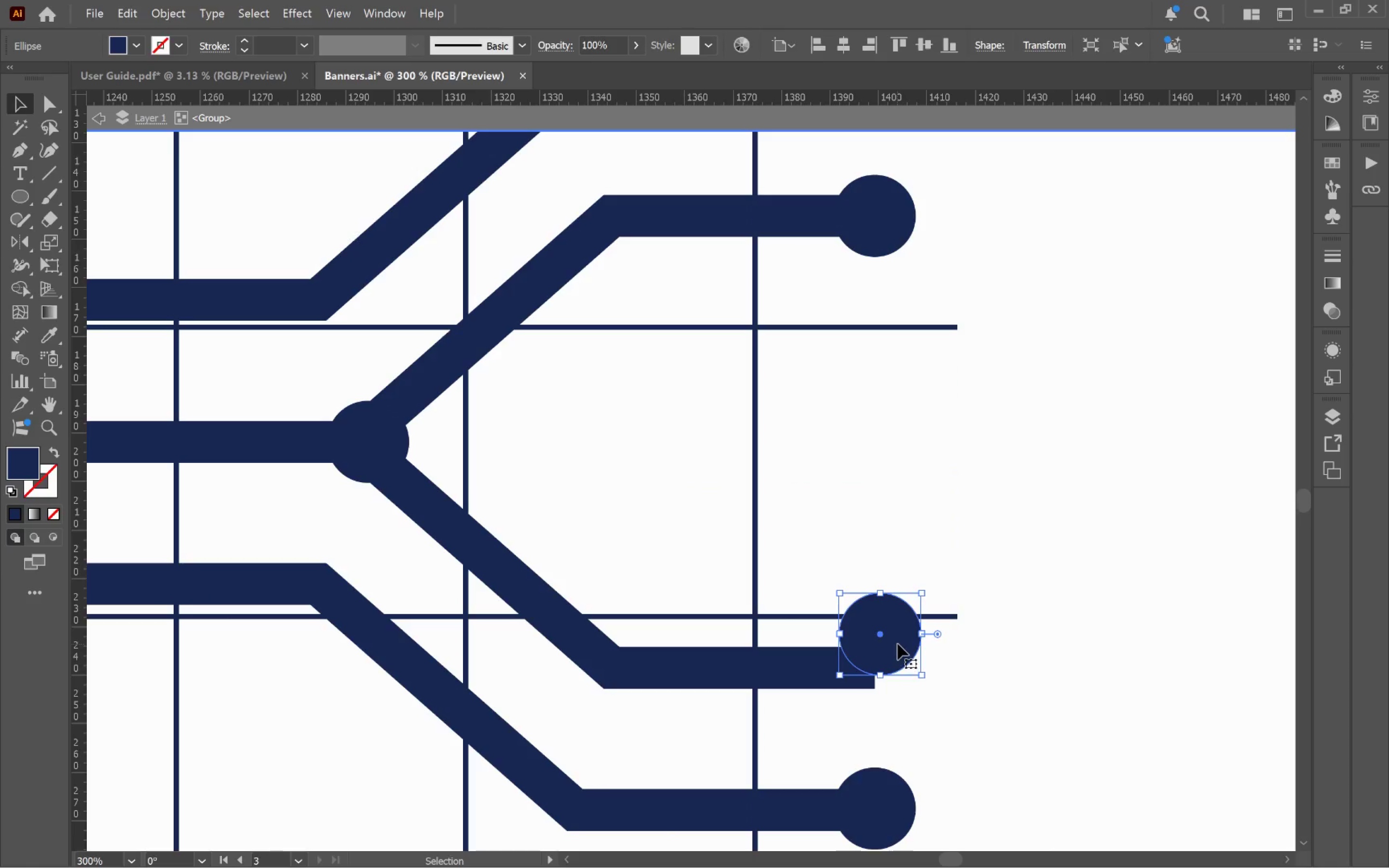 
left_click_drag(start_coordinate=[898, 644], to_coordinate=[894, 676])
 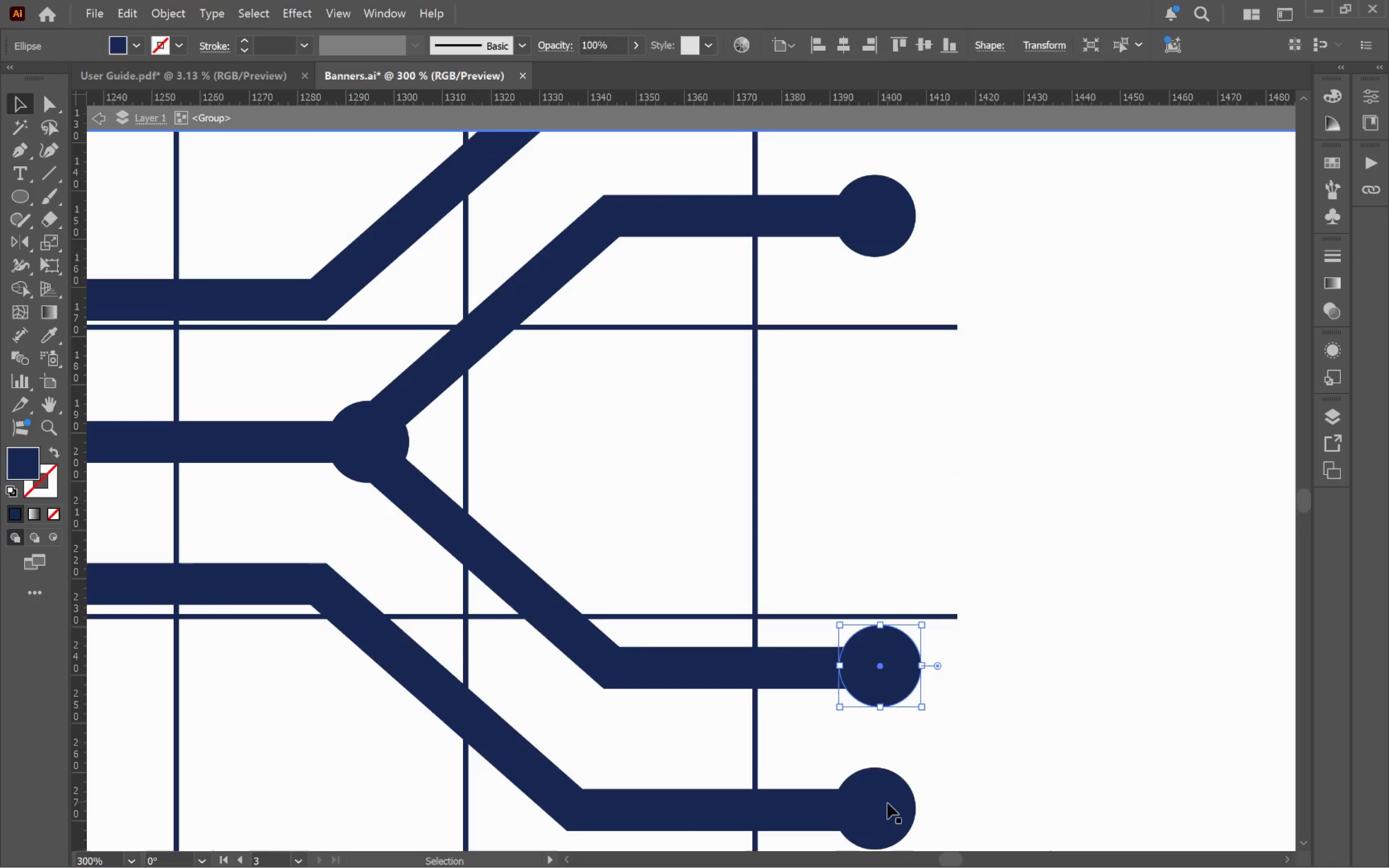 
hold_key(key=ShiftLeft, duration=2.9)
 